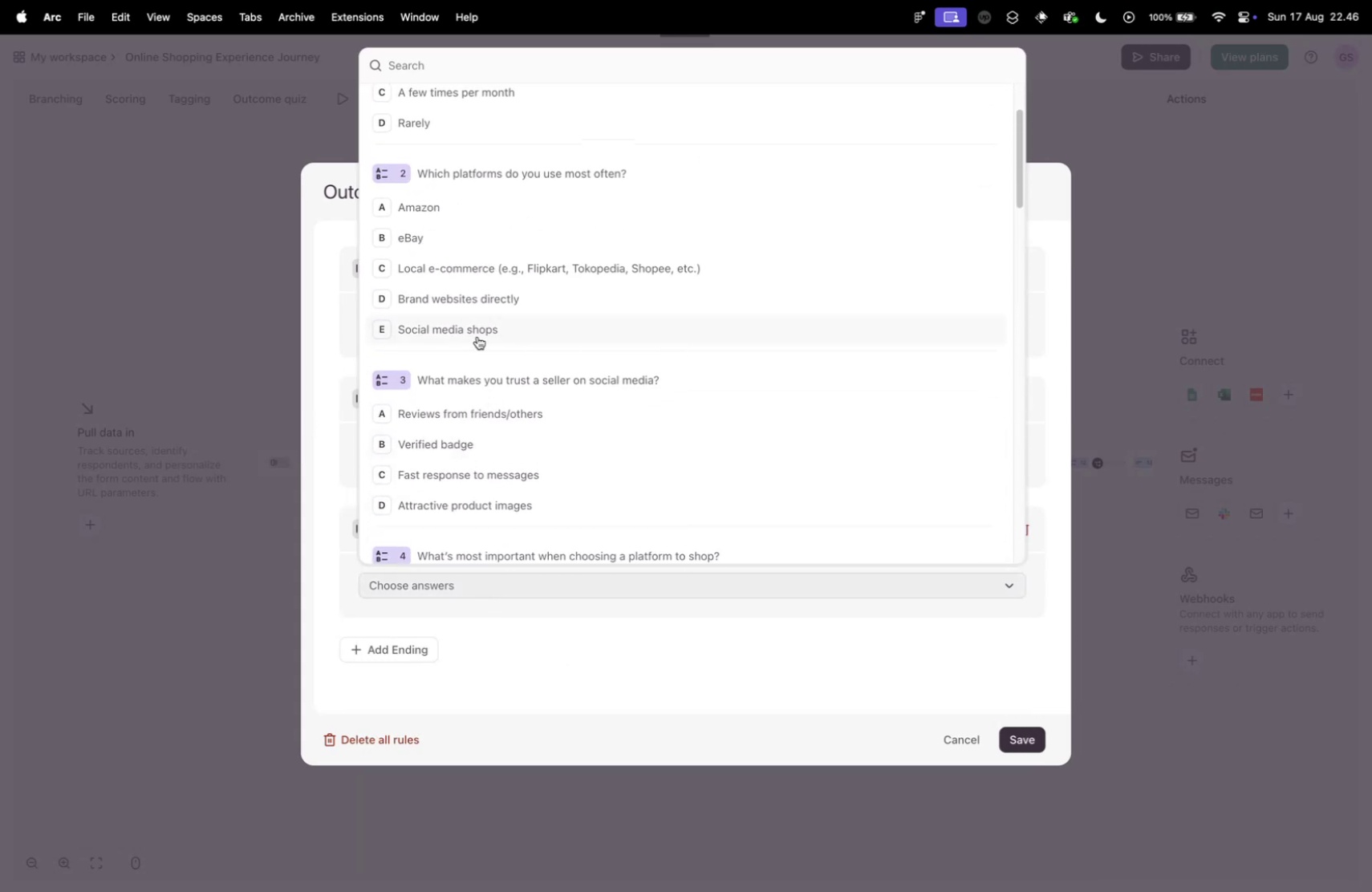 
left_click([476, 332])
 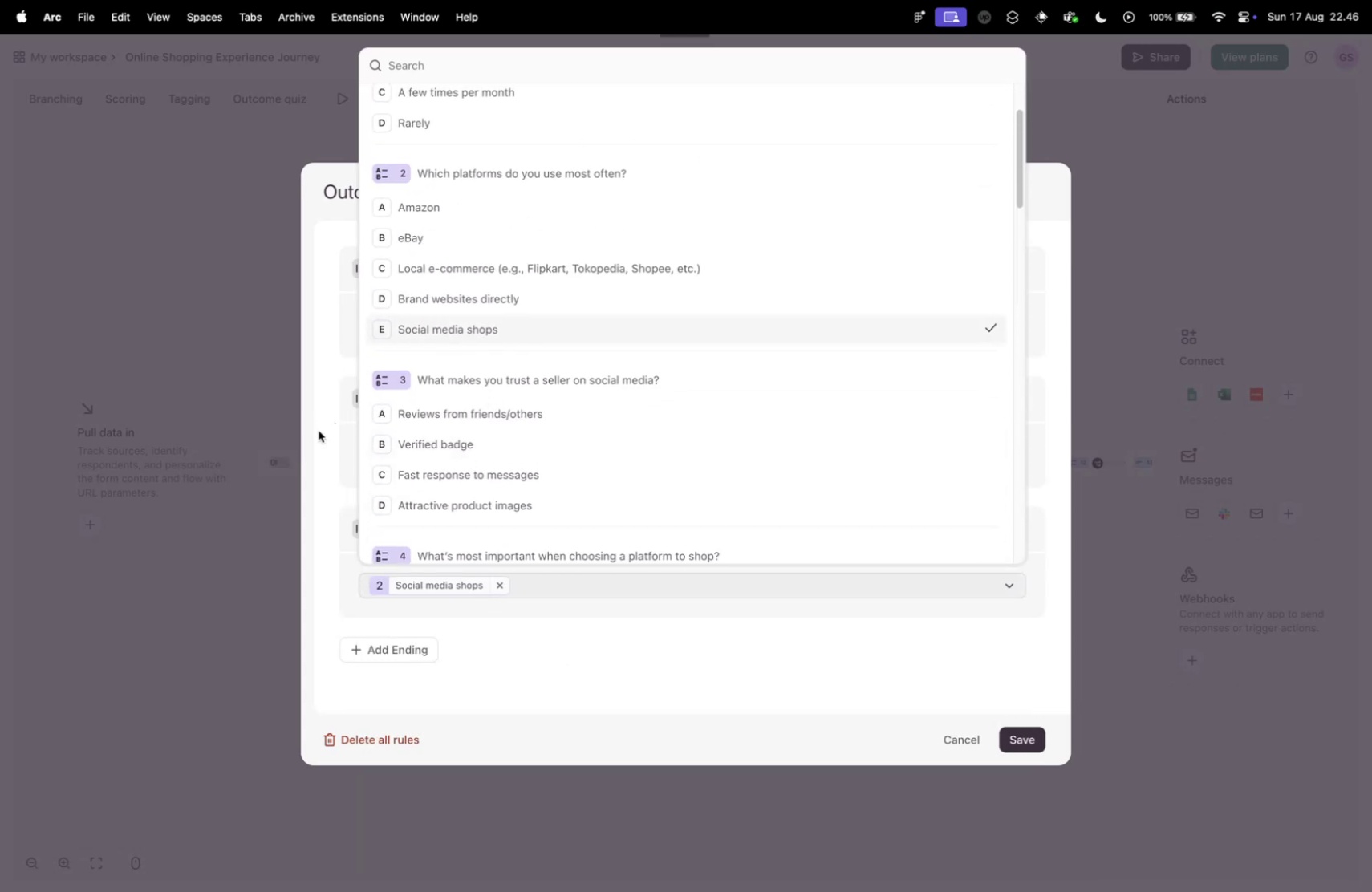 
left_click([319, 430])
 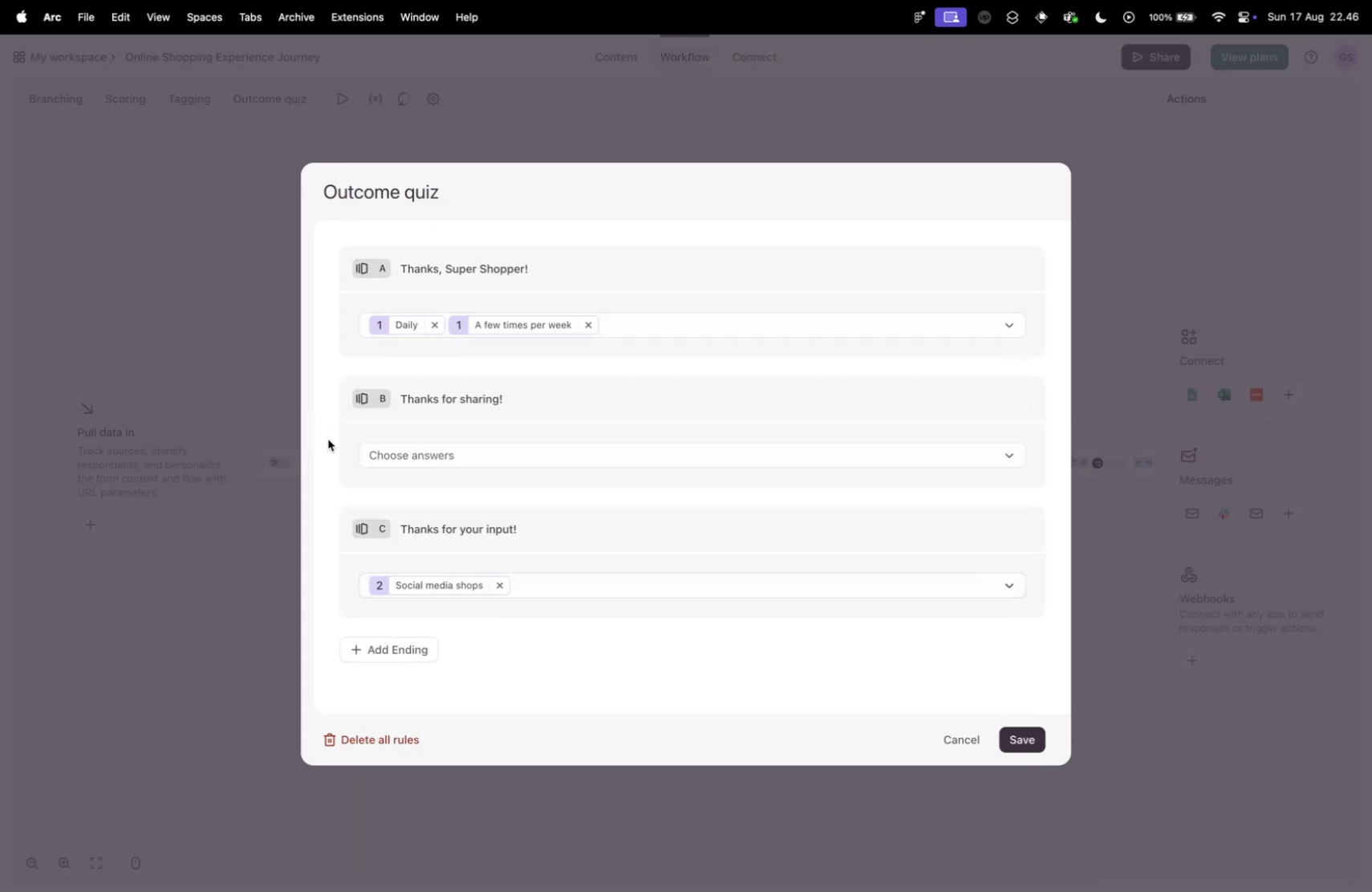 
scroll: coordinate [321, 452], scroll_direction: down, amount: 5.0
 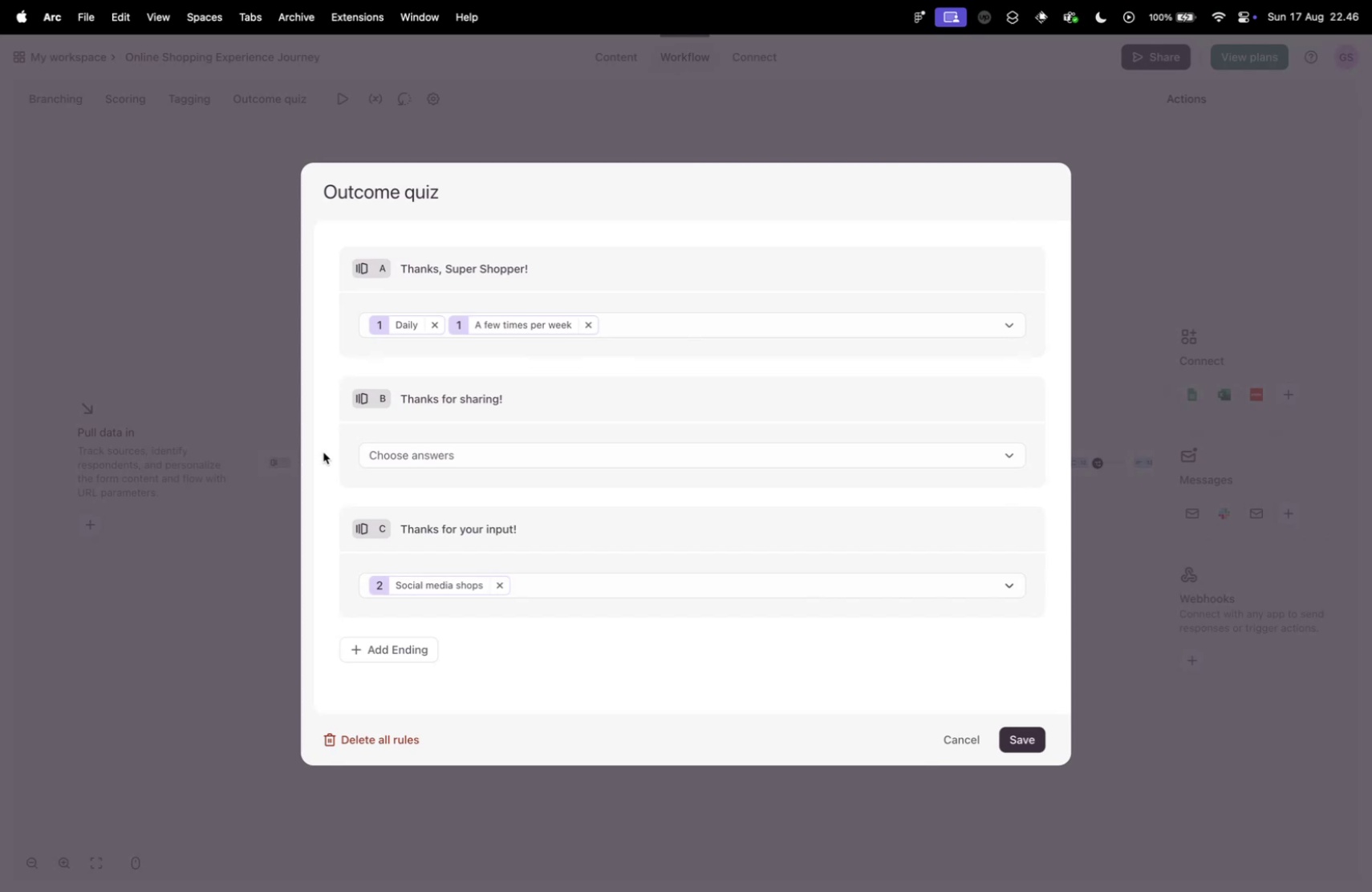 
key(Control+ControlLeft)
 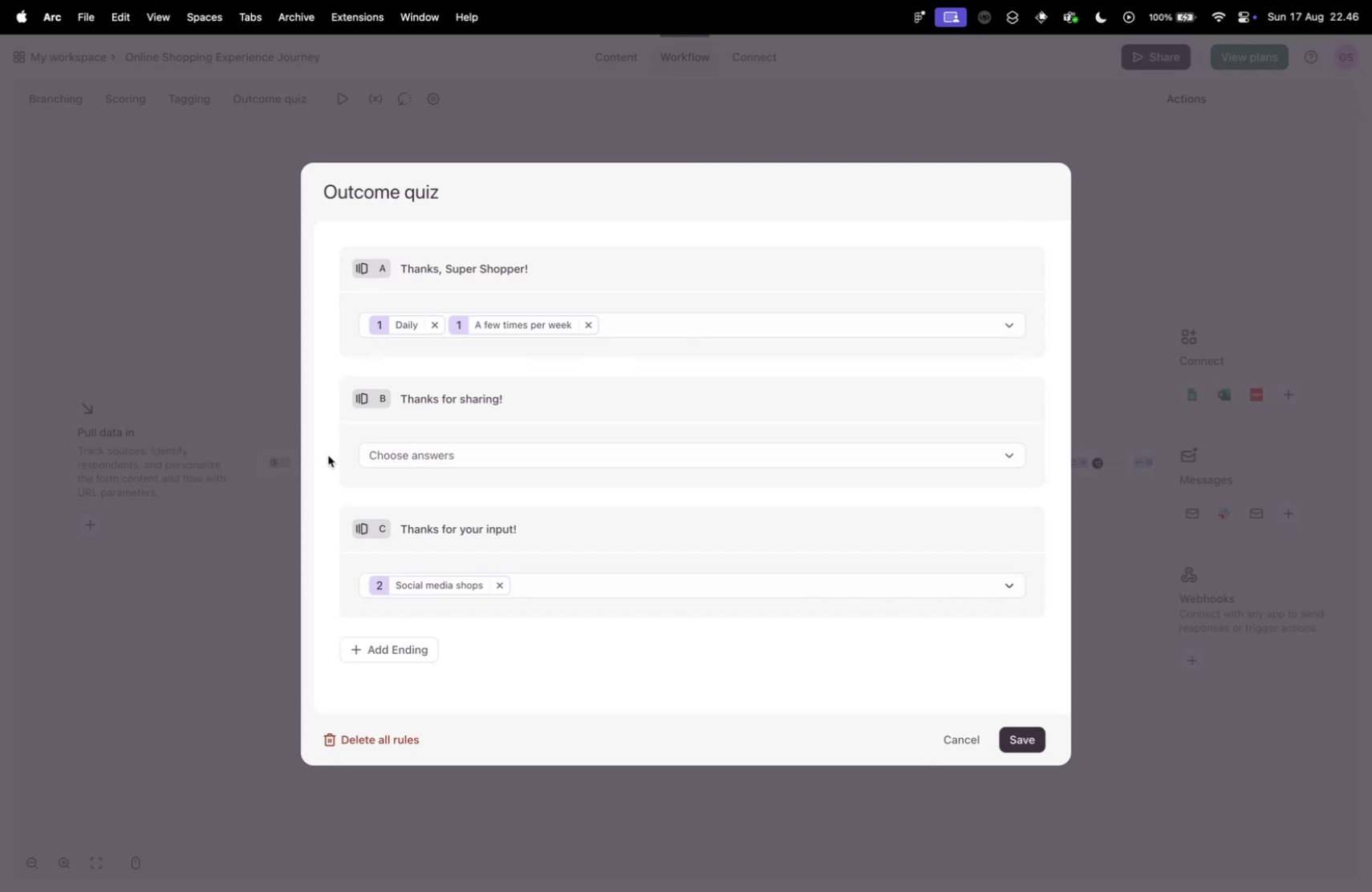 
key(Control+Tab)
 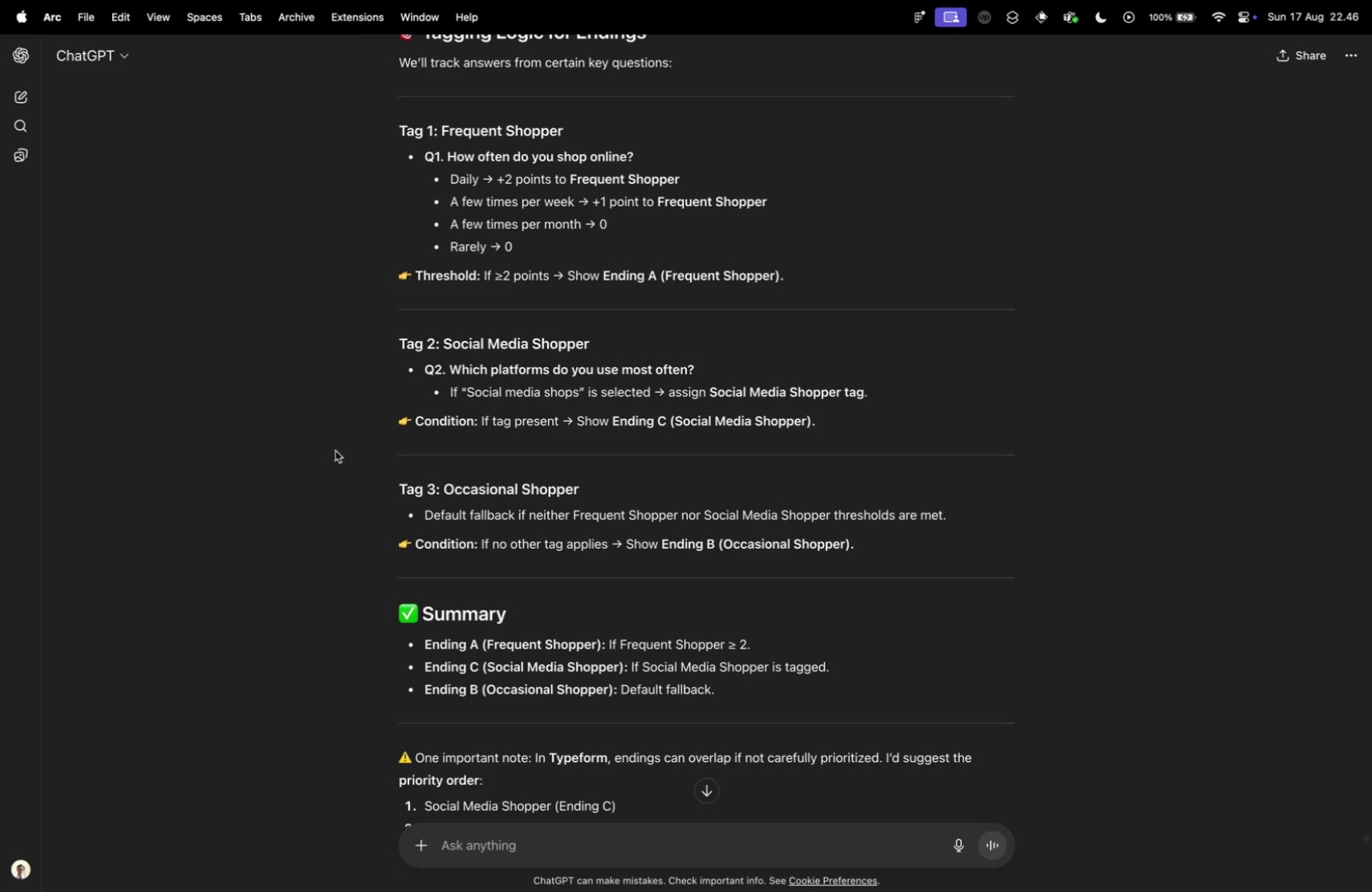 
key(Control+ControlLeft)
 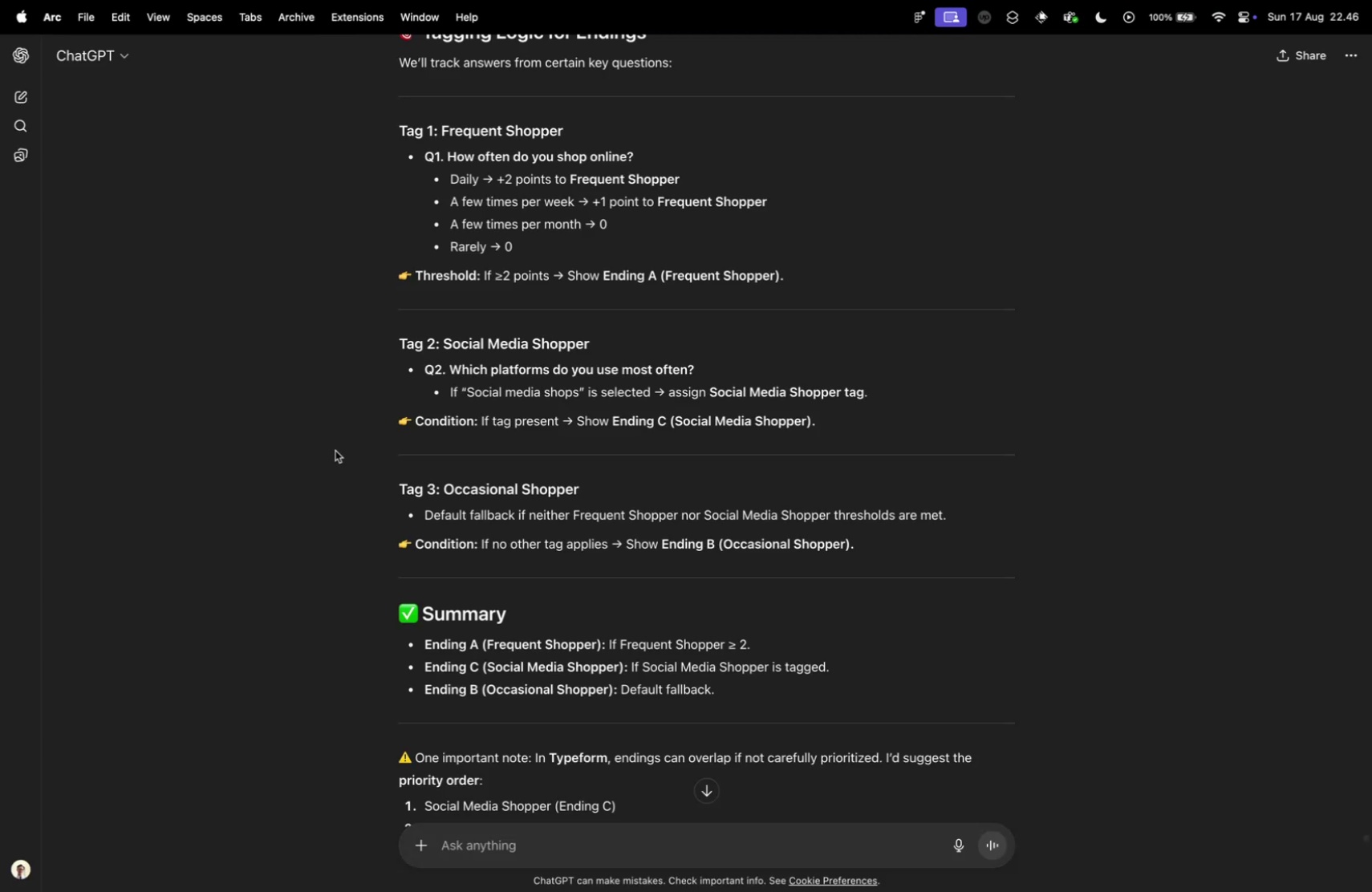 
key(Control+Tab)
 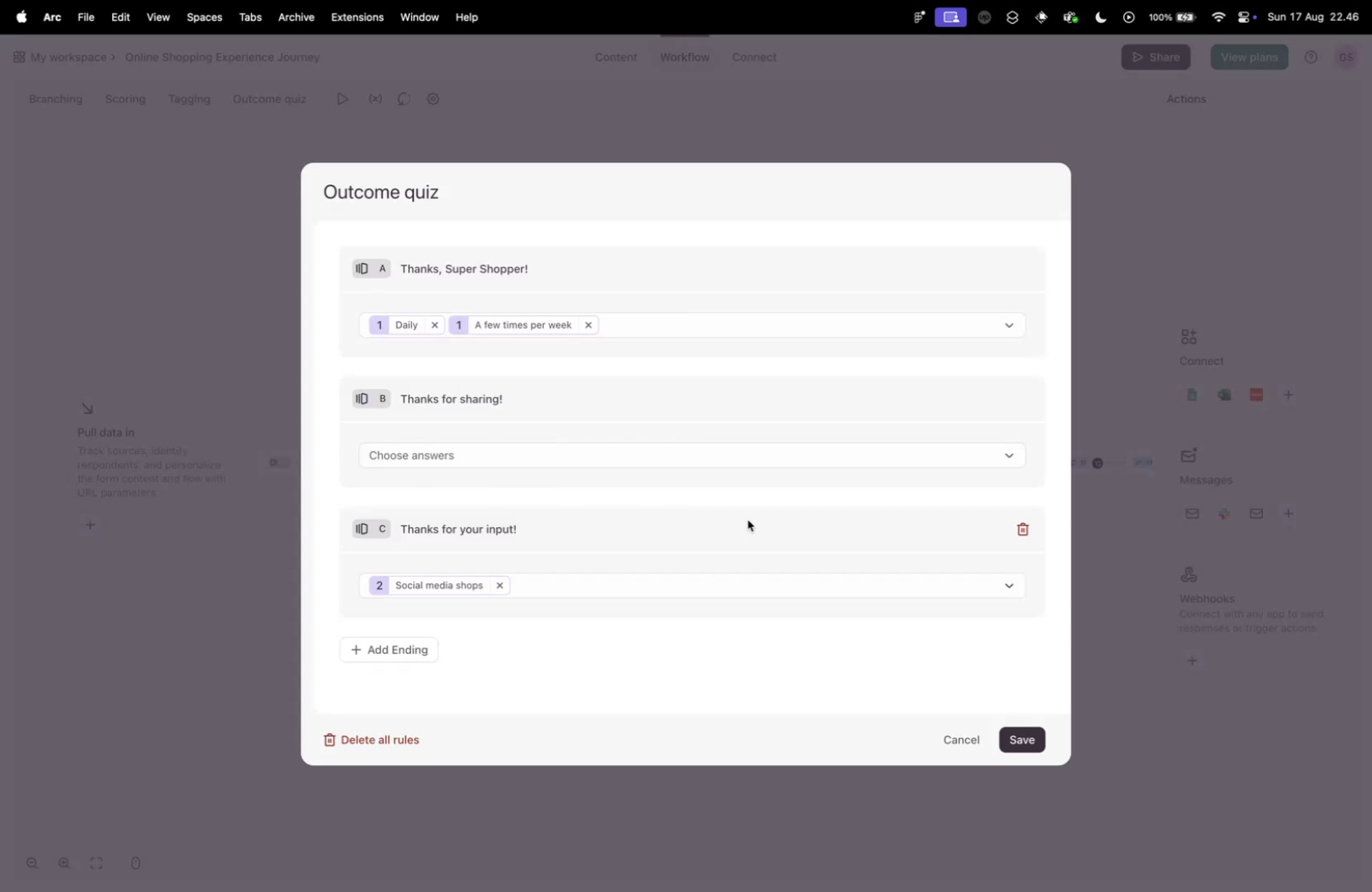 
wait(10.23)
 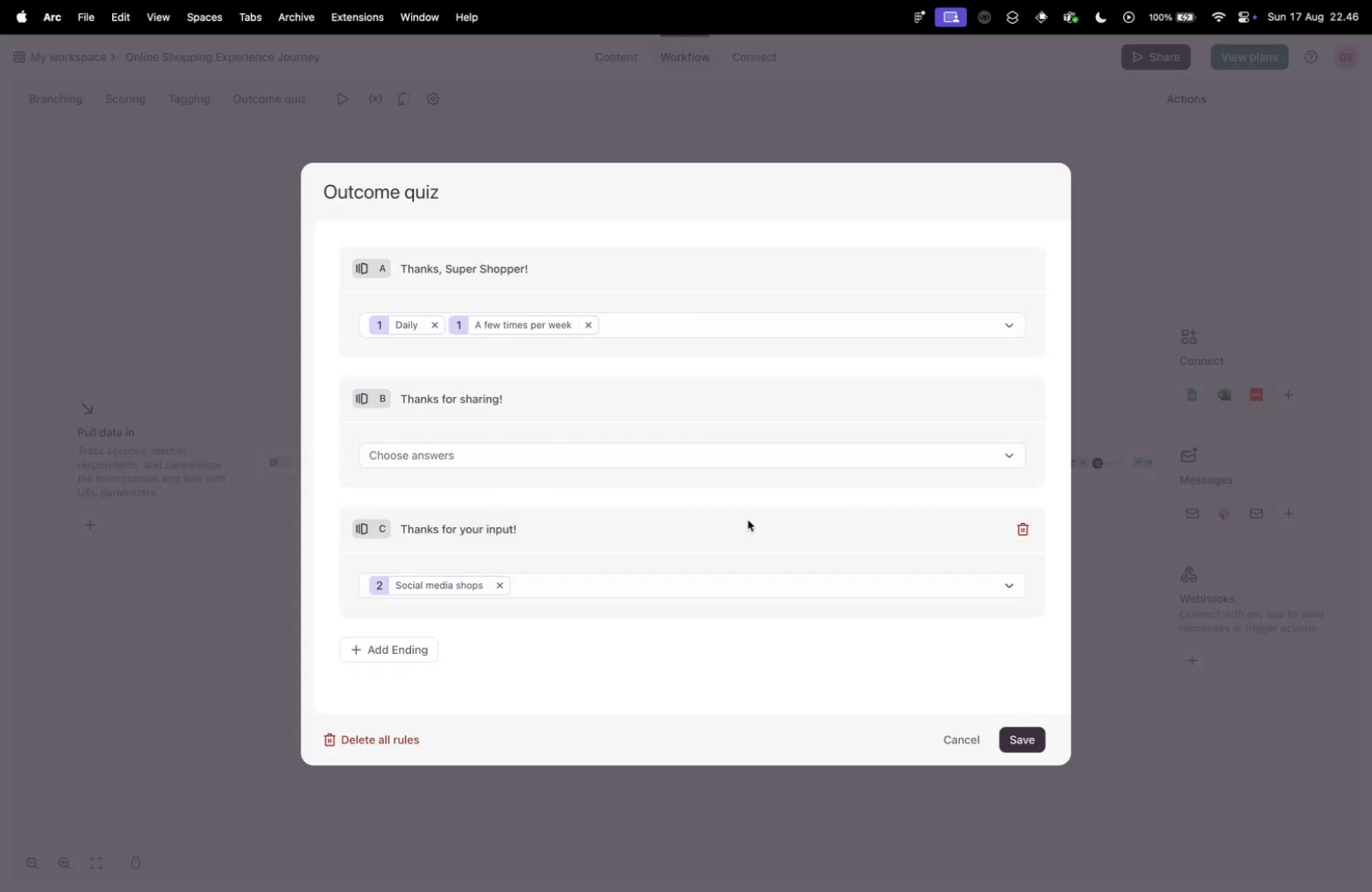 
left_click([1027, 735])
 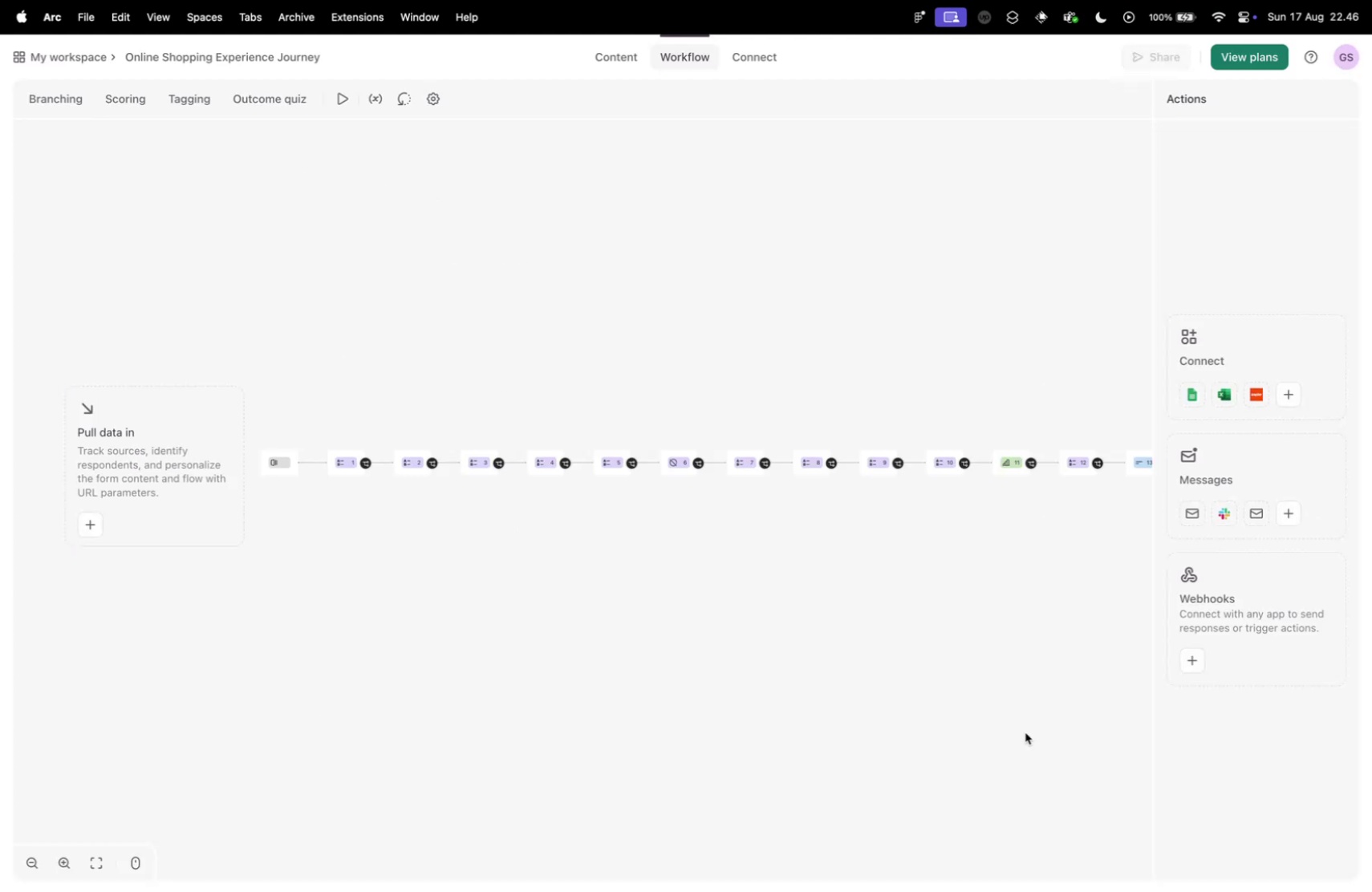 
left_click_drag(start_coordinate=[1040, 534], to_coordinate=[682, 509])
 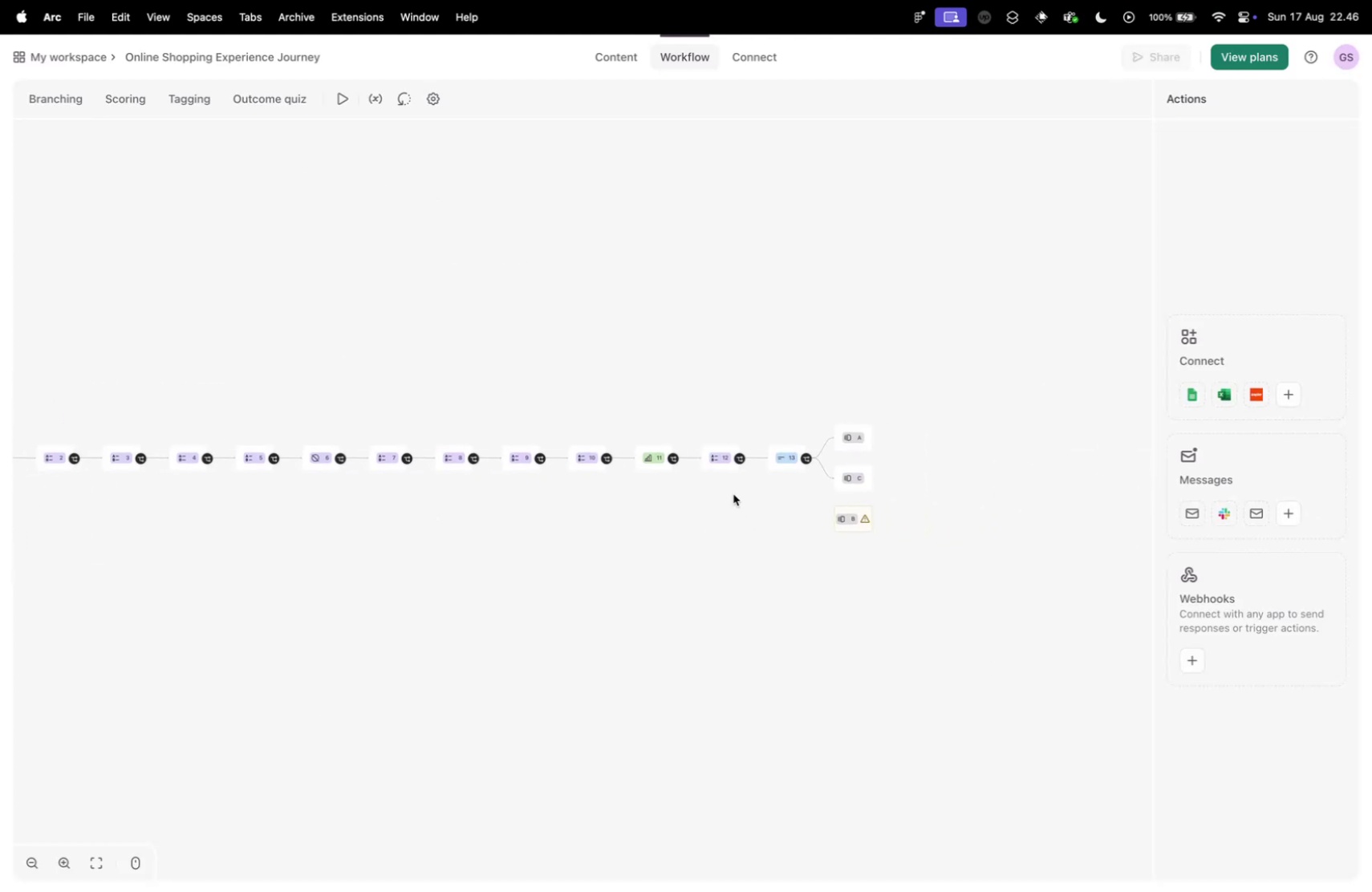 
scroll: coordinate [817, 573], scroll_direction: up, amount: 24.0
 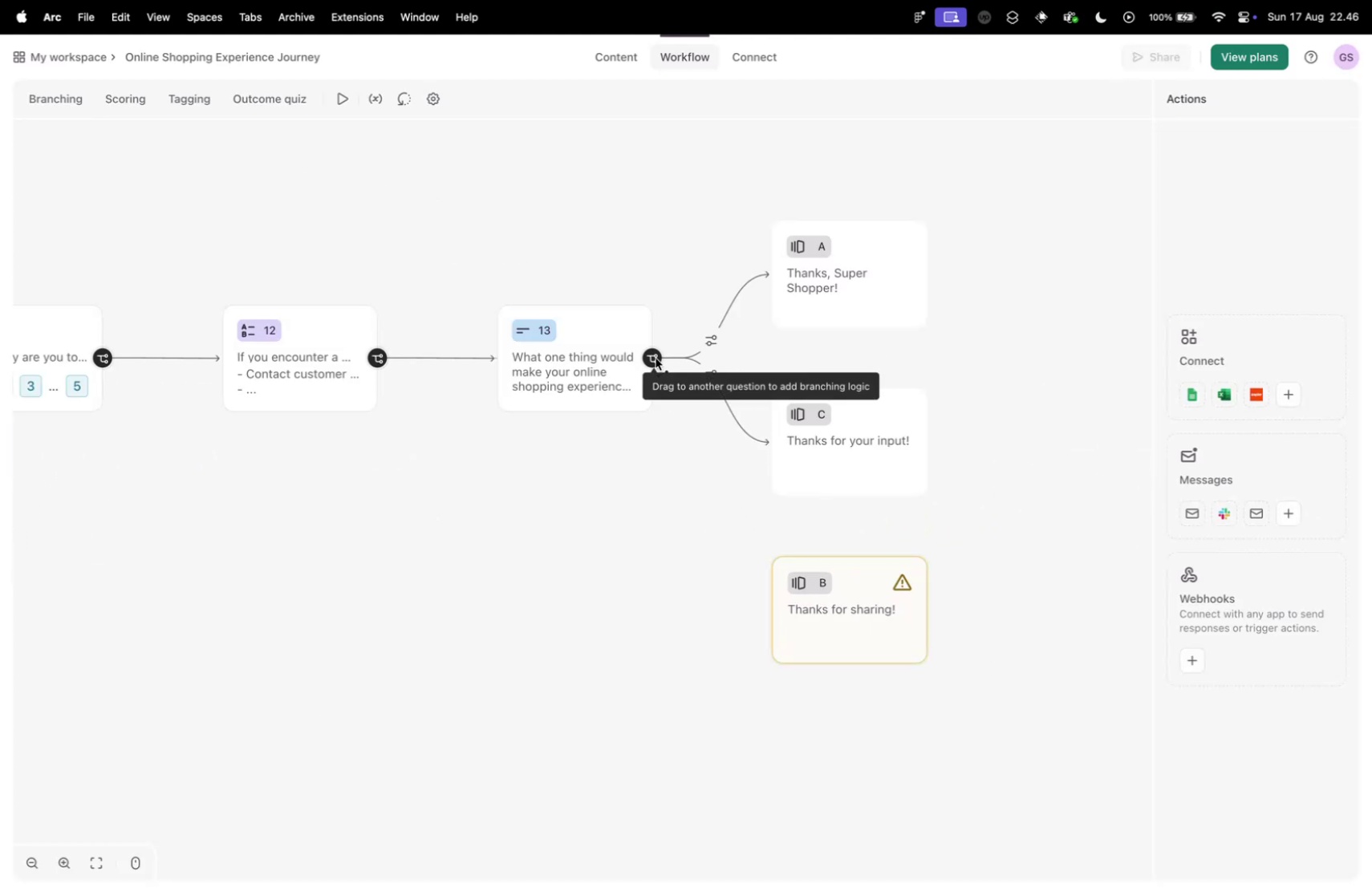 
left_click([650, 355])
 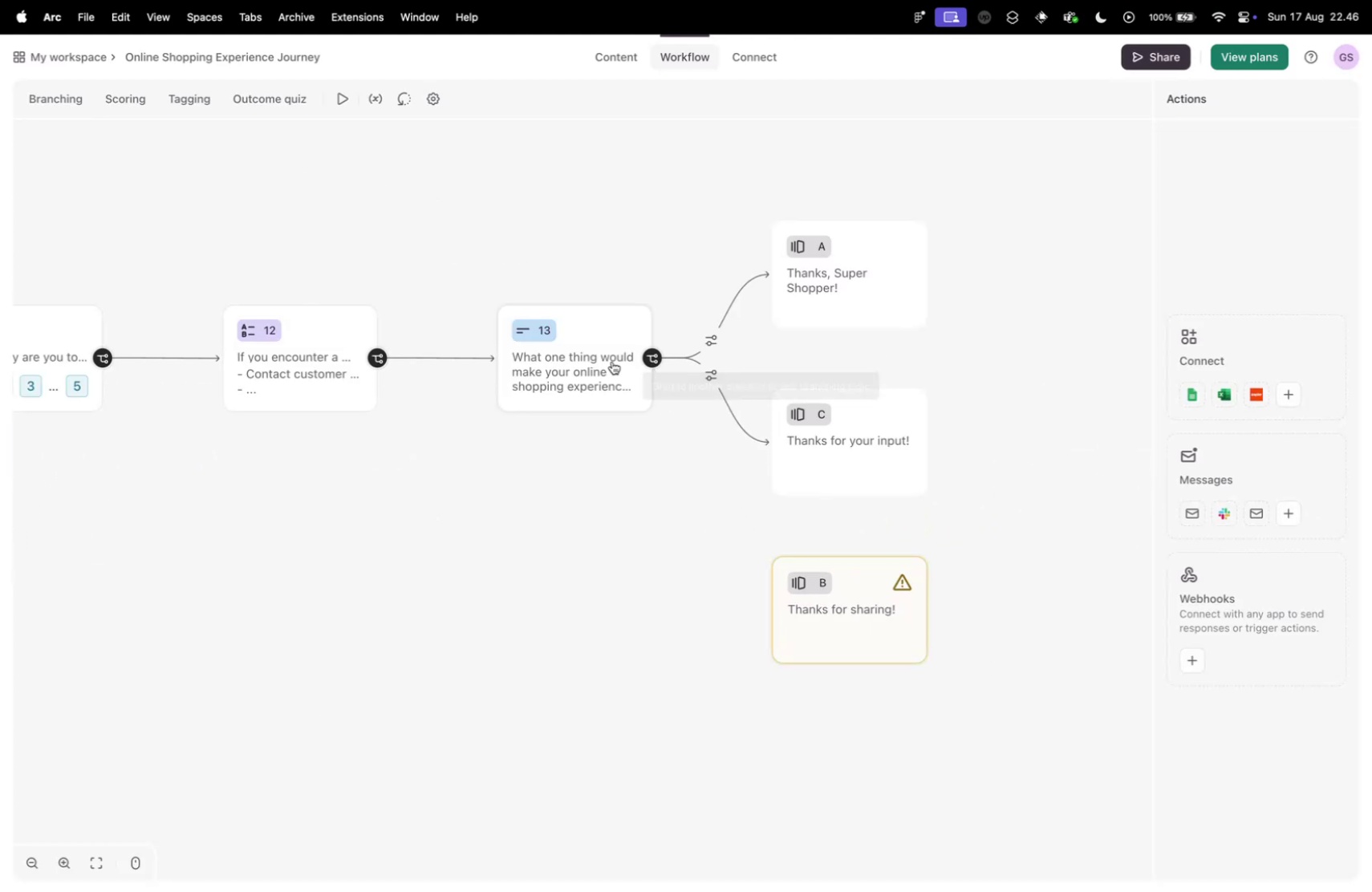 
left_click([612, 360])
 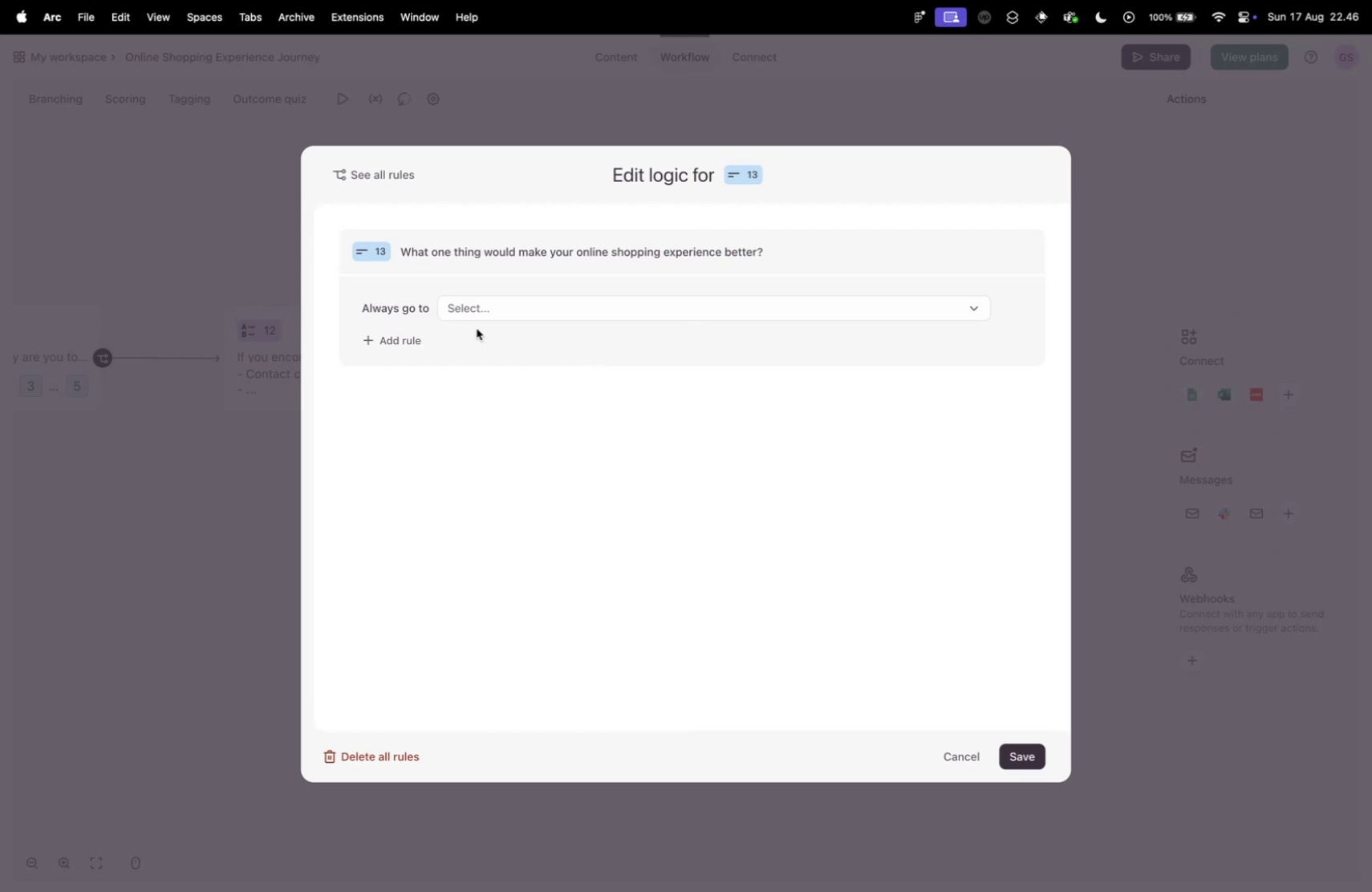 
left_click([474, 305])
 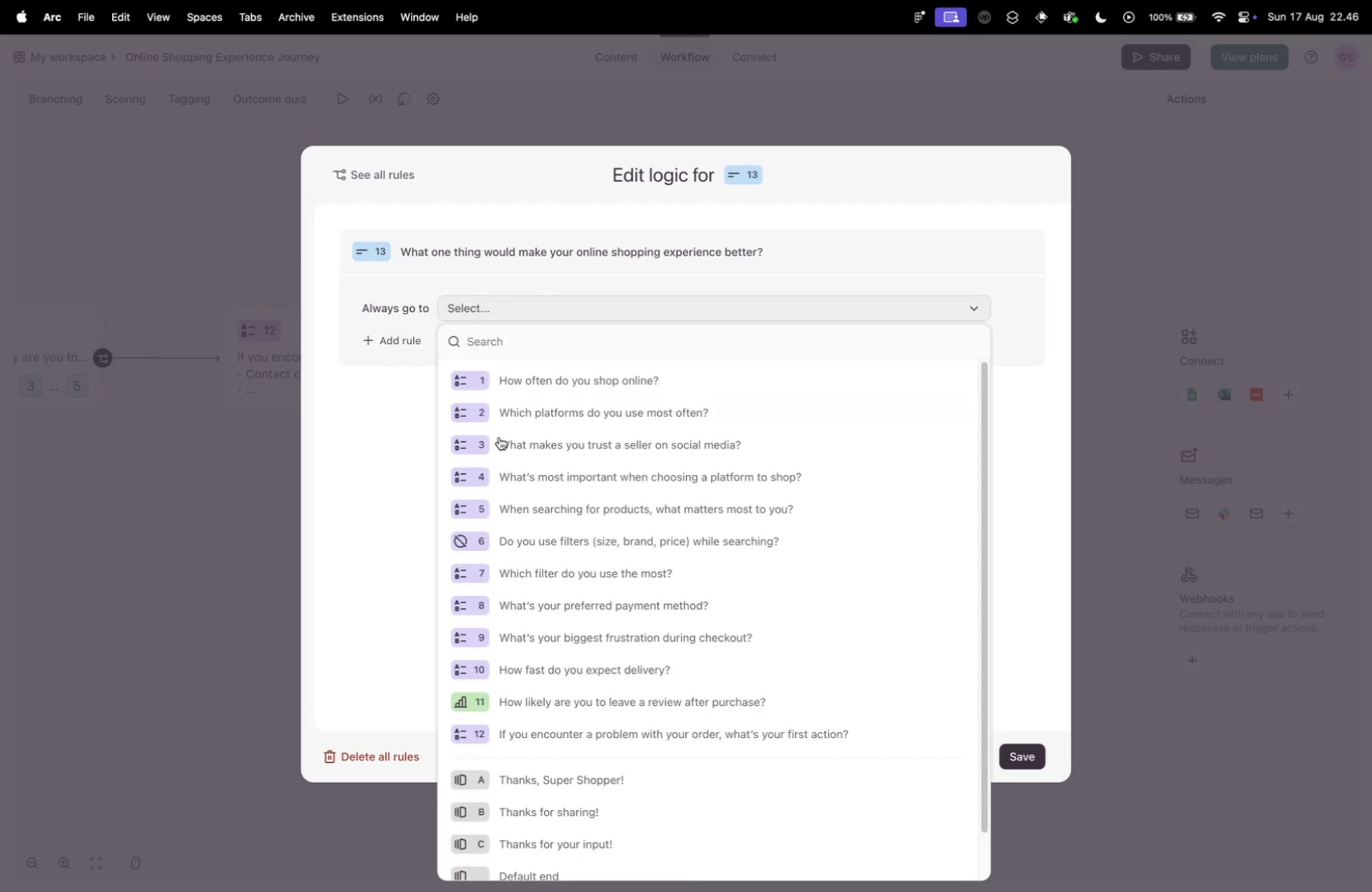 
scroll: coordinate [570, 583], scroll_direction: down, amount: 10.0
 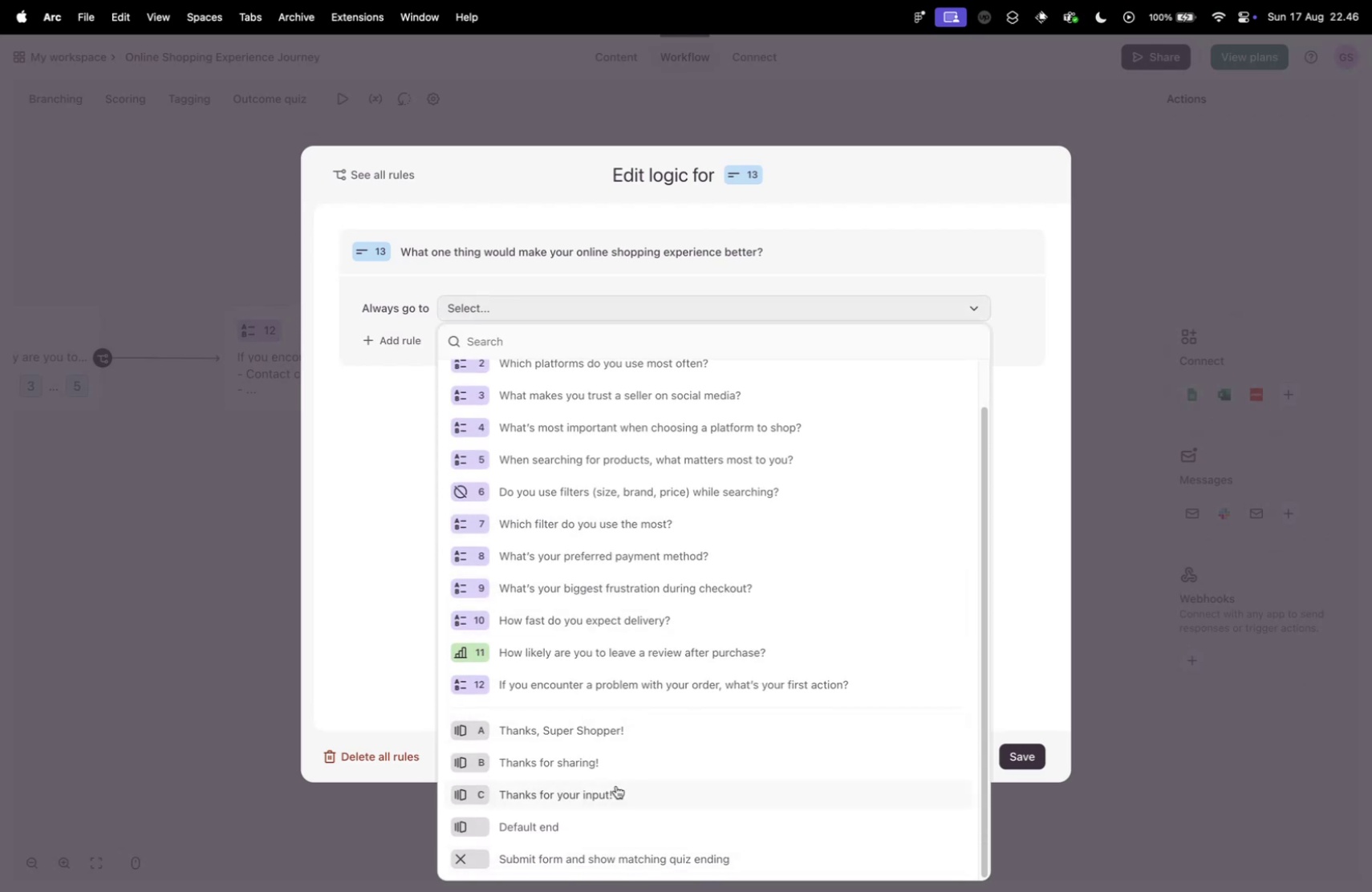 
wait(7.71)
 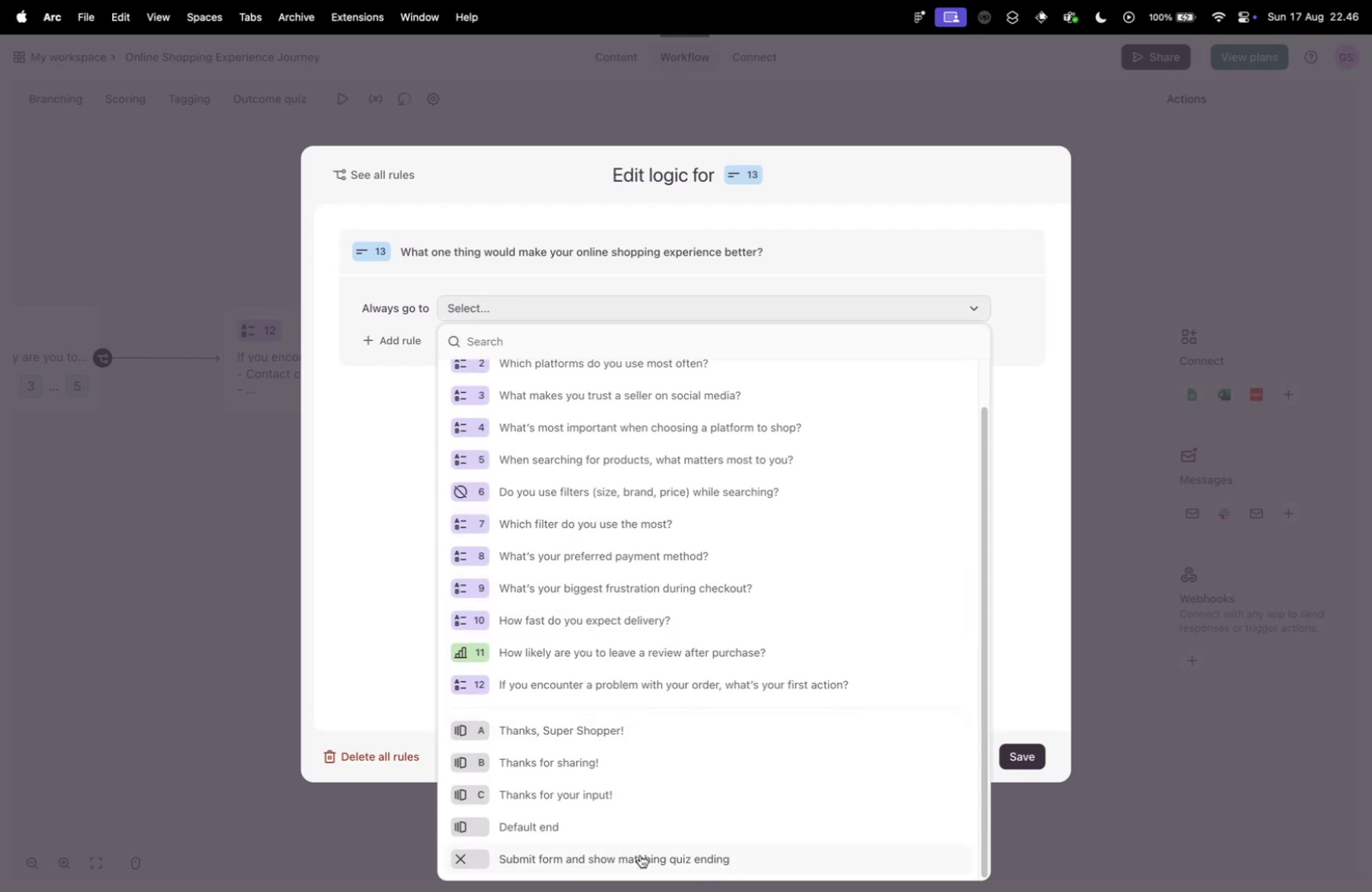 
left_click([631, 856])
 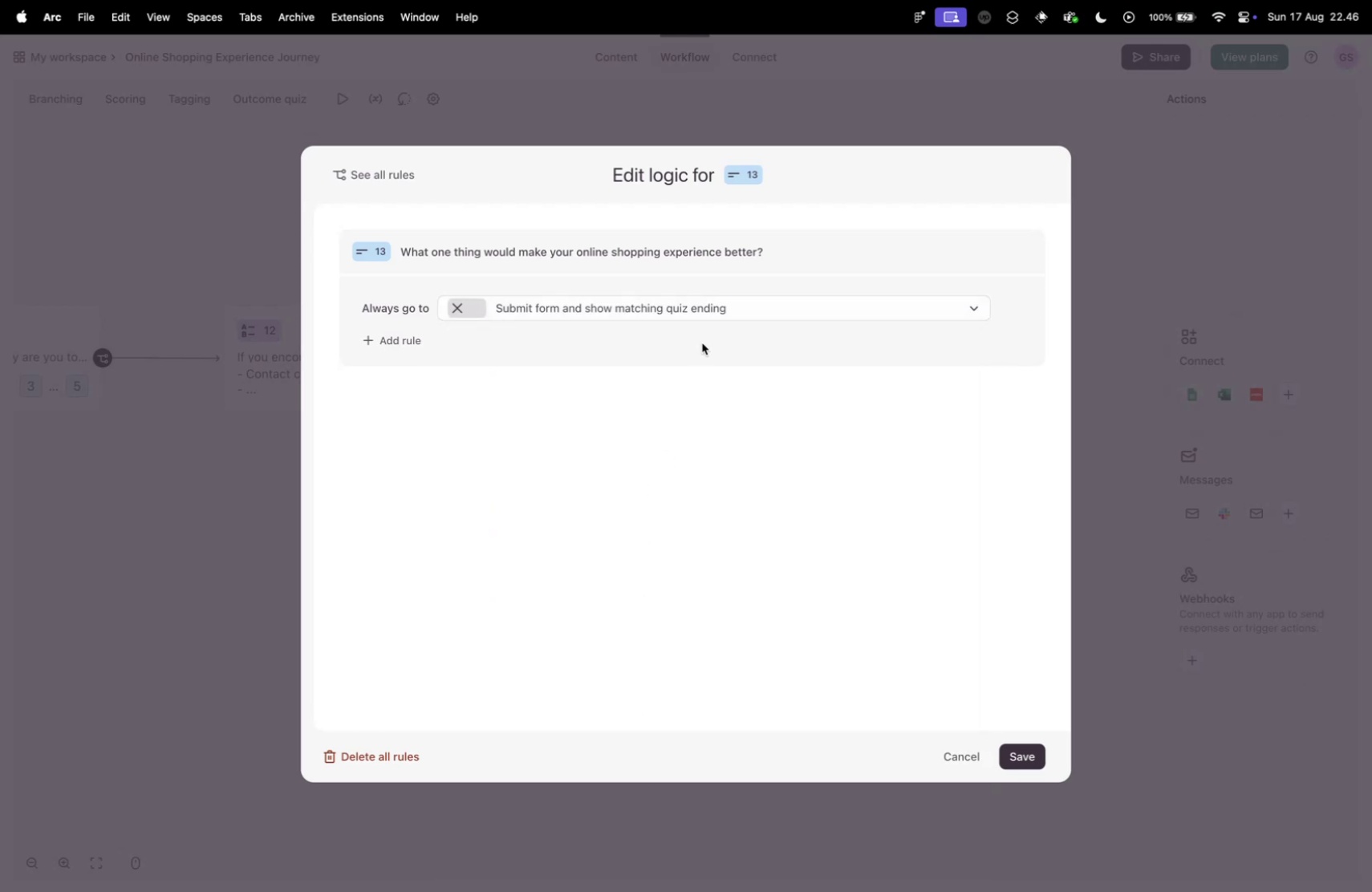 
left_click([696, 306])
 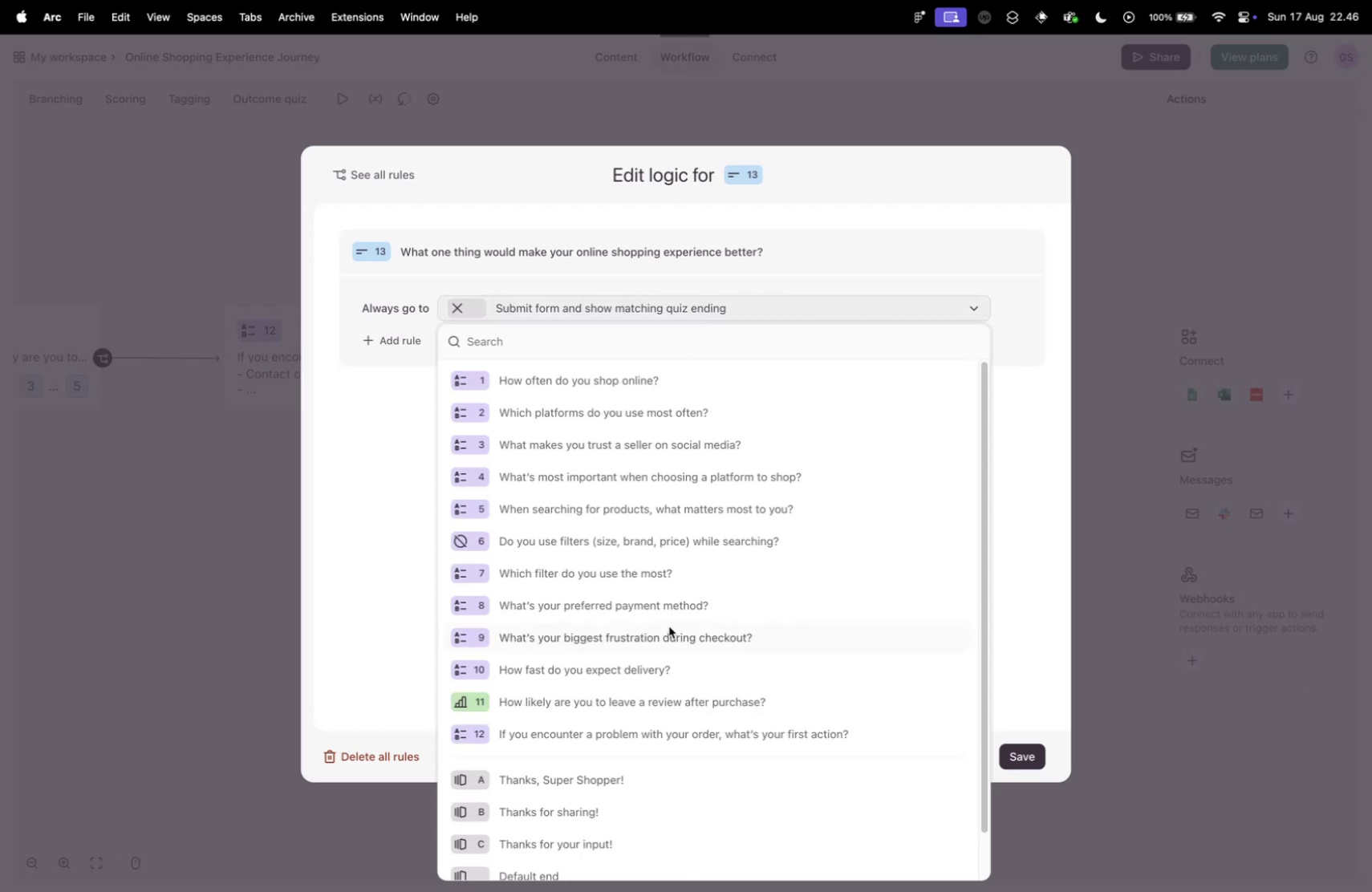 
scroll: coordinate [652, 630], scroll_direction: down, amount: 10.0
 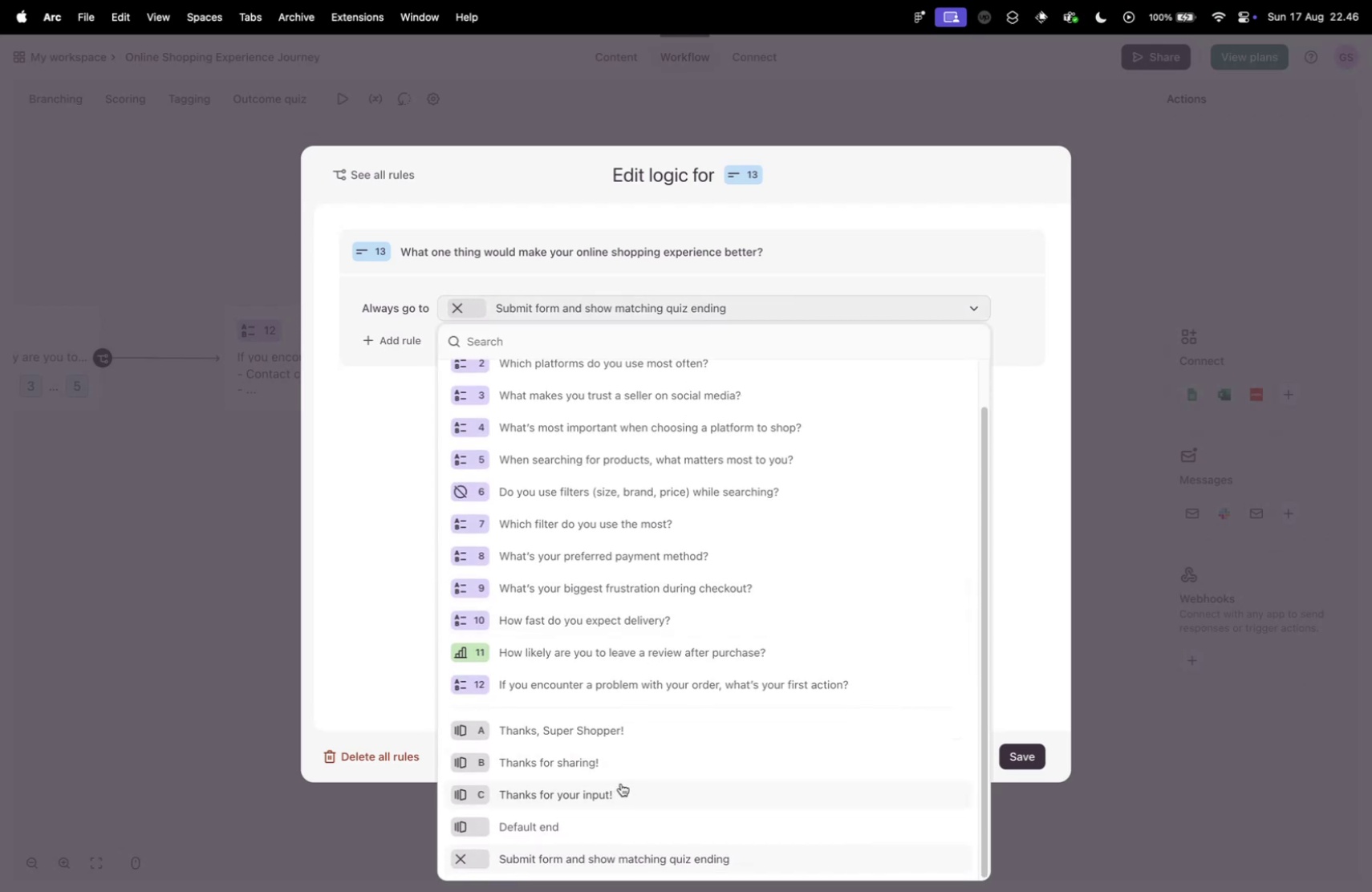 
left_click([348, 449])
 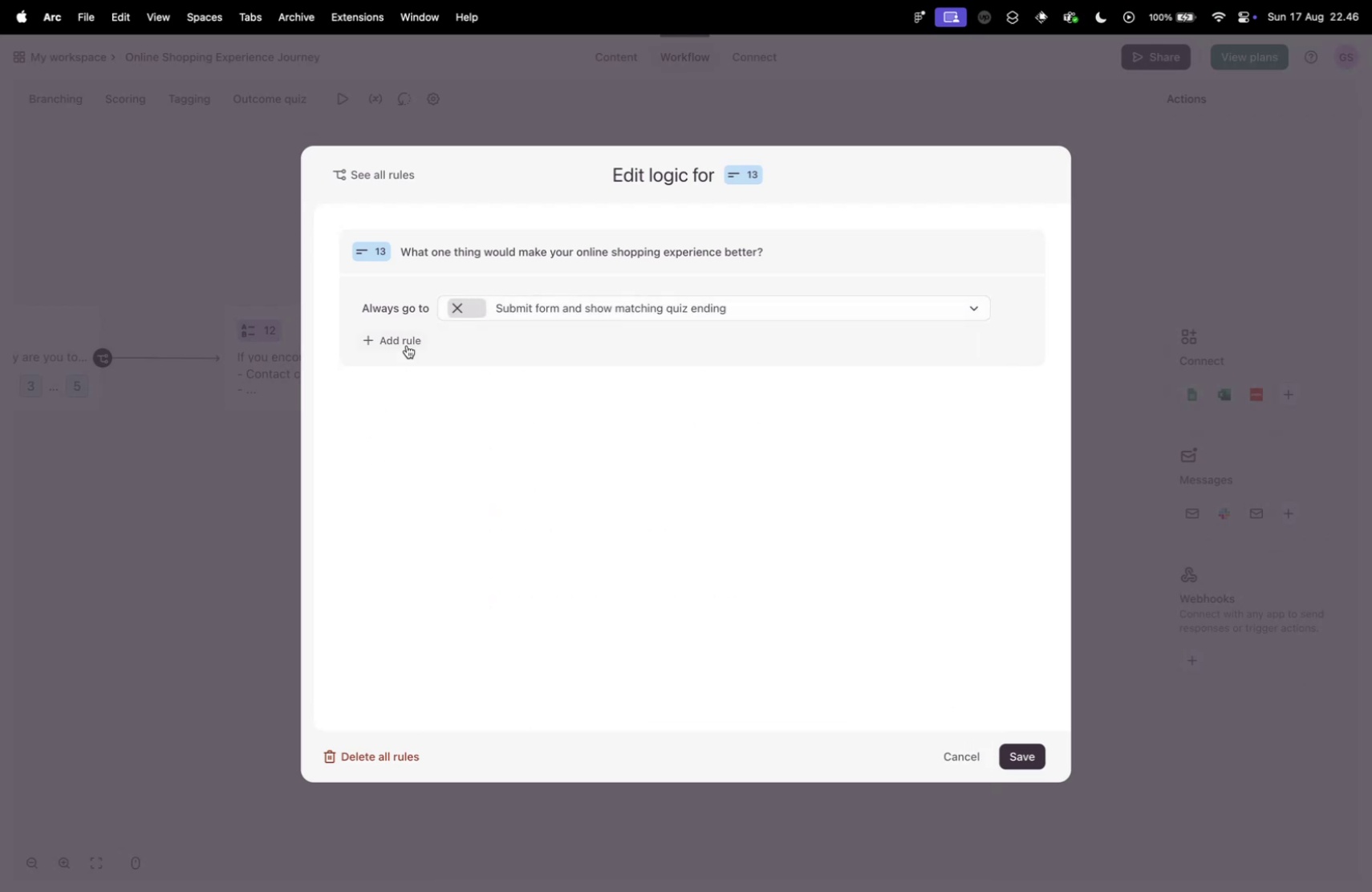 
left_click([403, 343])
 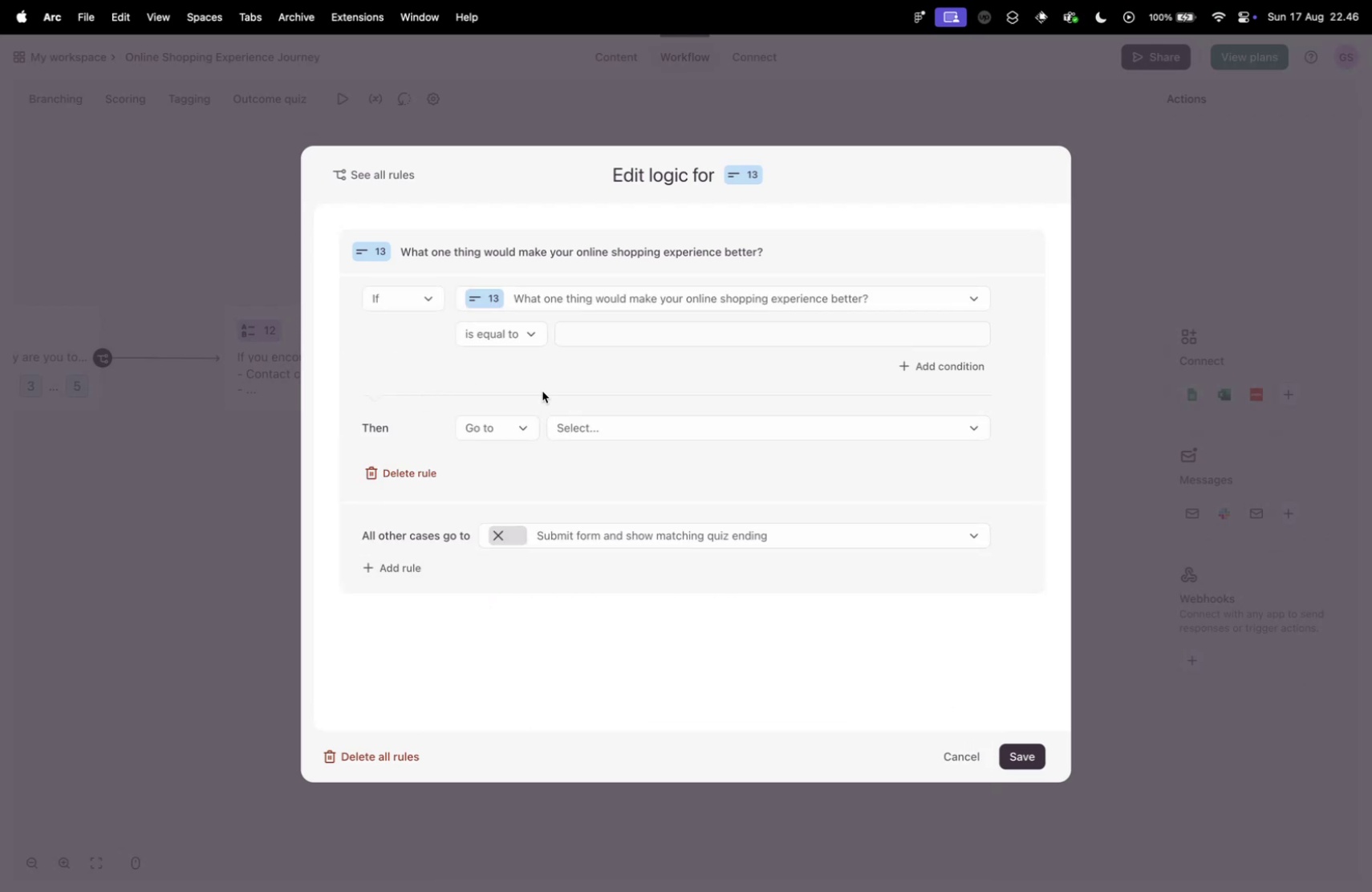 
left_click([410, 476])
 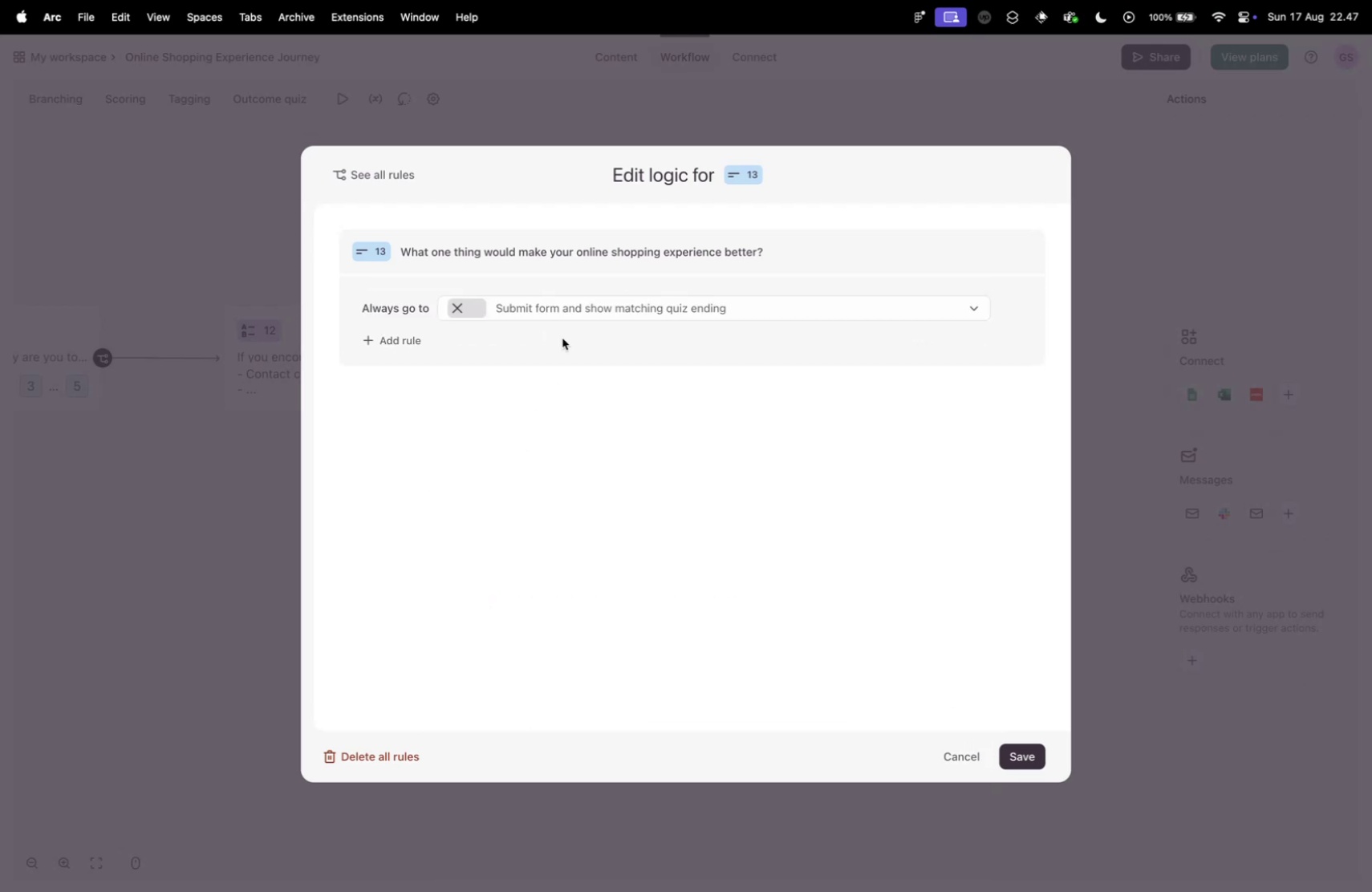 
left_click([578, 293])
 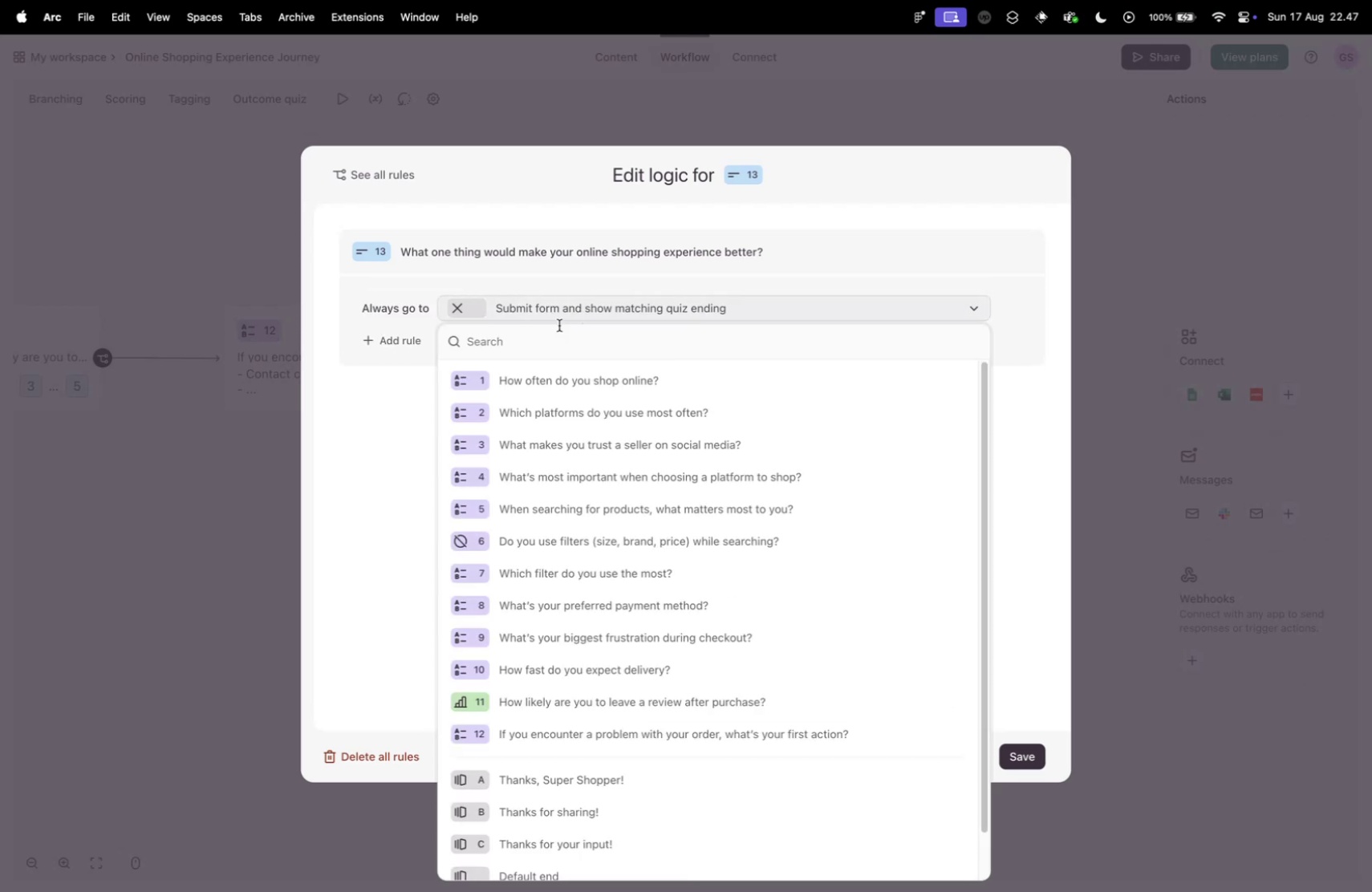 
left_click([369, 425])
 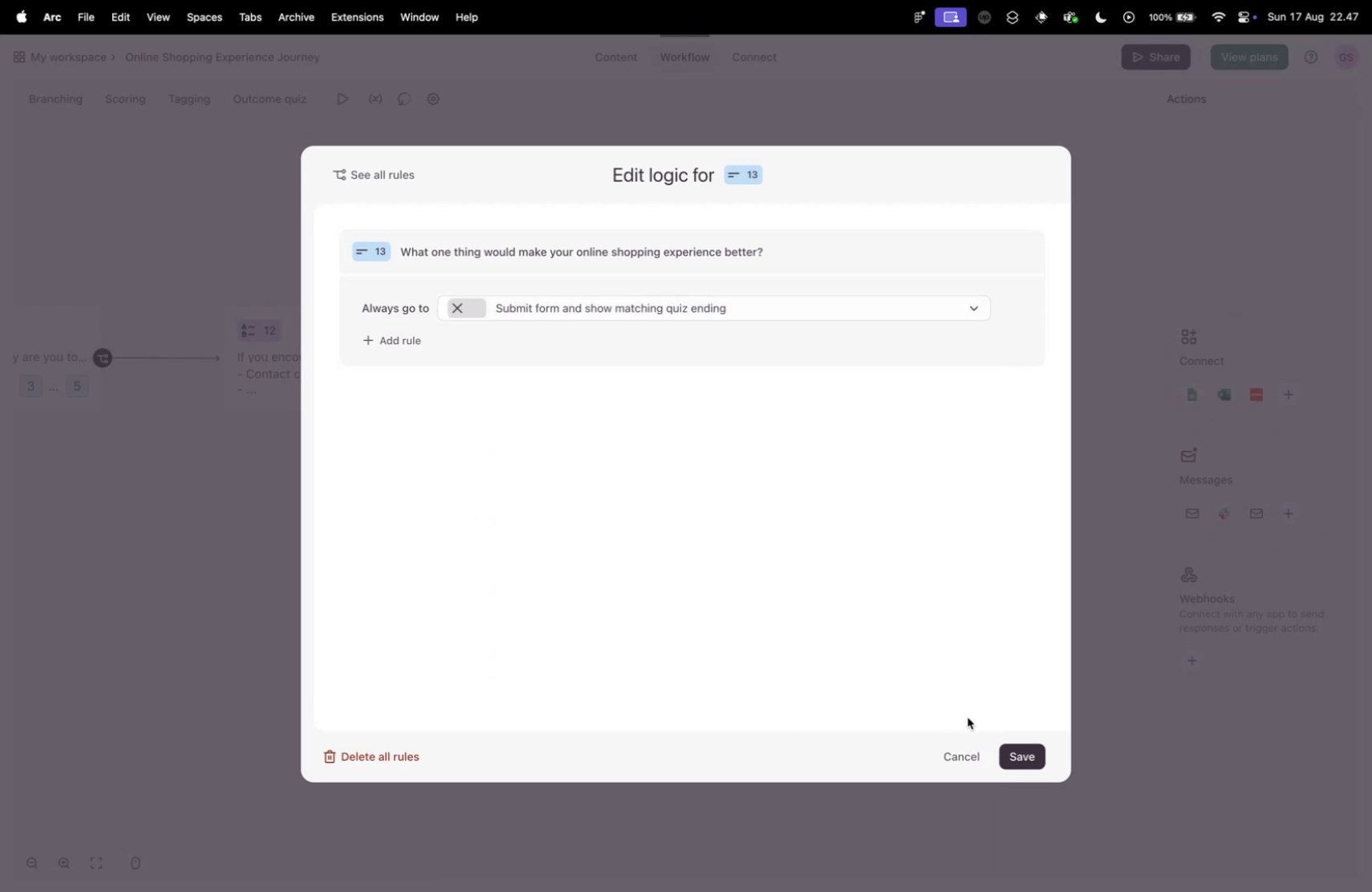 
left_click([1037, 754])
 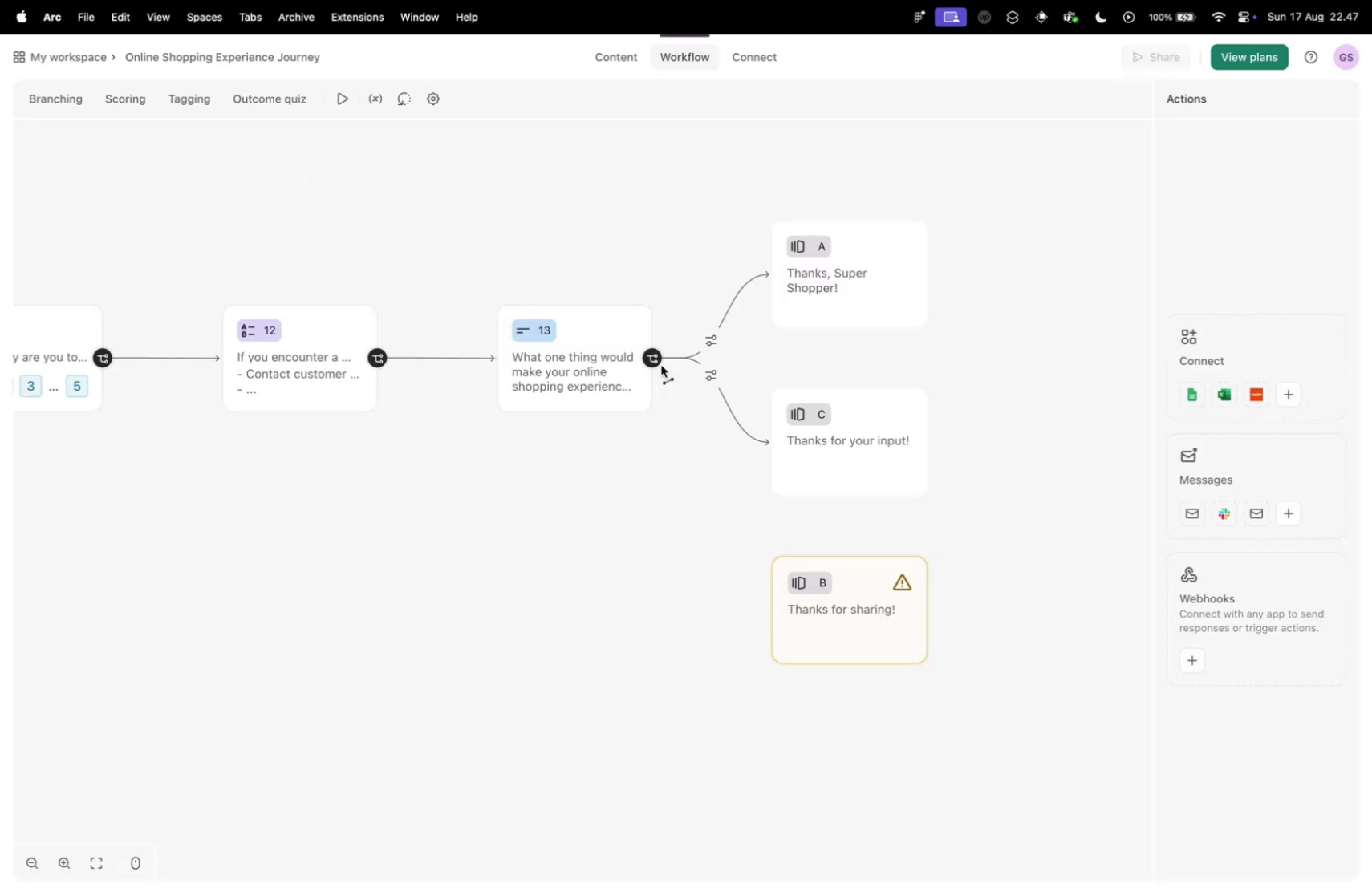 
left_click_drag(start_coordinate=[649, 359], to_coordinate=[811, 626])
 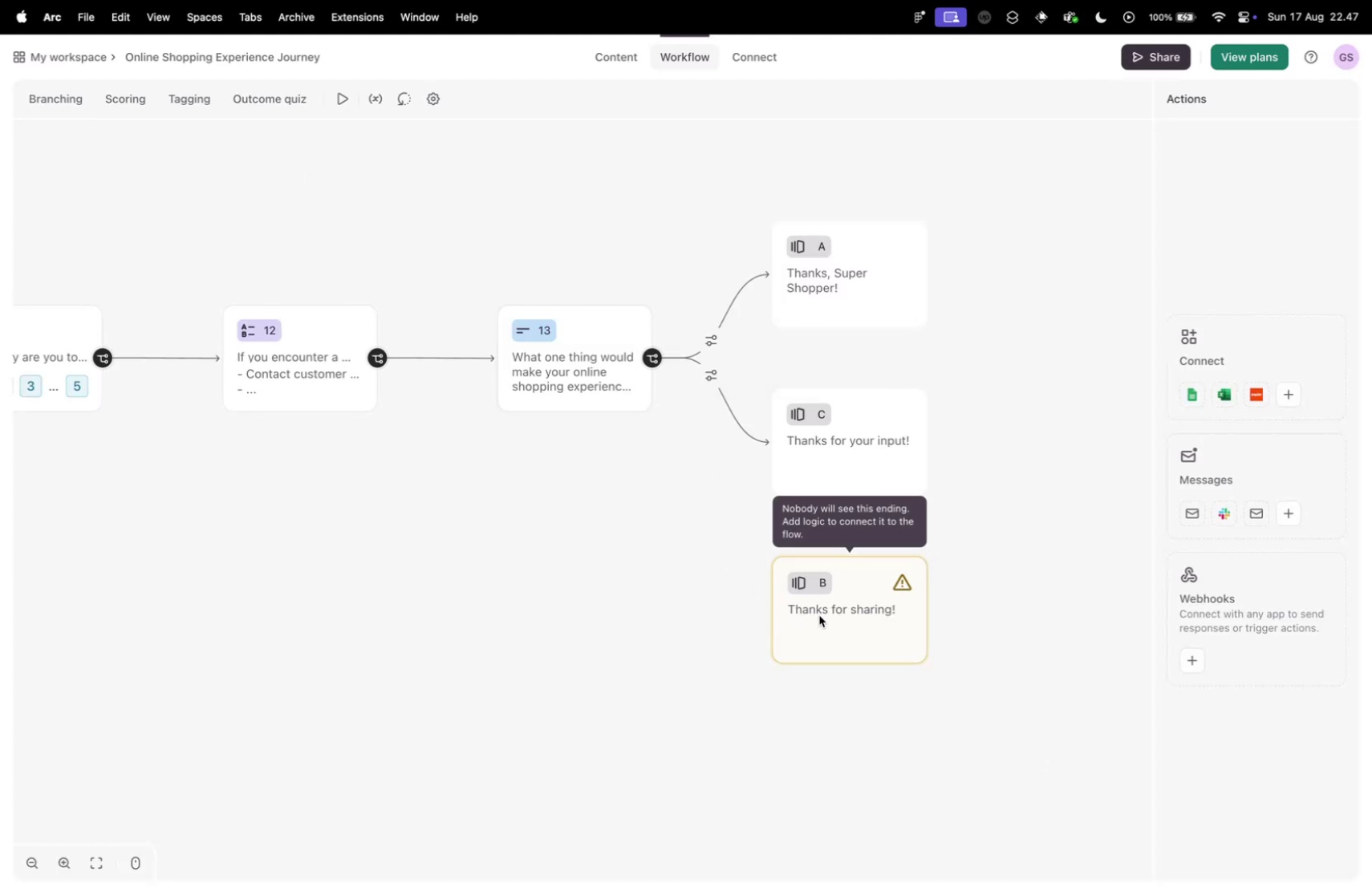 
left_click([819, 614])
 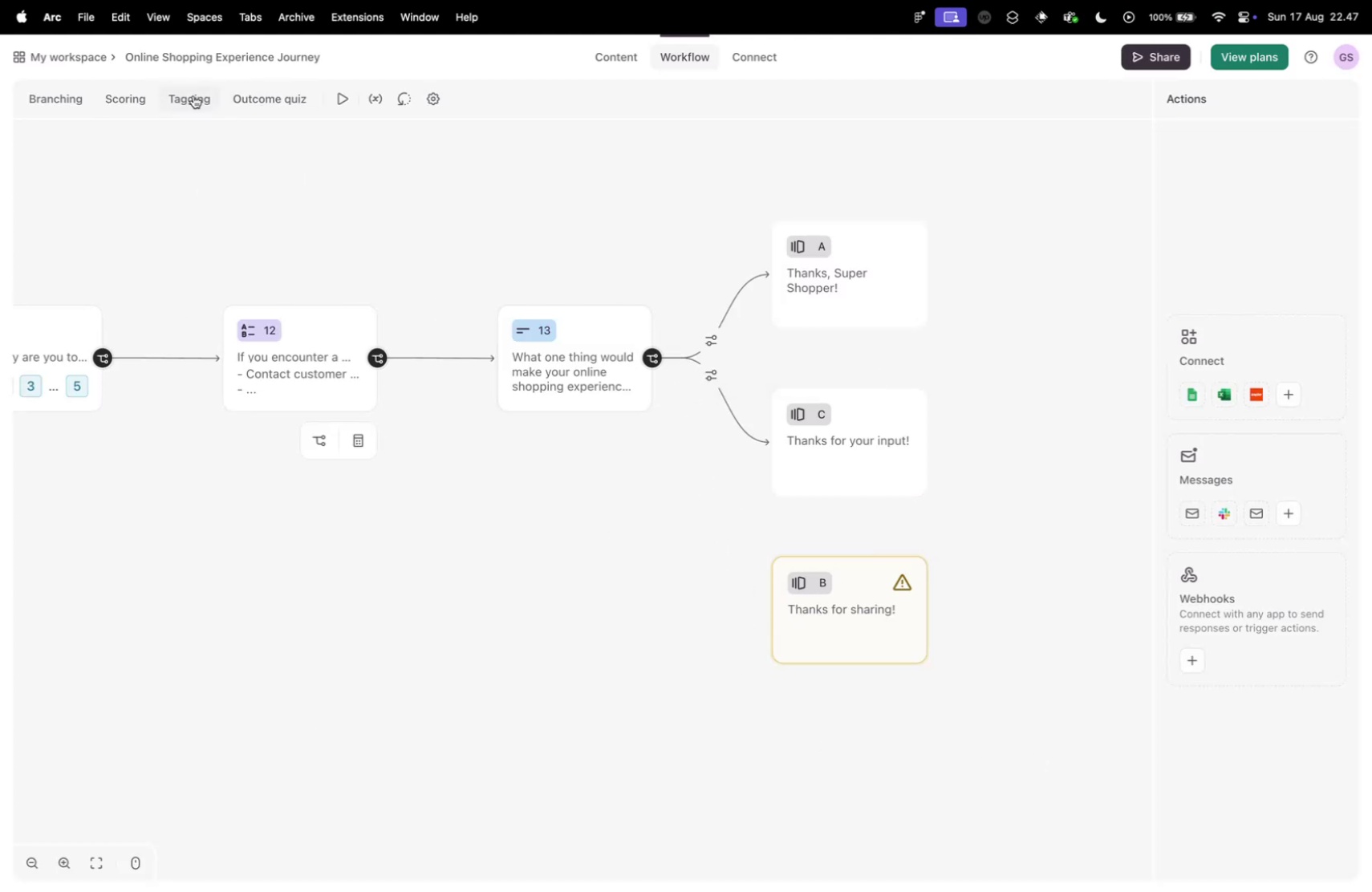 
left_click([258, 95])
 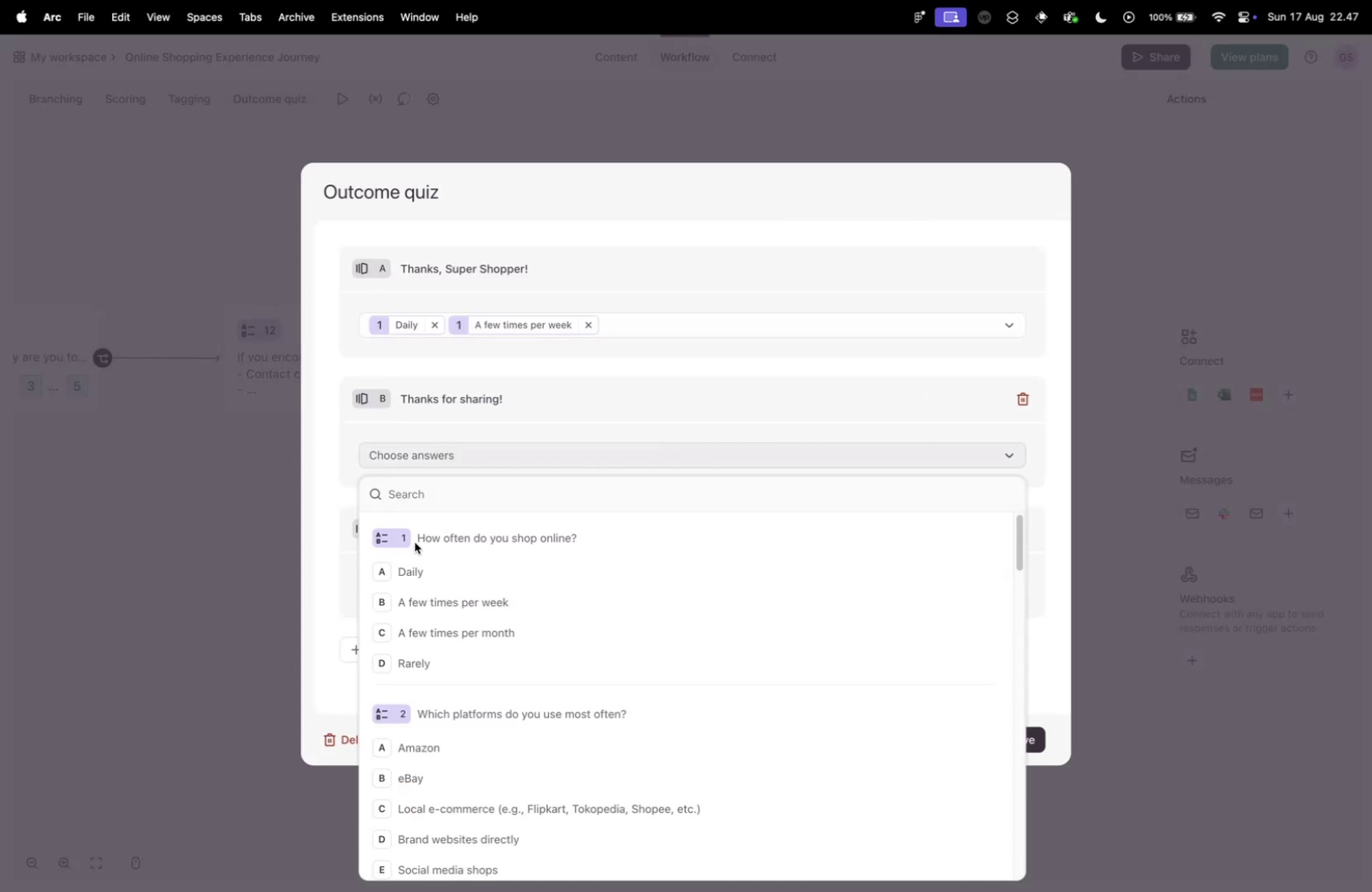 
scroll: coordinate [431, 568], scroll_direction: down, amount: 2.0
 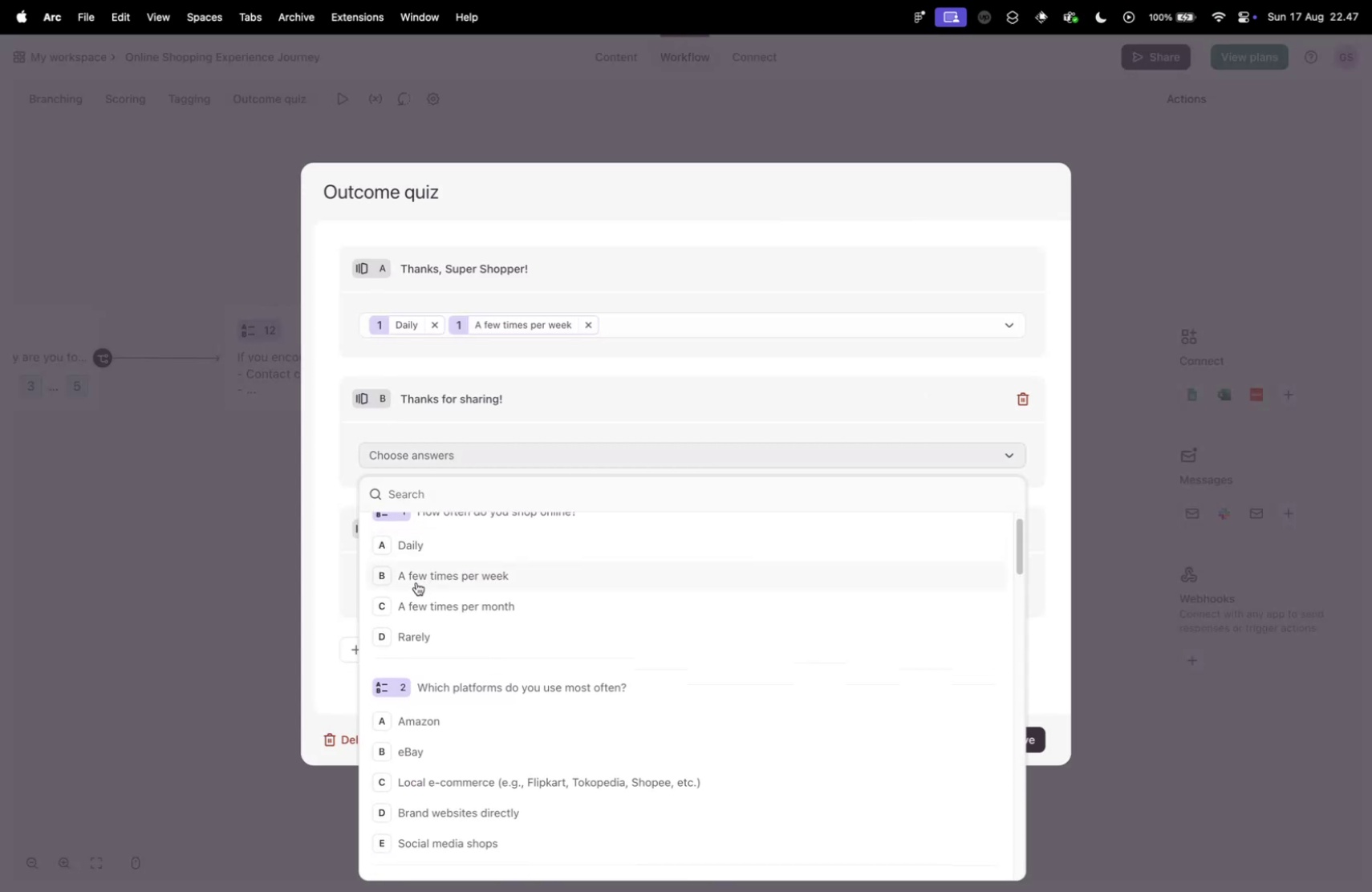 
scroll: coordinate [402, 592], scroll_direction: up, amount: 2.0
 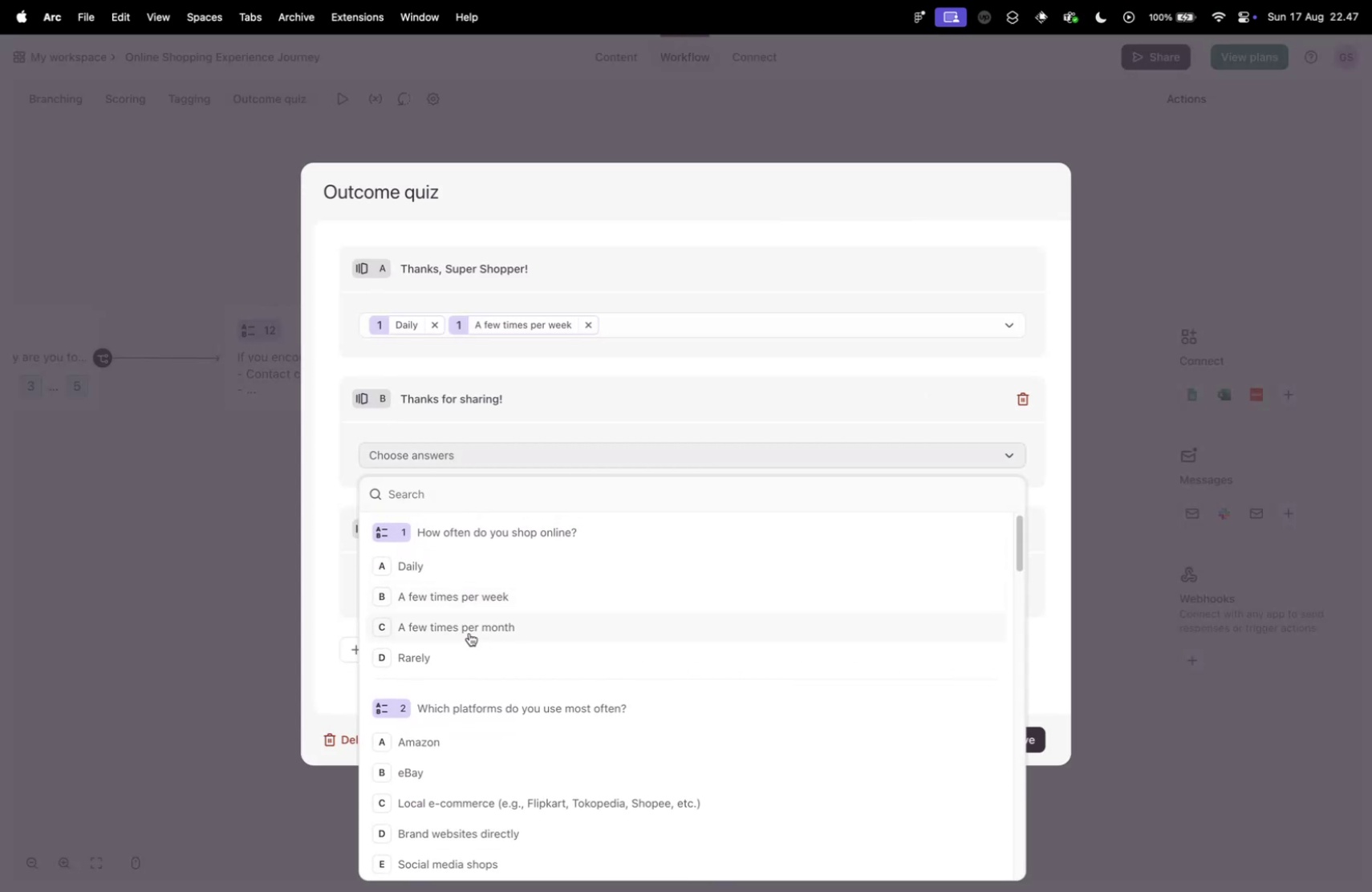 
left_click([469, 632])
 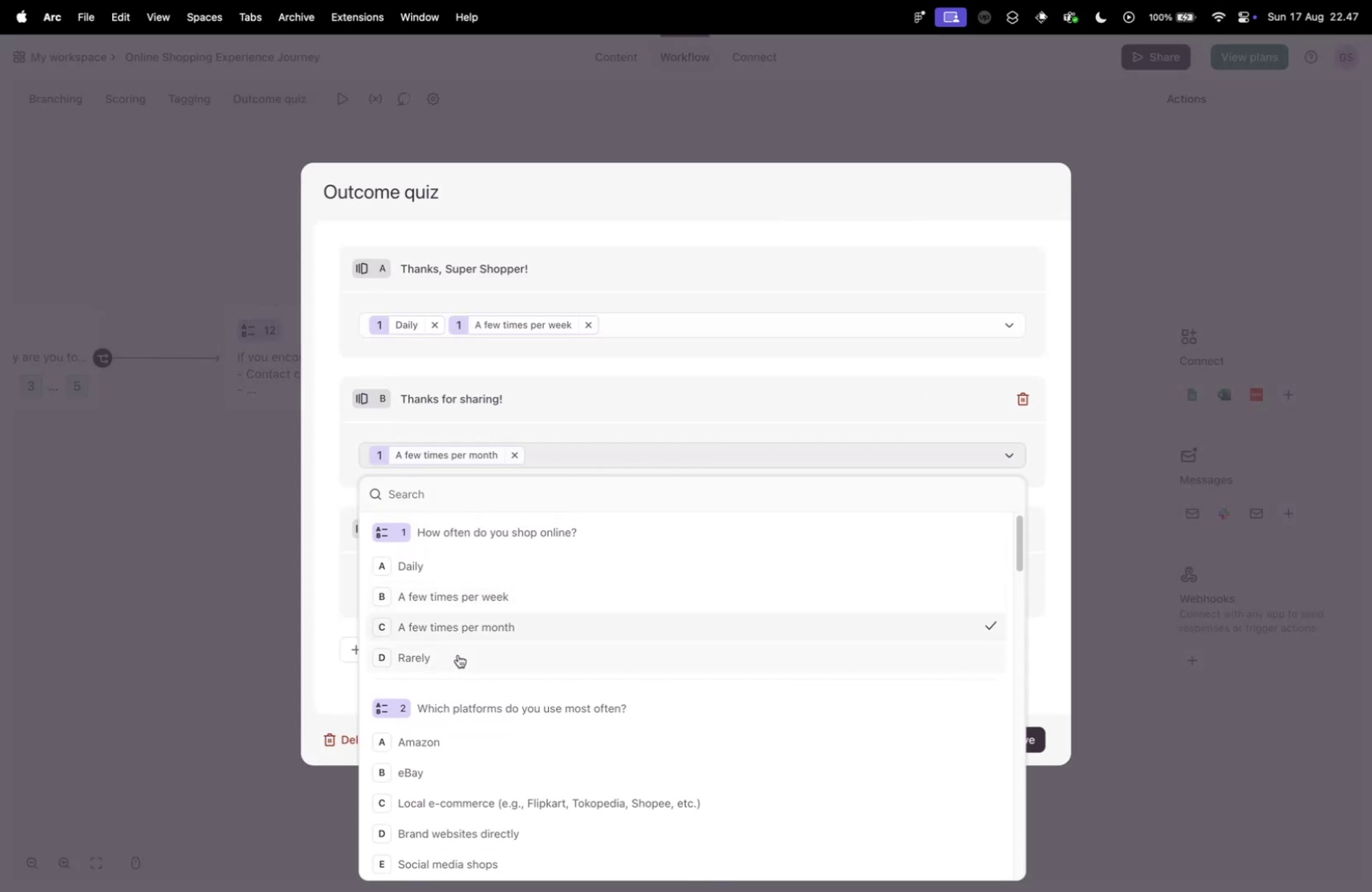 
left_click([457, 655])
 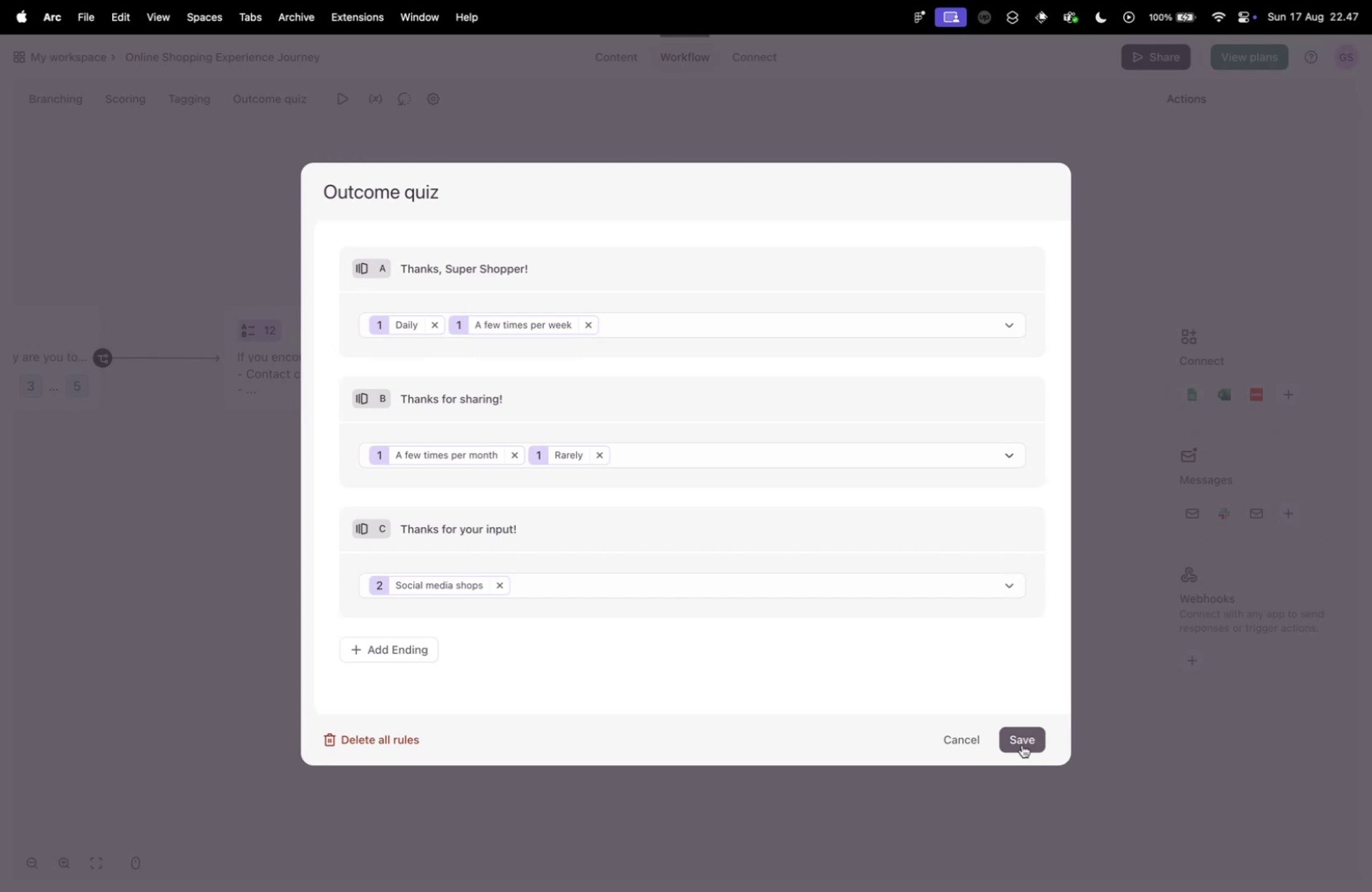 
wait(5.02)
 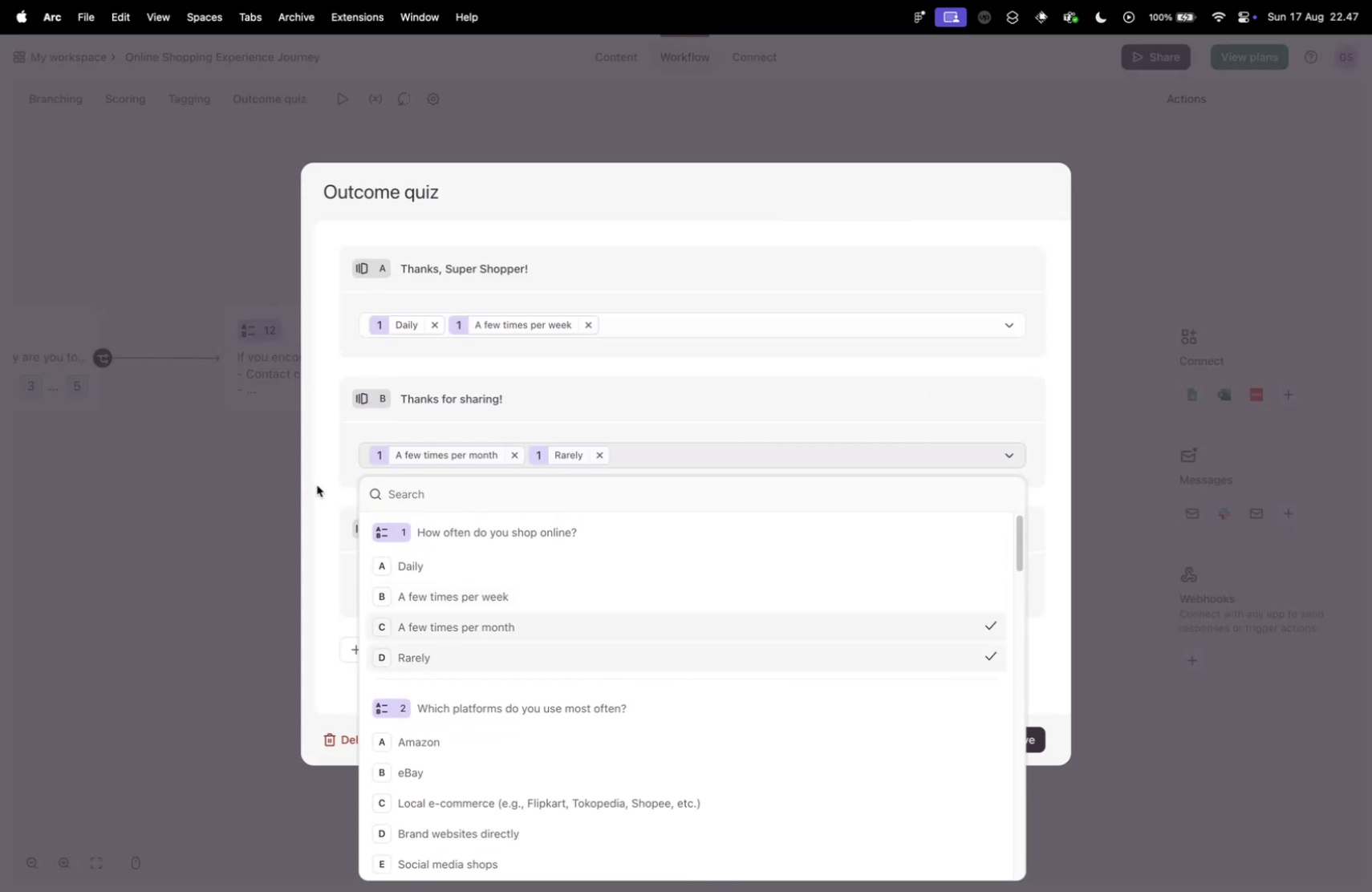 
scroll: coordinate [656, 566], scroll_direction: down, amount: 16.0
 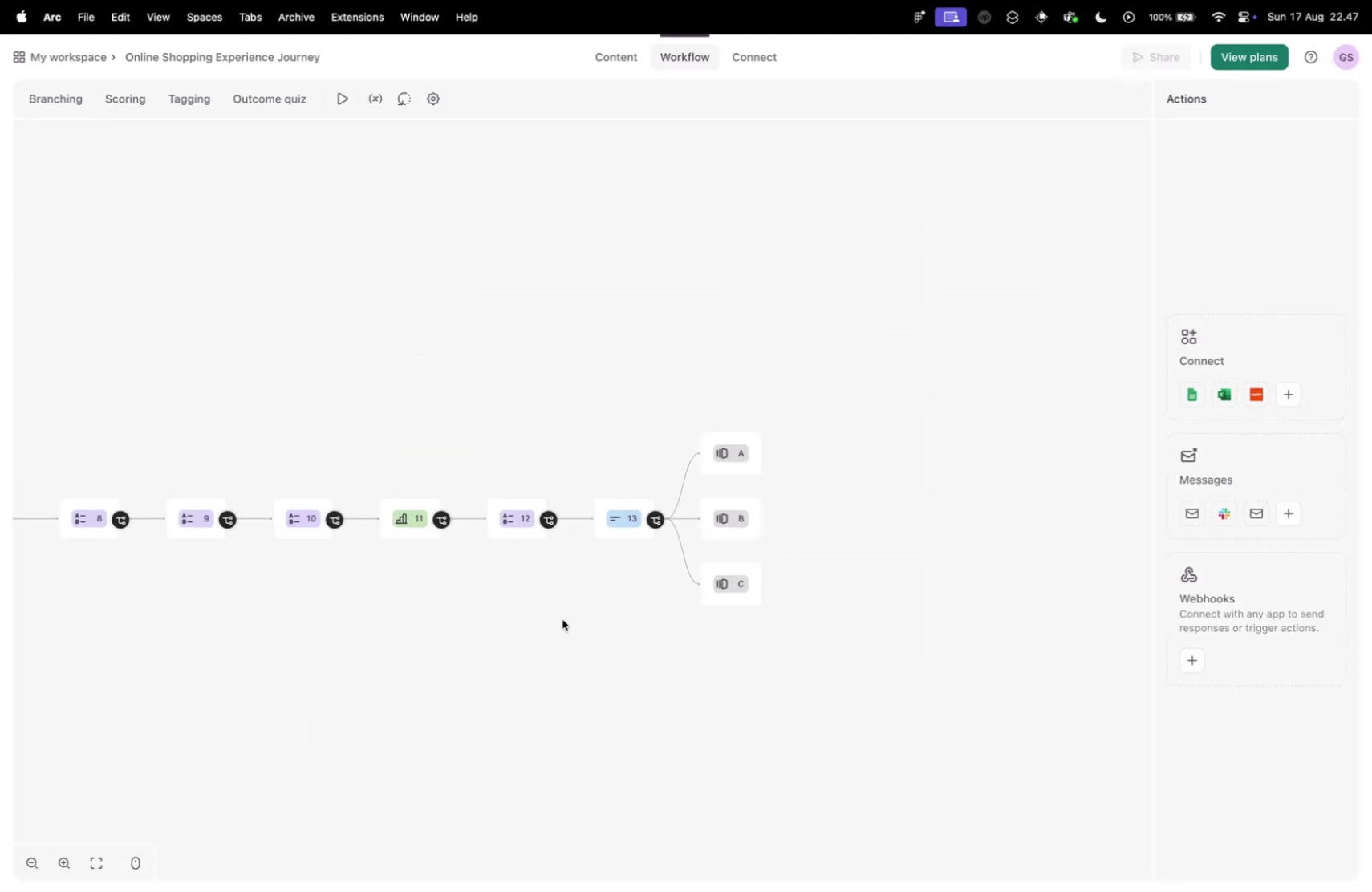 
left_click_drag(start_coordinate=[509, 627], to_coordinate=[765, 602])
 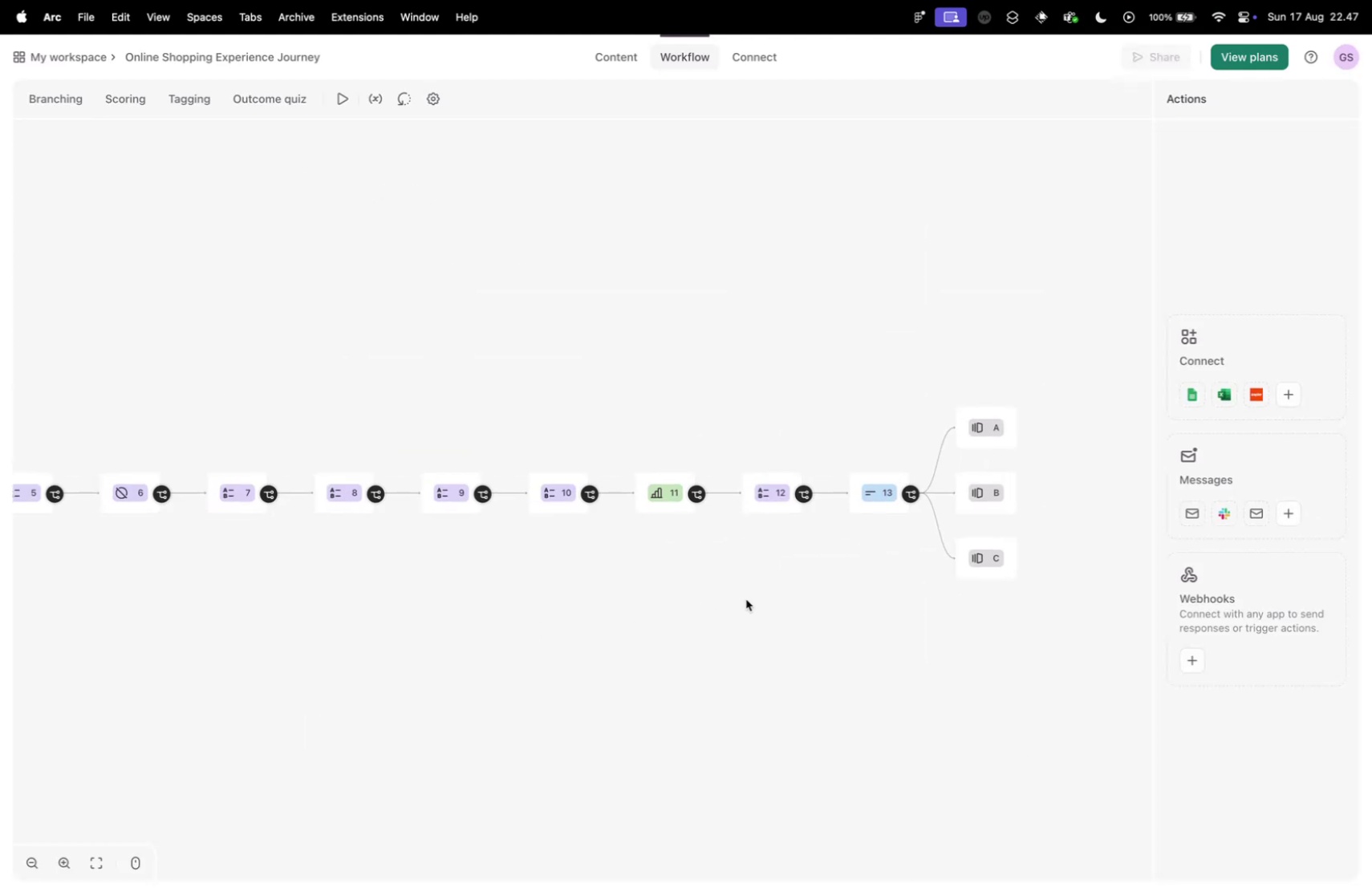 
left_click_drag(start_coordinate=[433, 594], to_coordinate=[522, 565])
 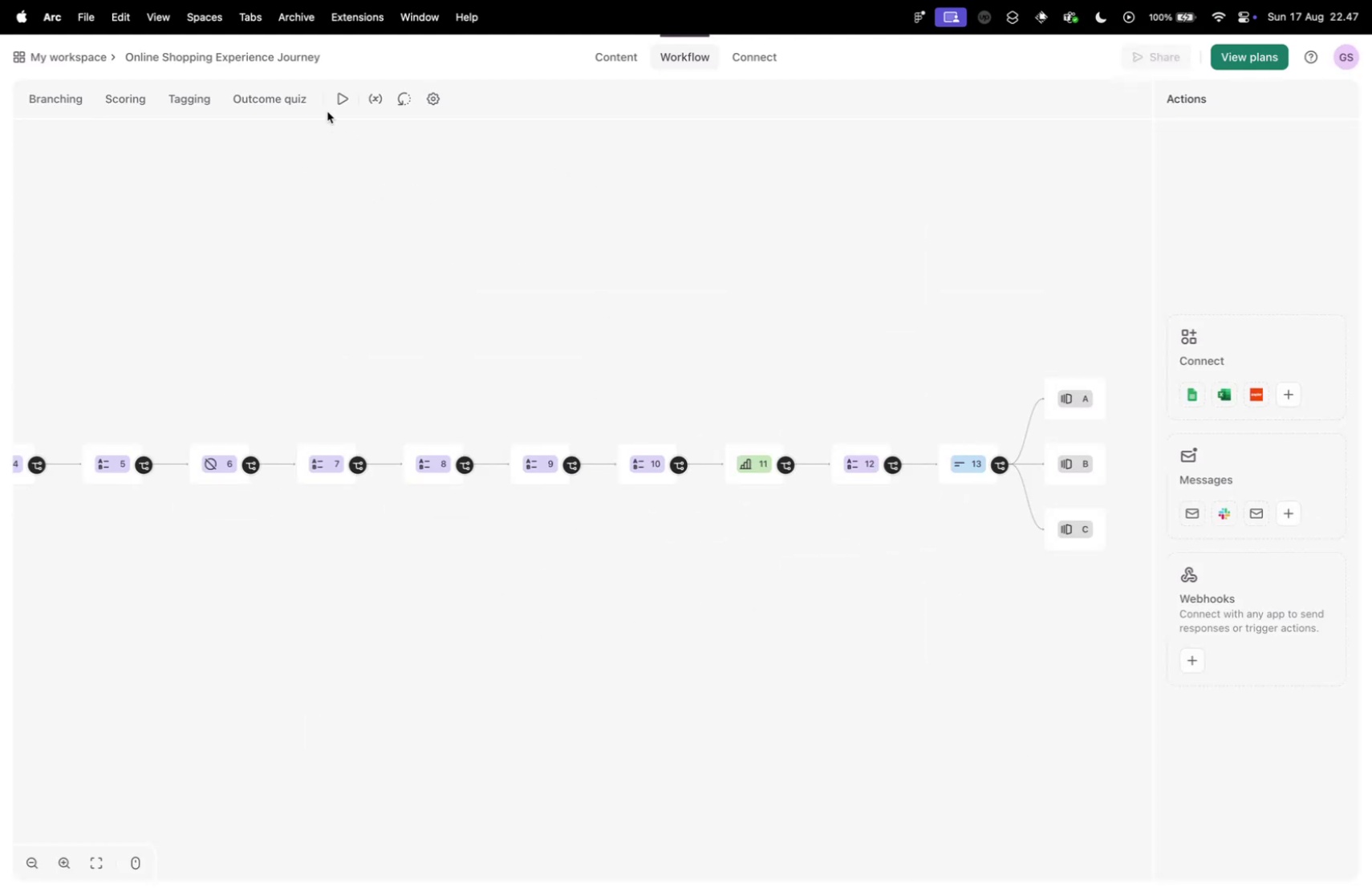 
left_click([336, 98])
 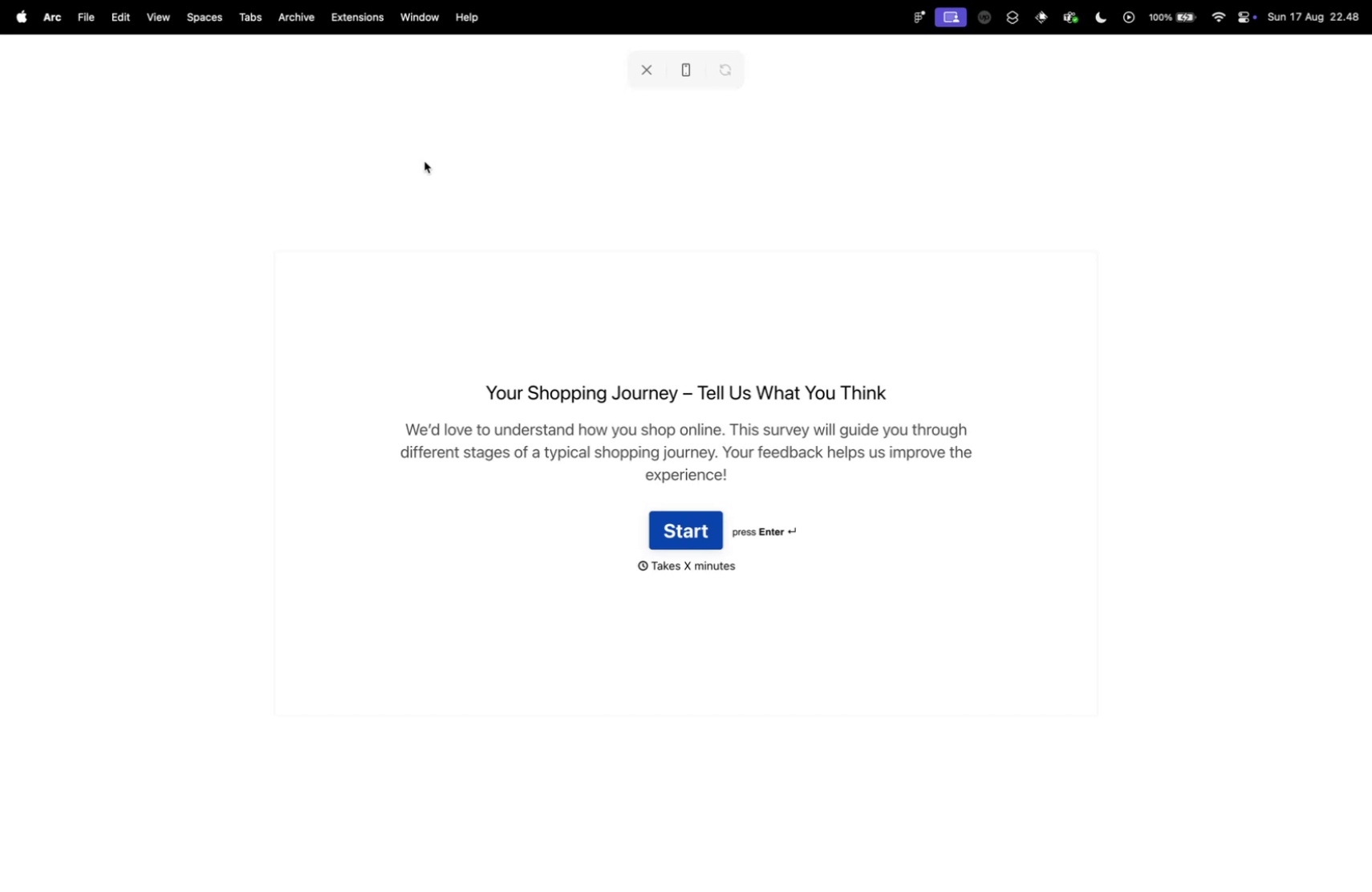 
wait(49.9)
 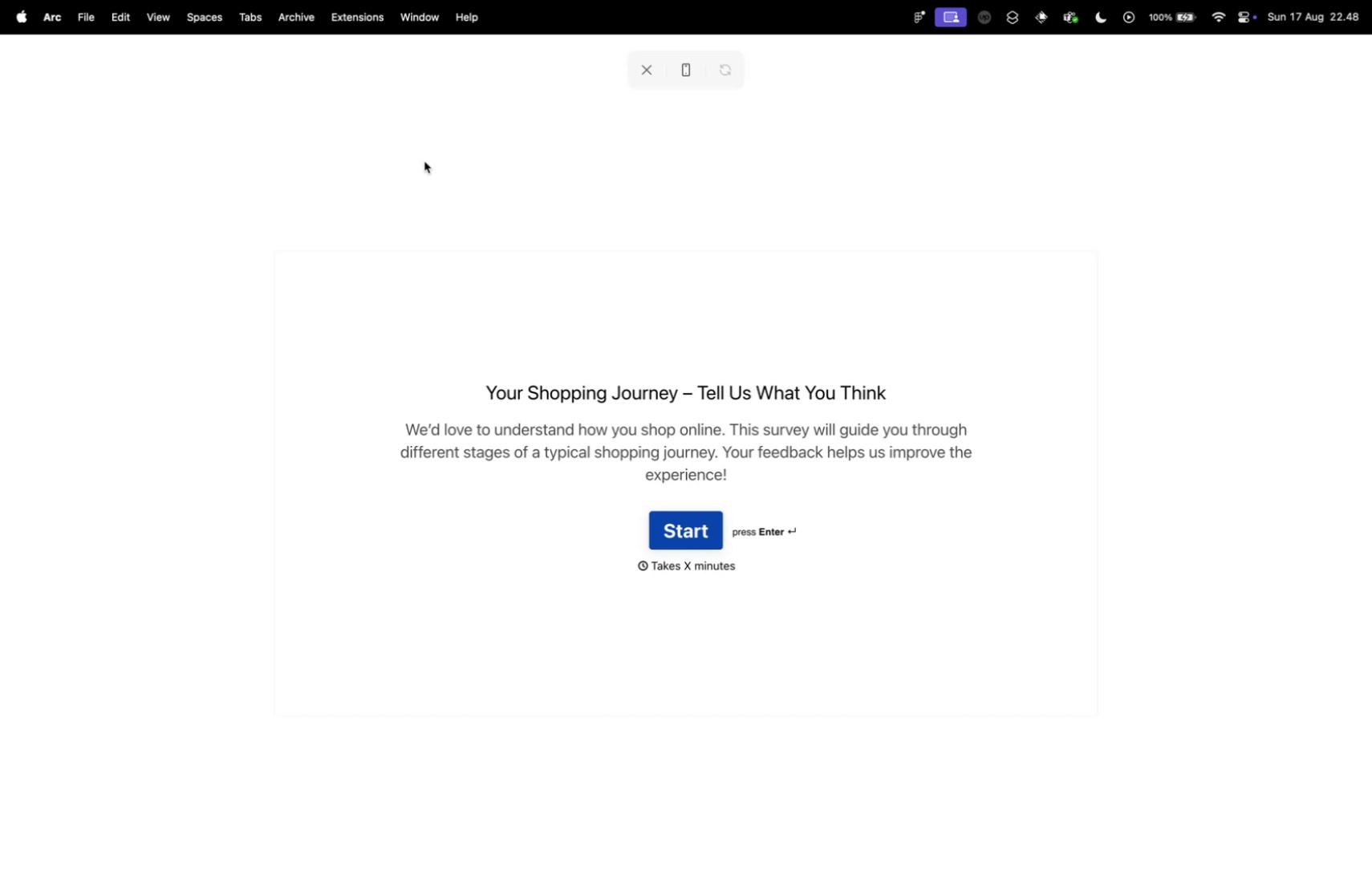 
left_click([712, 535])
 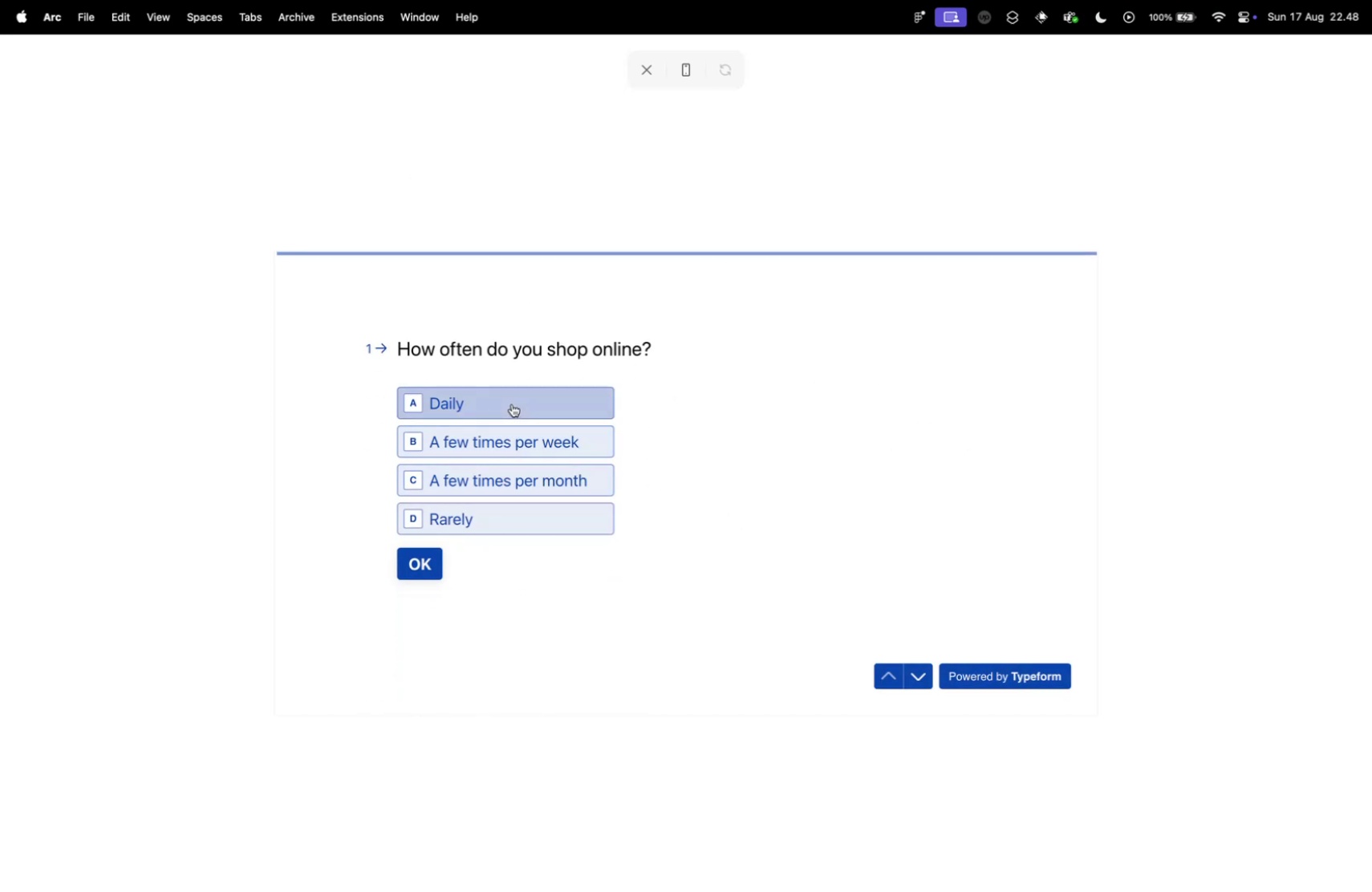 
left_click([512, 403])
 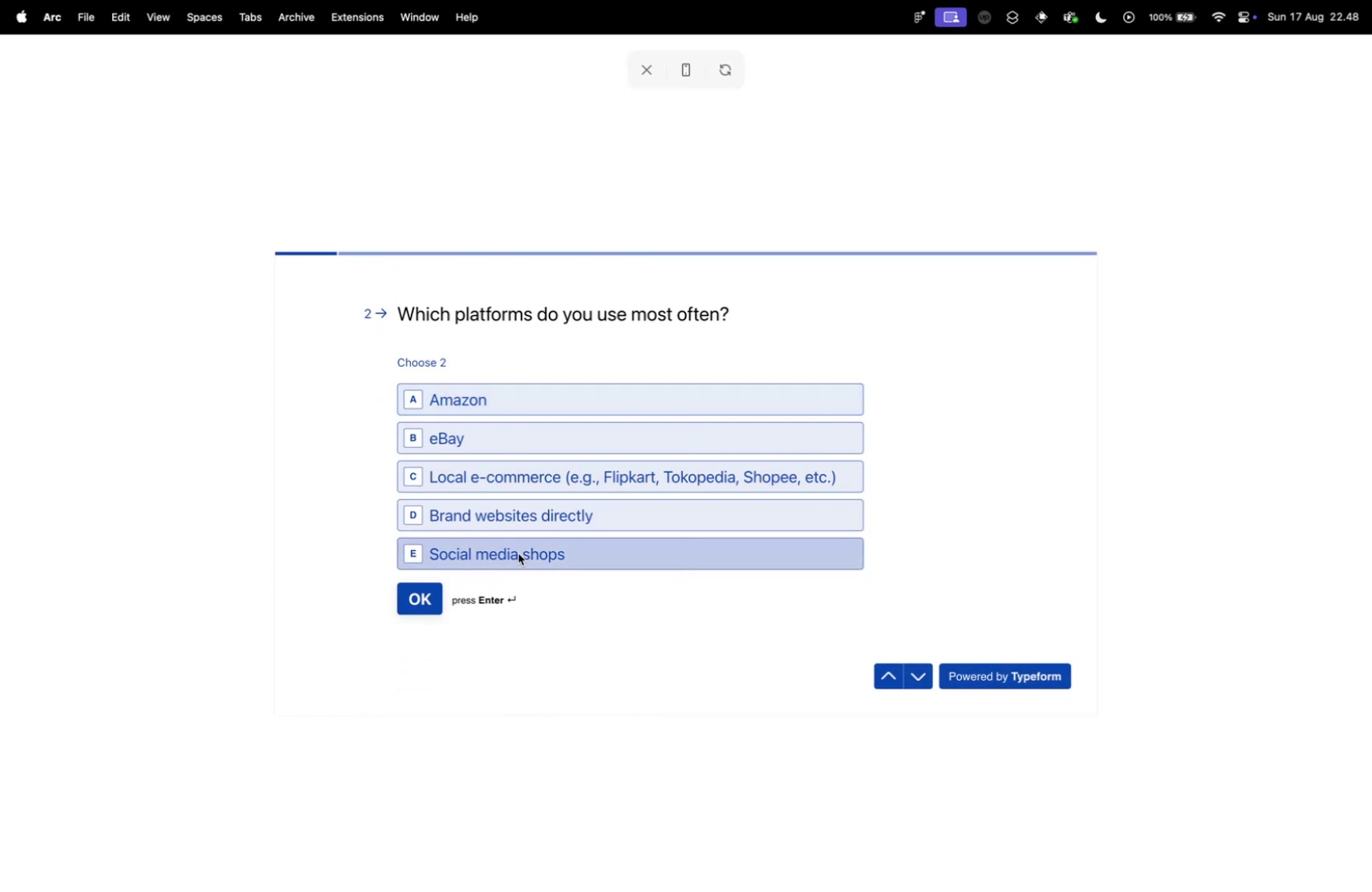 
left_click([518, 554])
 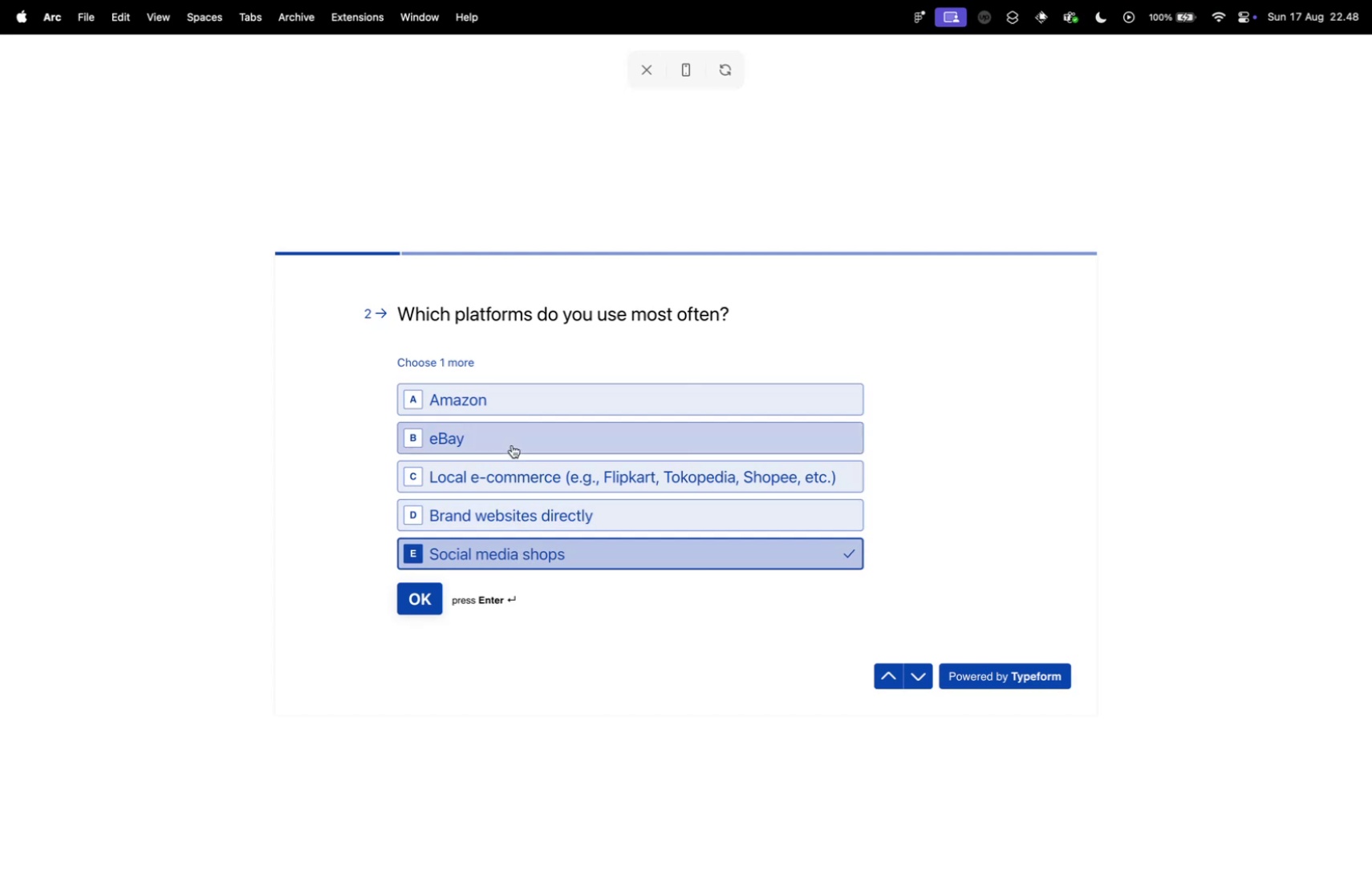 
left_click([510, 408])
 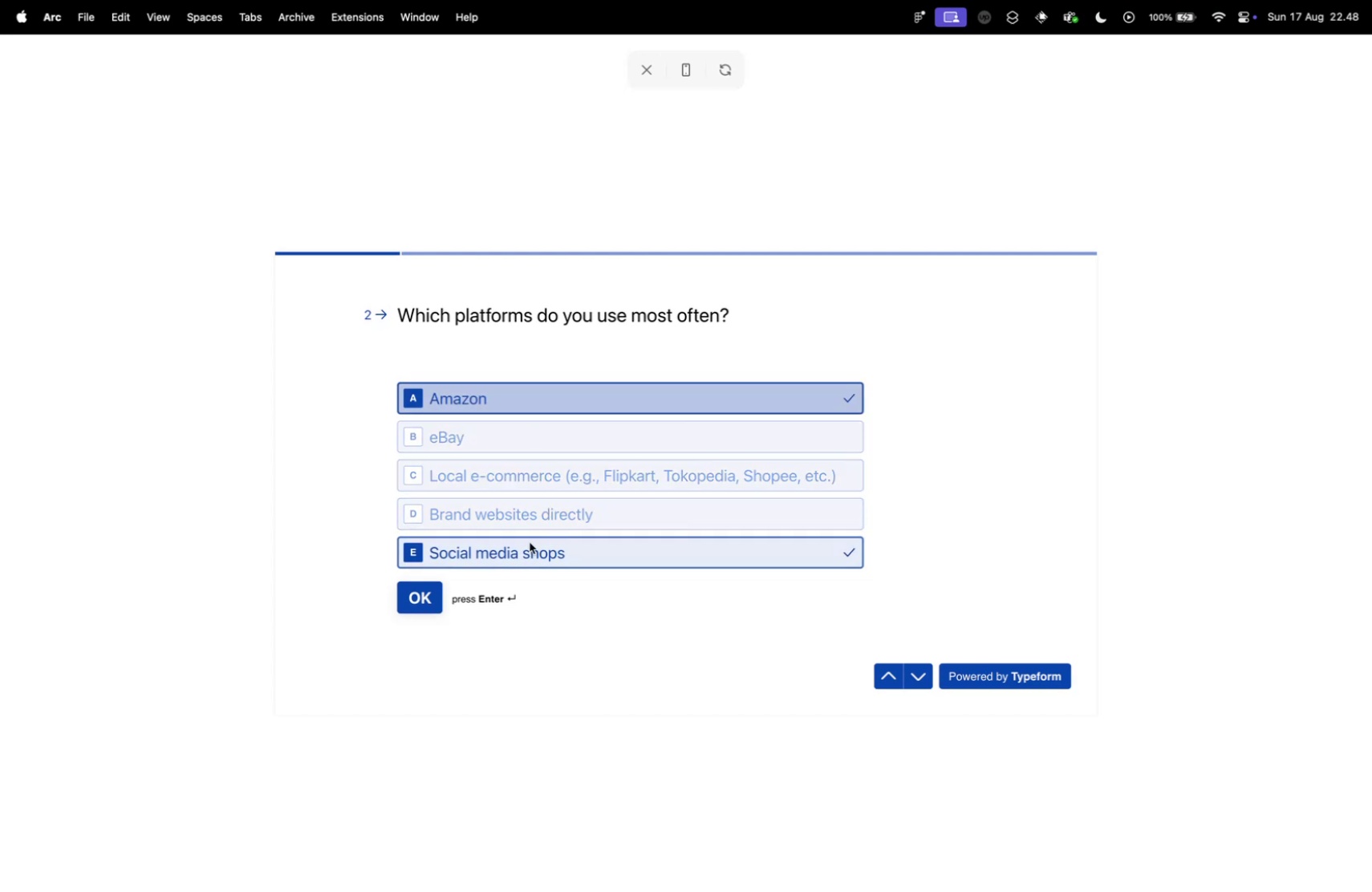 
left_click([414, 602])
 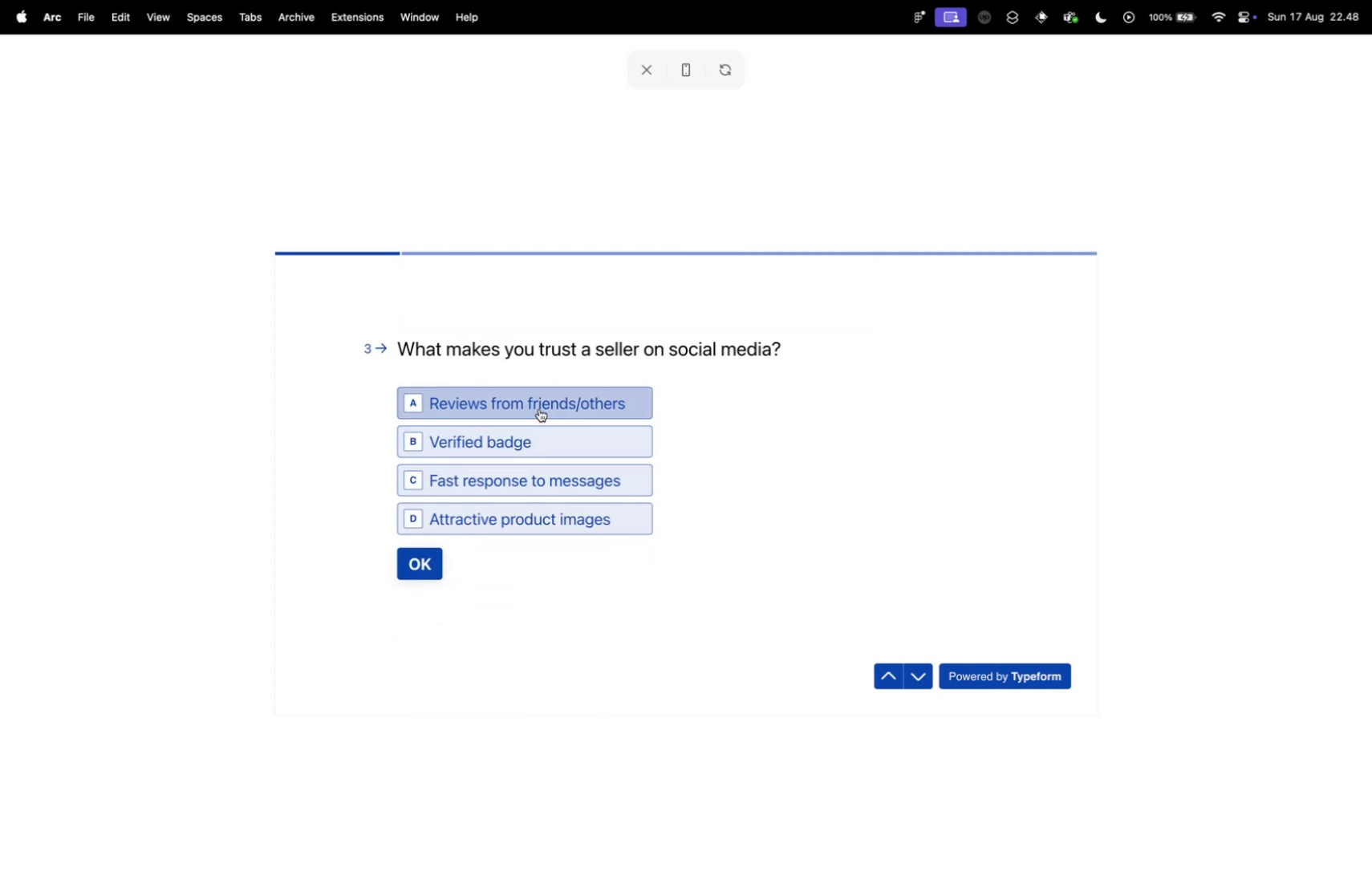 
left_click([540, 407])
 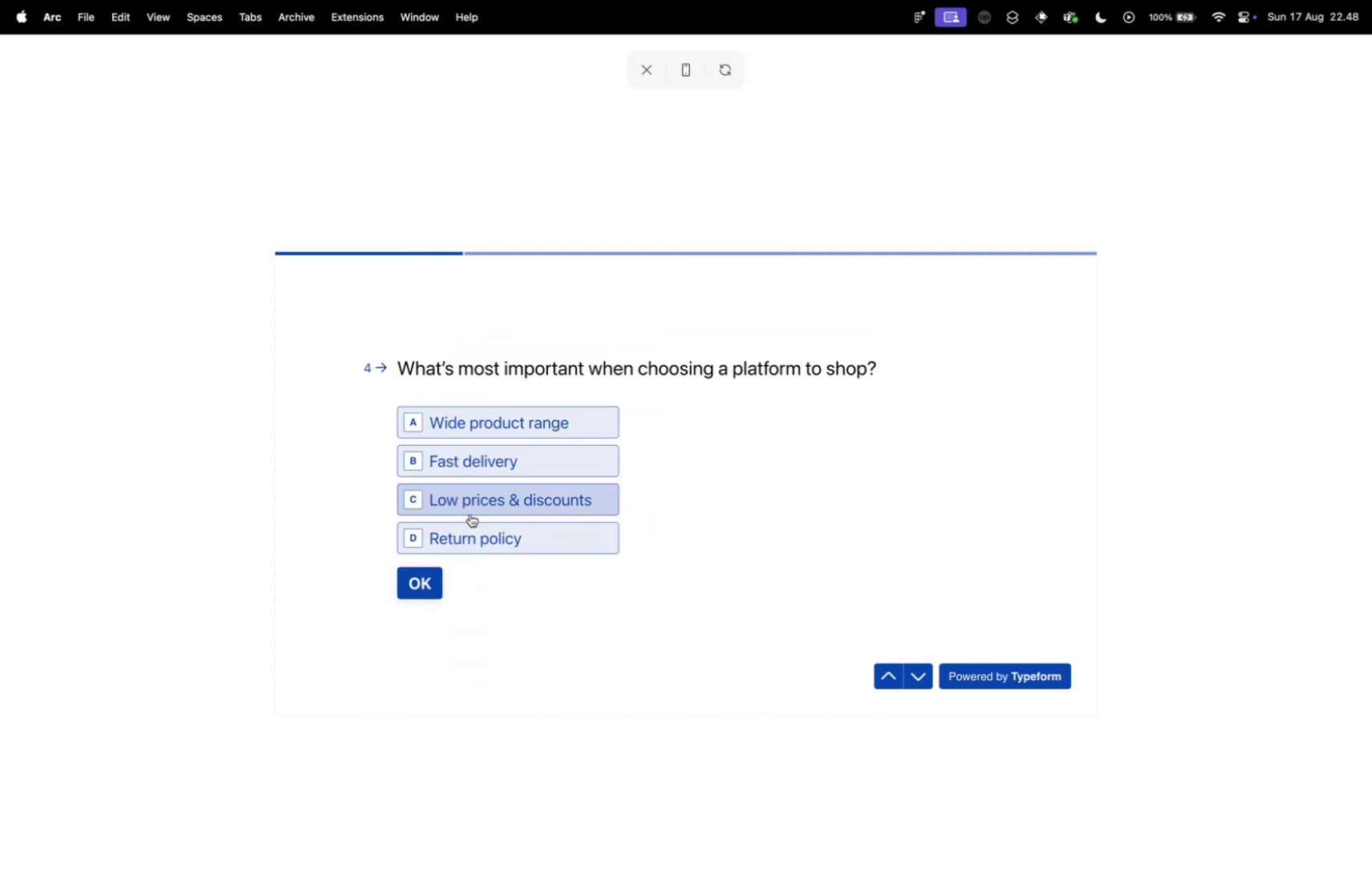 
left_click([483, 433])
 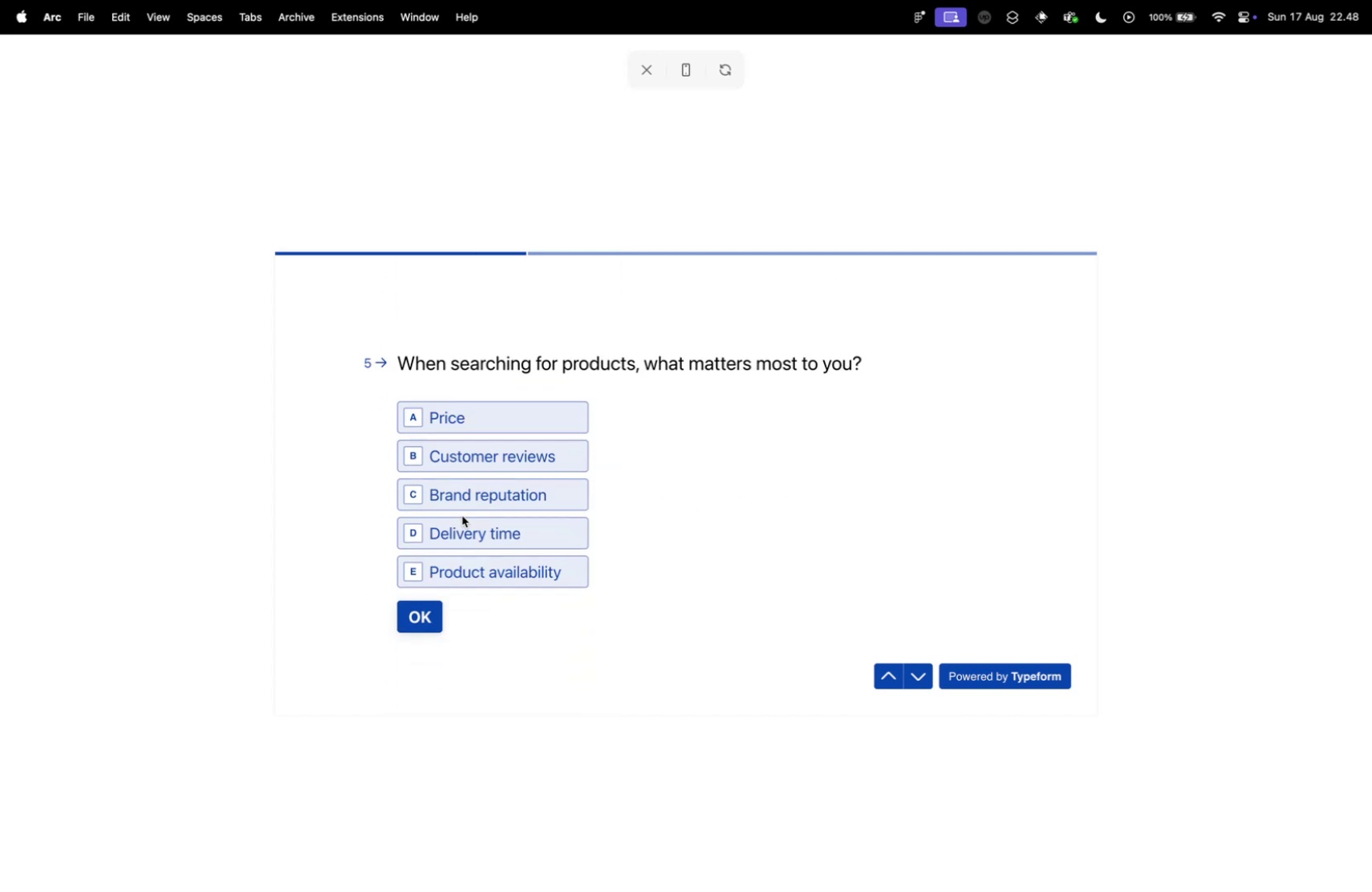 
left_click([461, 488])
 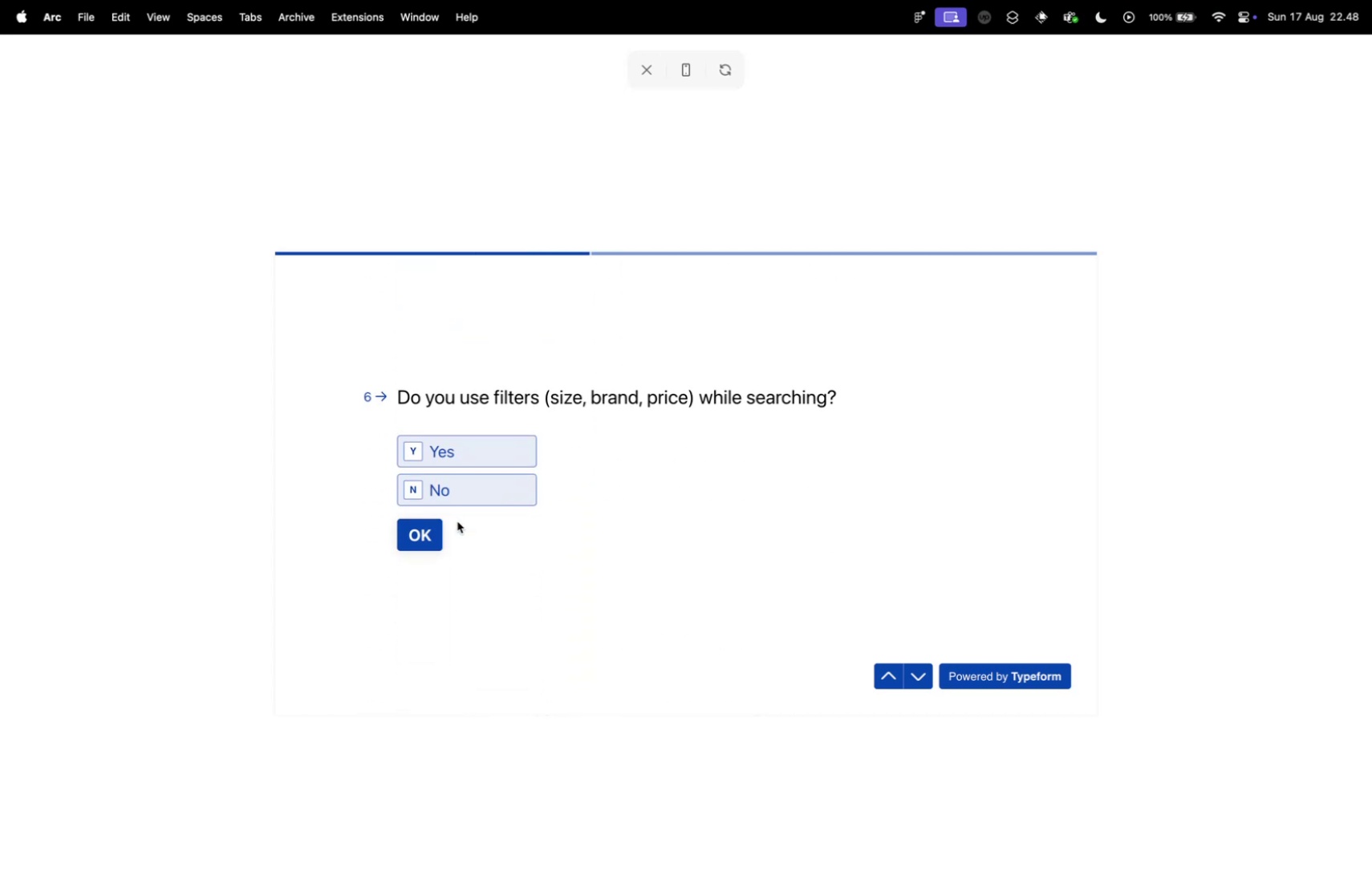 
left_click([466, 434])
 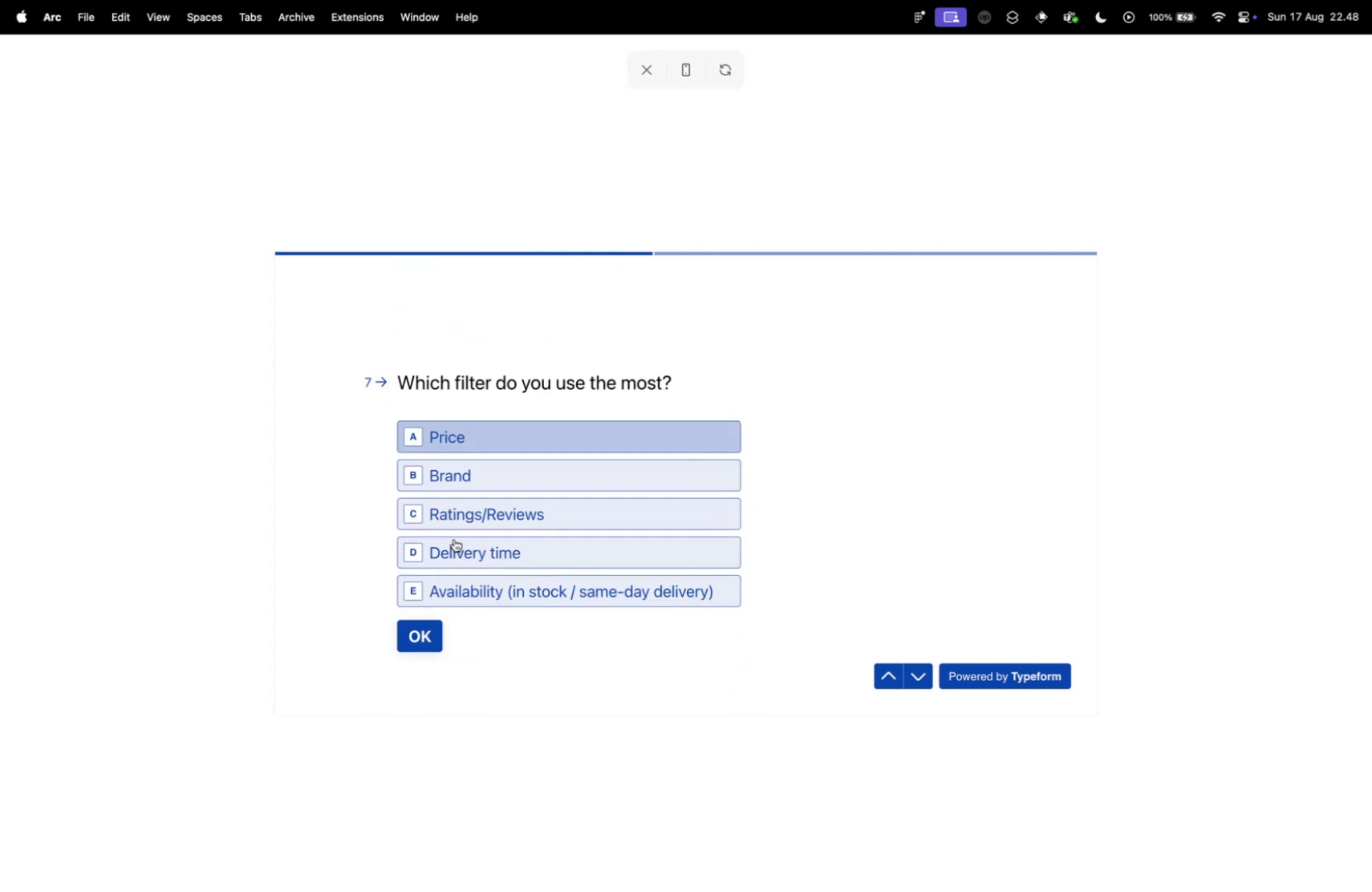 
left_click([470, 435])
 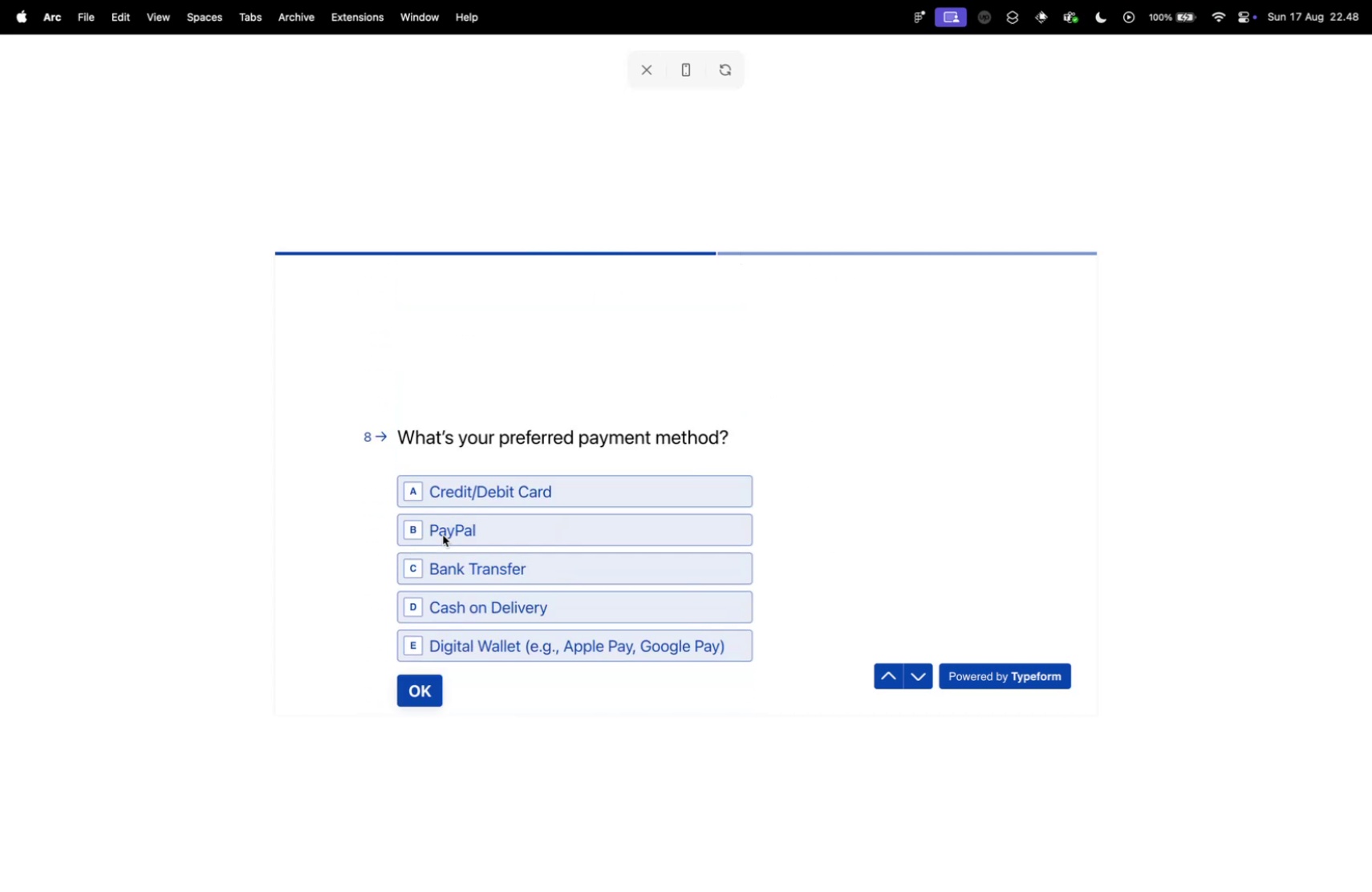 
left_click([460, 434])
 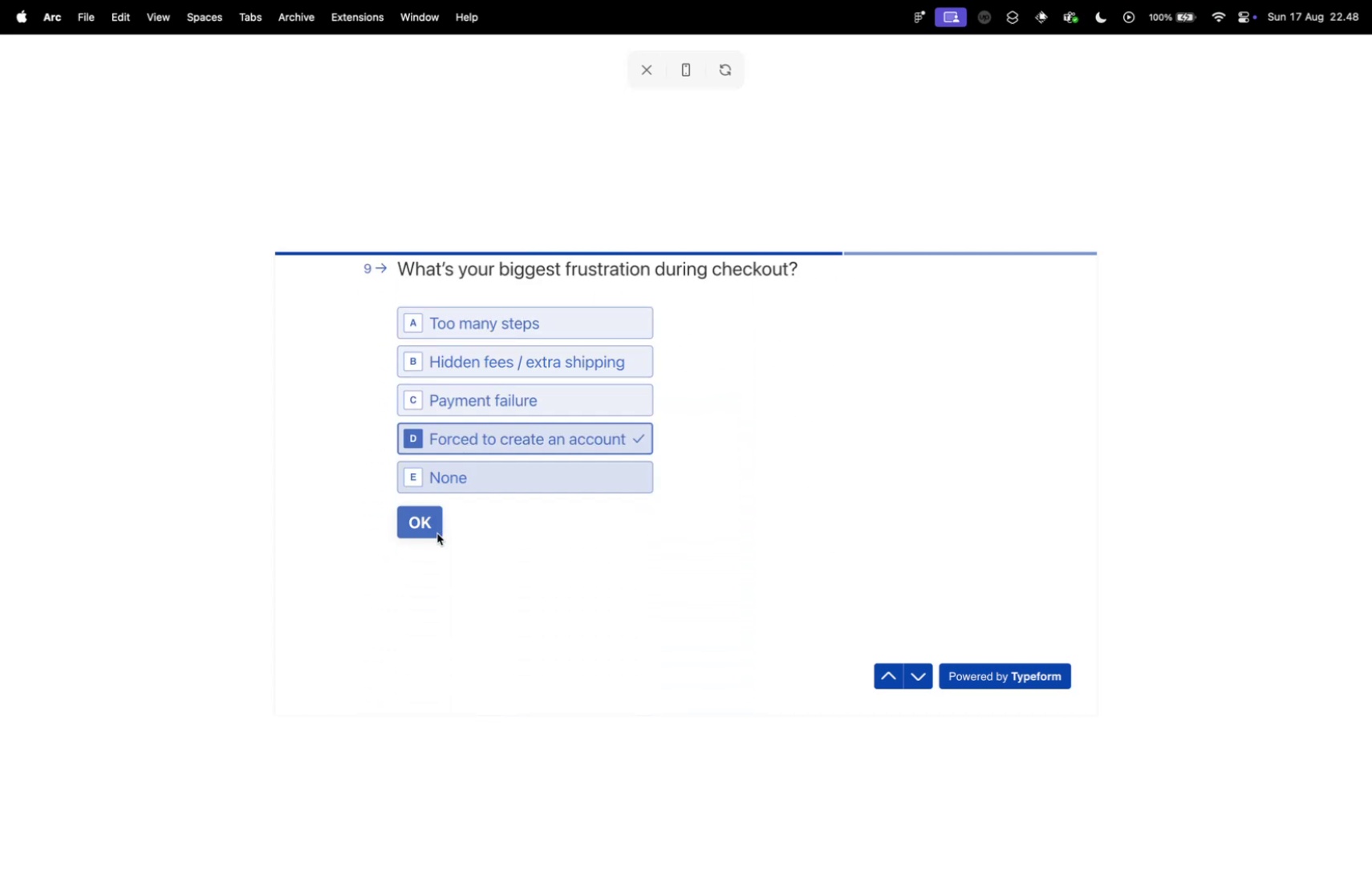 
left_click([455, 447])
 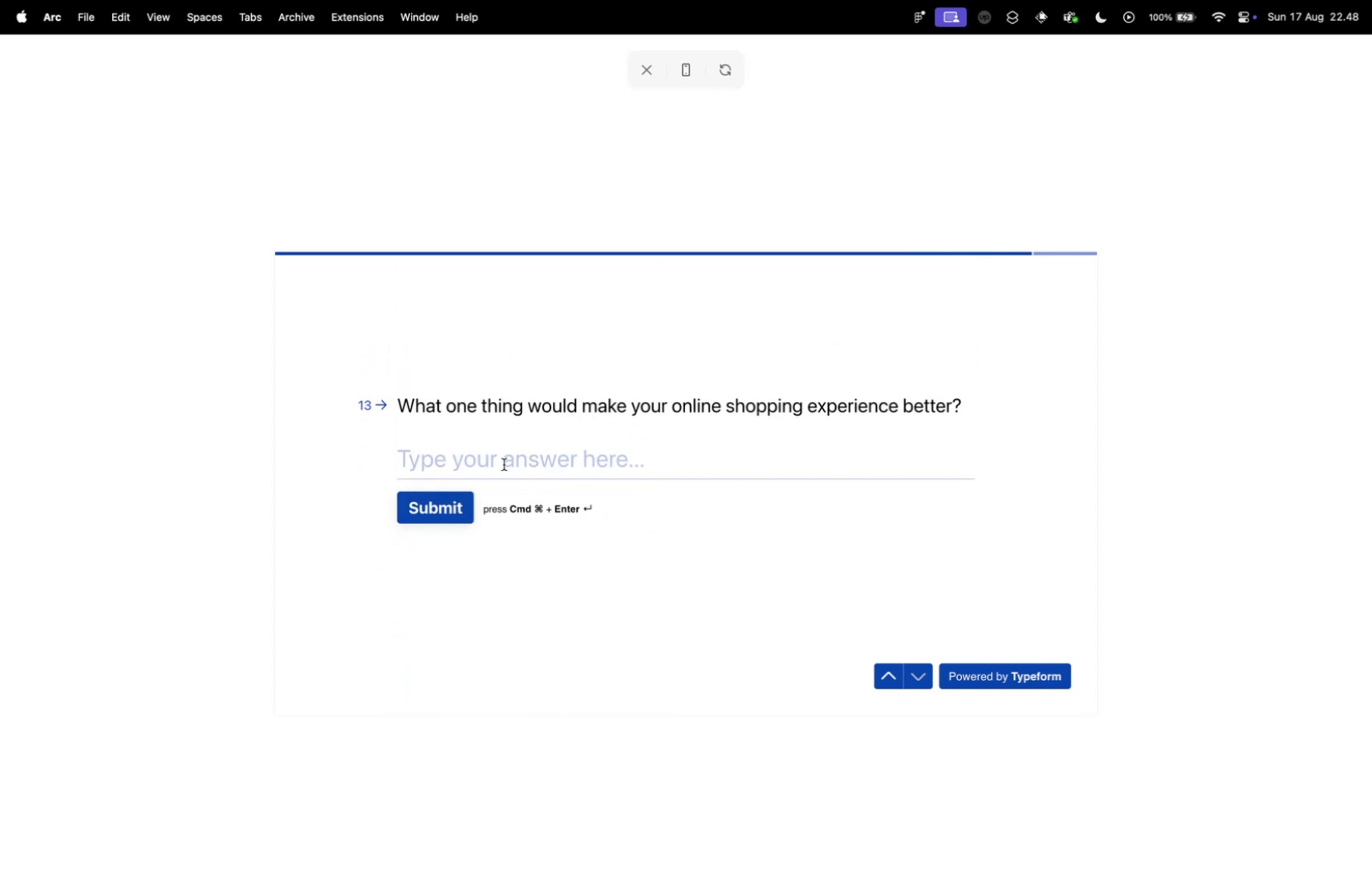 
wait(6.78)
 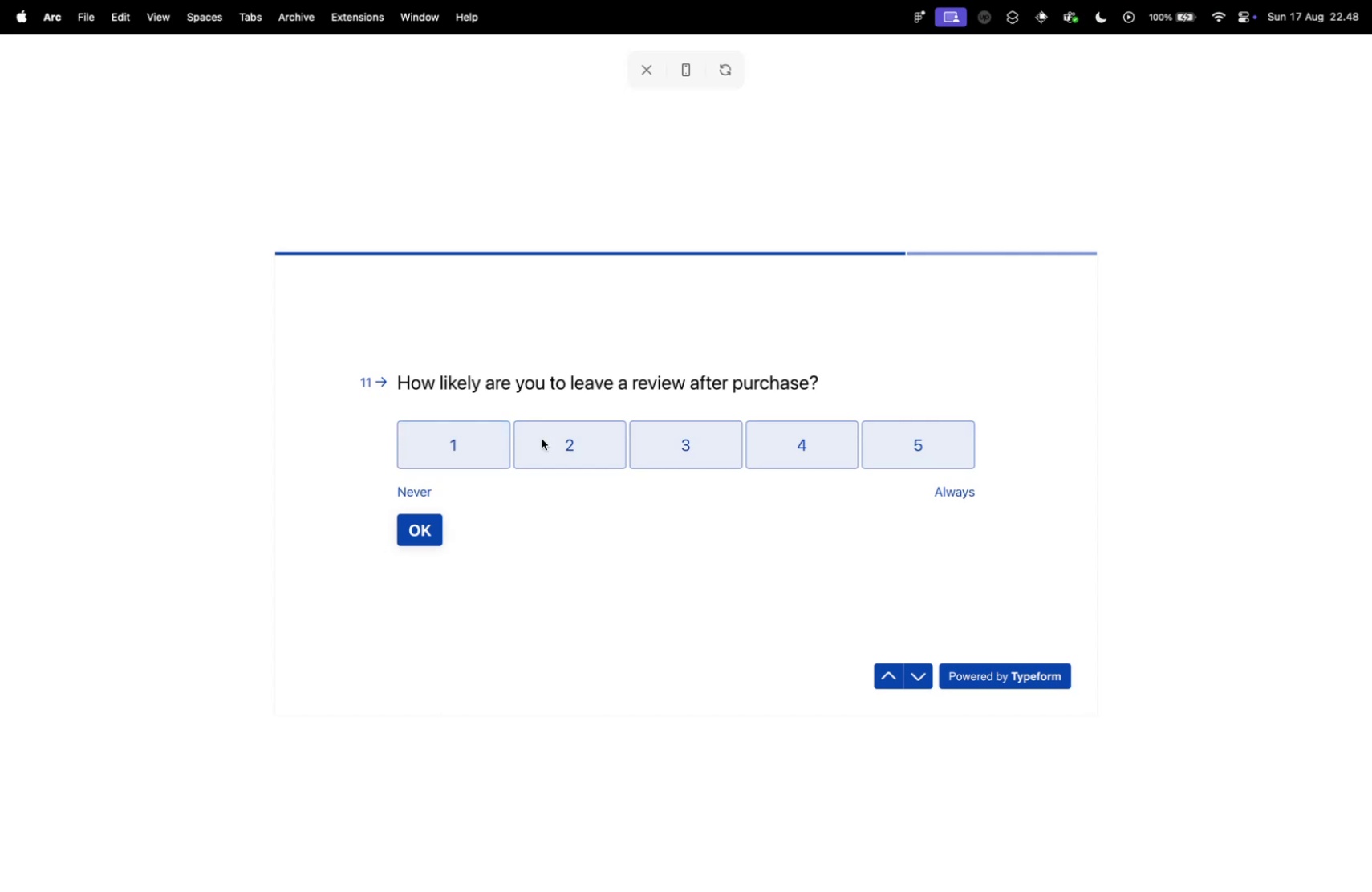 
left_click([428, 513])
 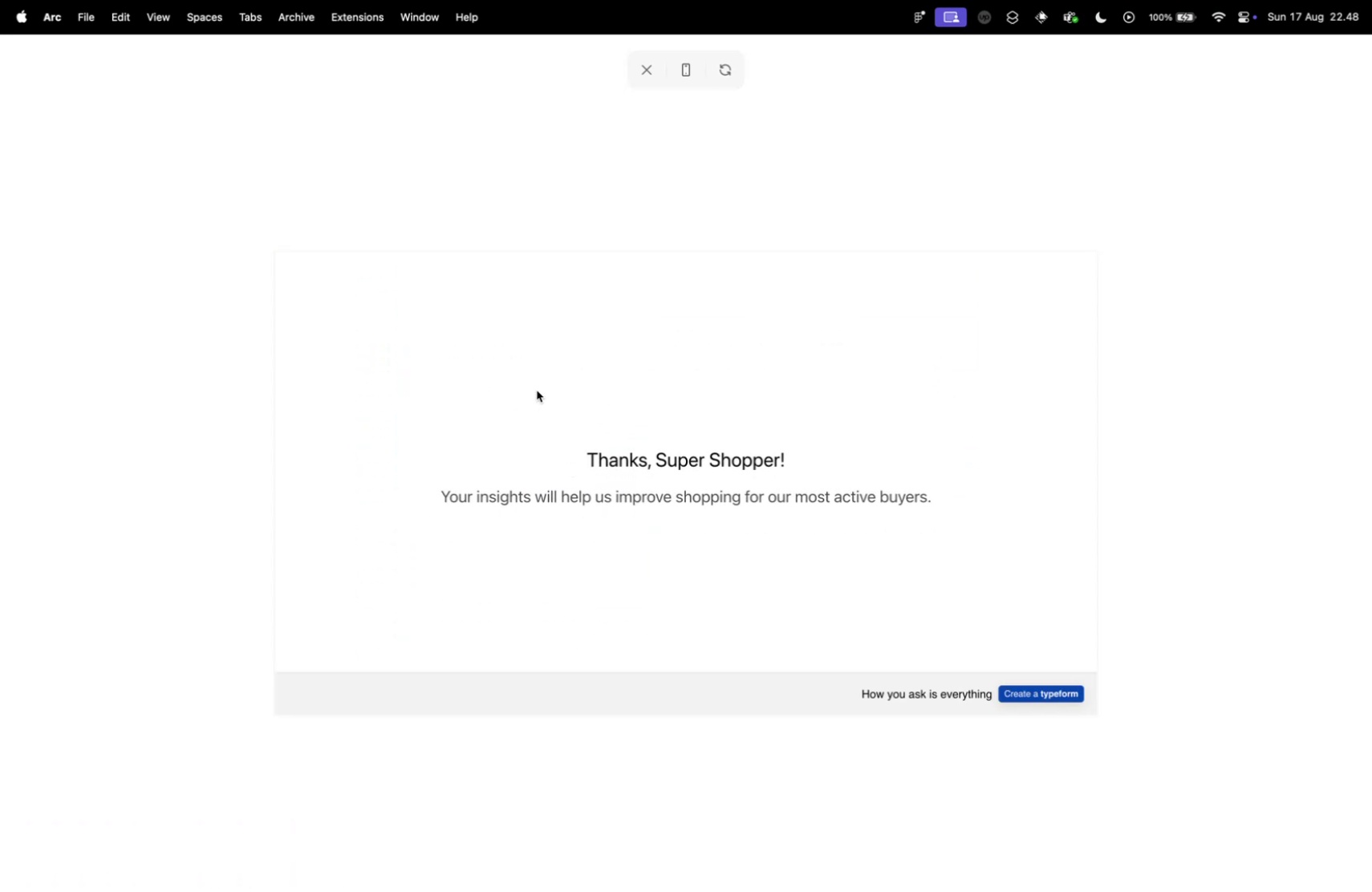 
wait(9.08)
 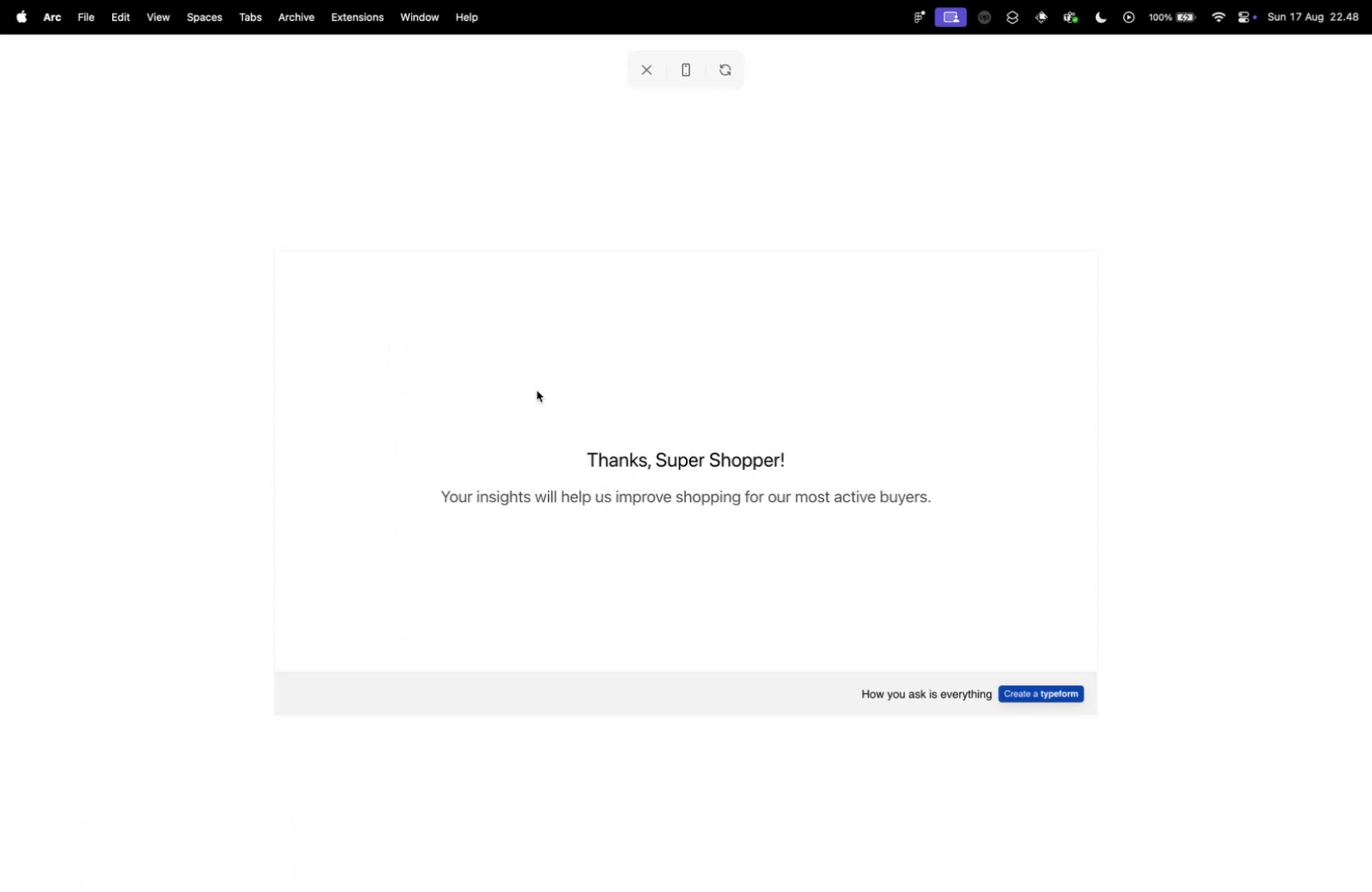 
left_click([645, 75])
 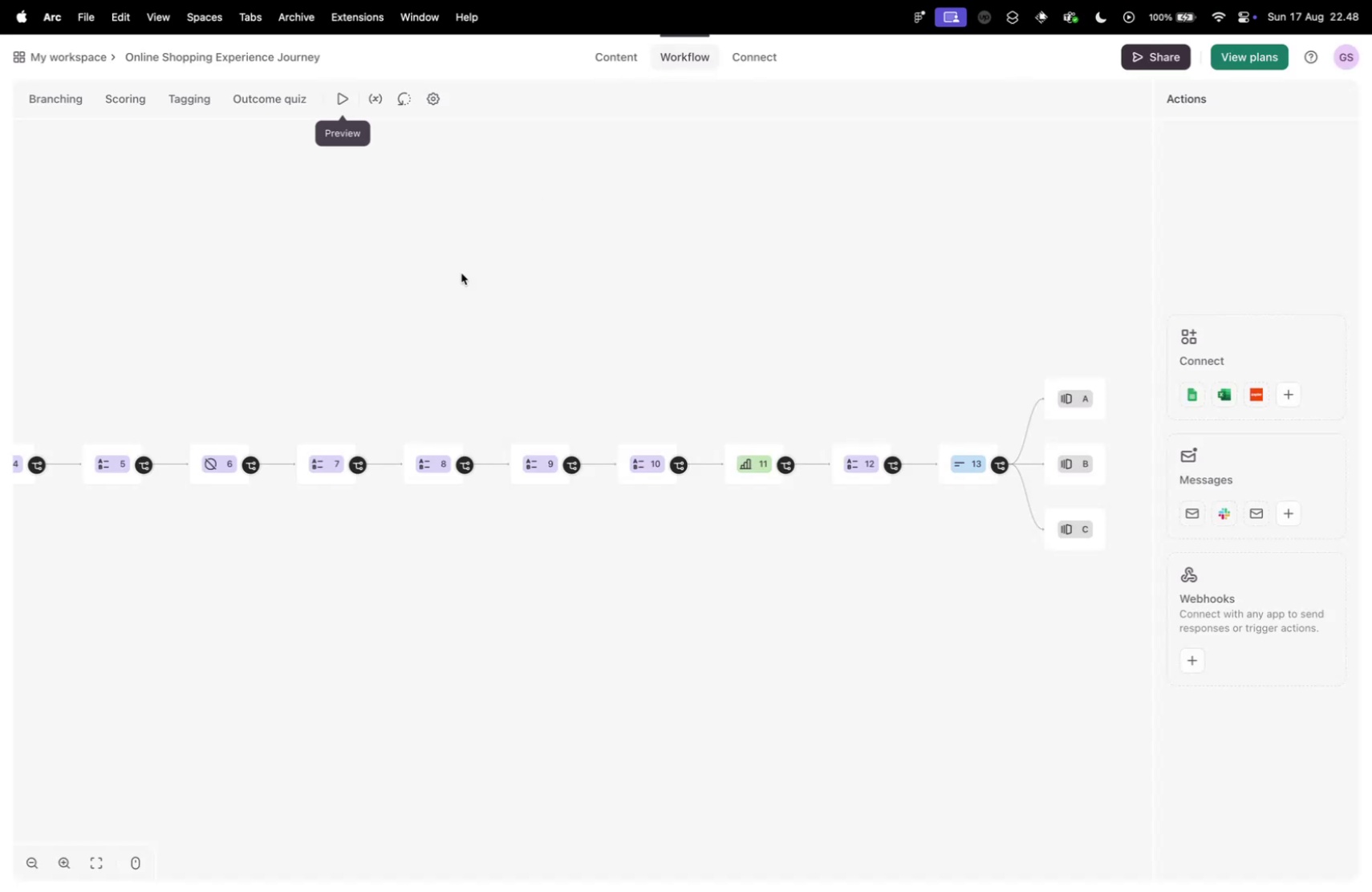 
left_click_drag(start_coordinate=[173, 374], to_coordinate=[626, 346])
 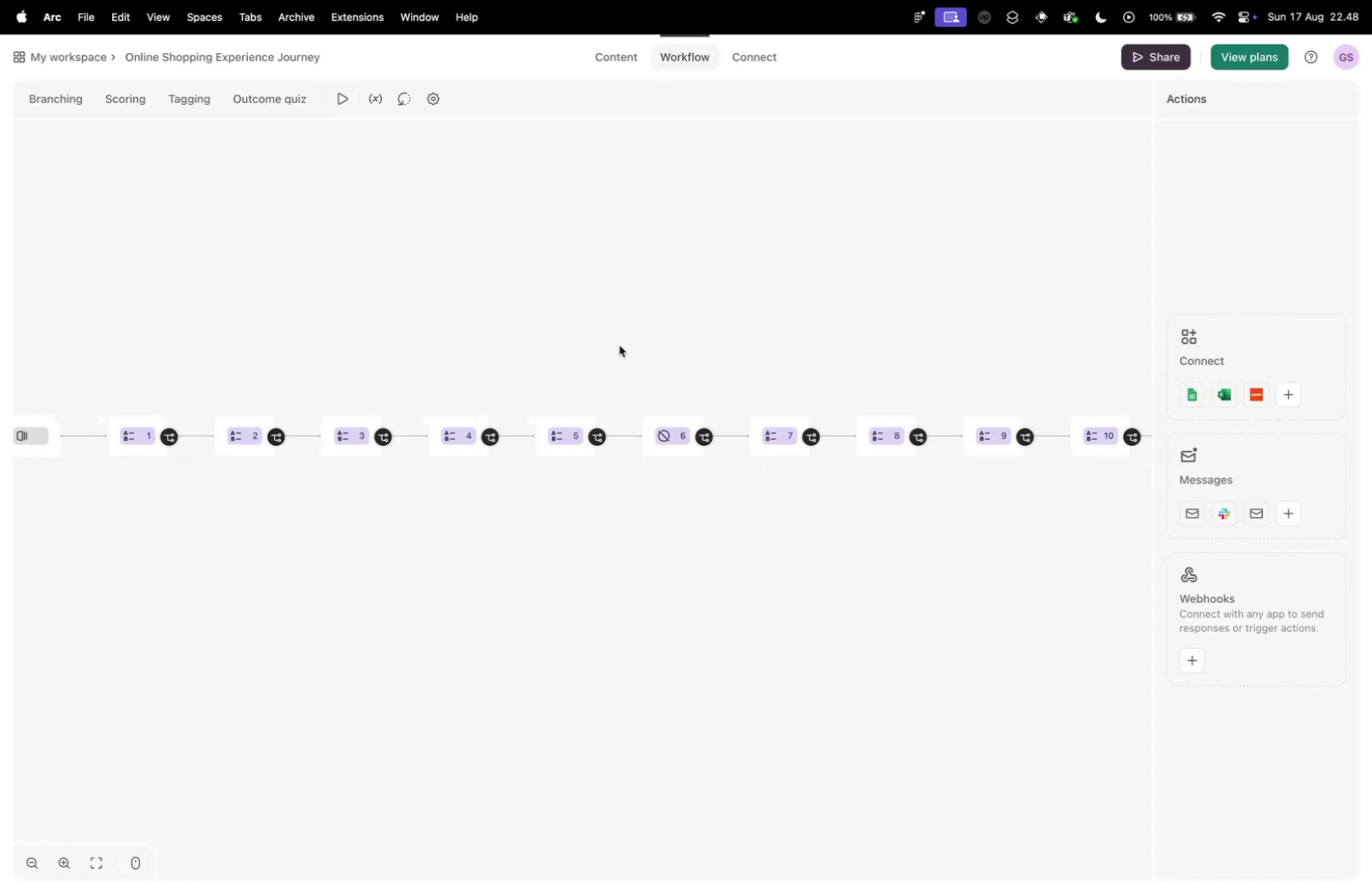 
left_click_drag(start_coordinate=[270, 335], to_coordinate=[707, 313])
 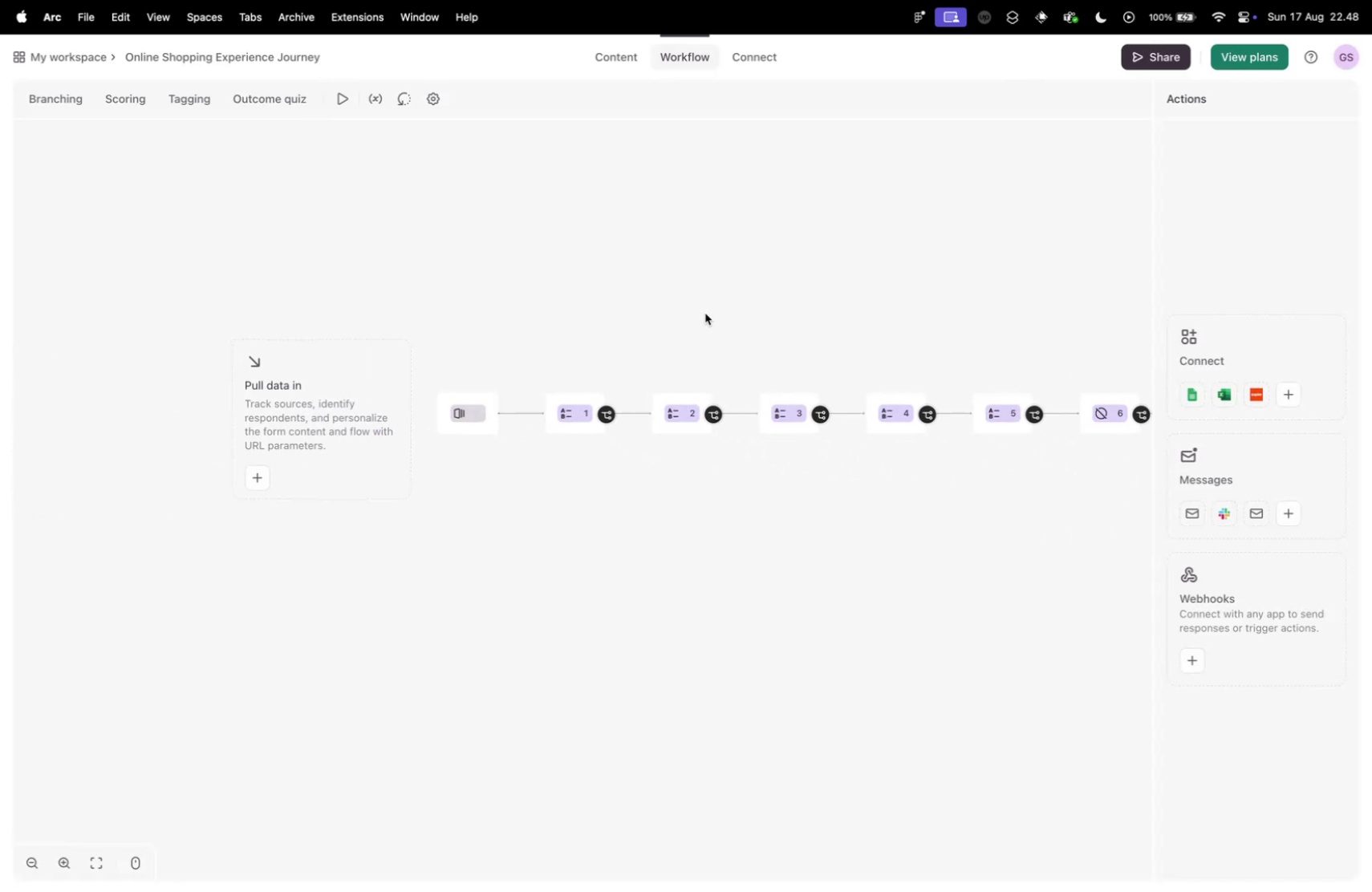 
scroll: coordinate [669, 321], scroll_direction: down, amount: 5.0
 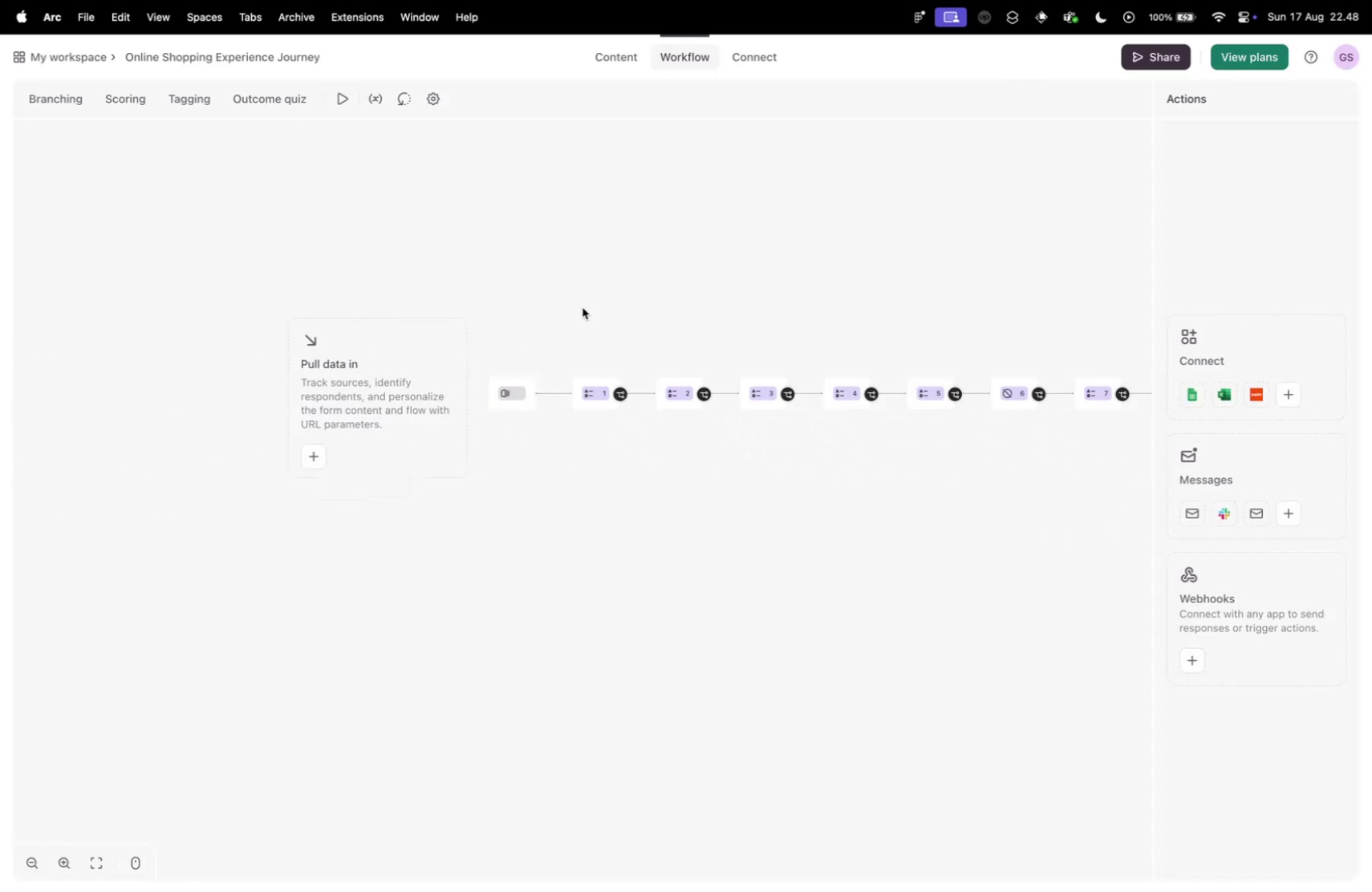 
left_click_drag(start_coordinate=[405, 306], to_coordinate=[534, 309])
 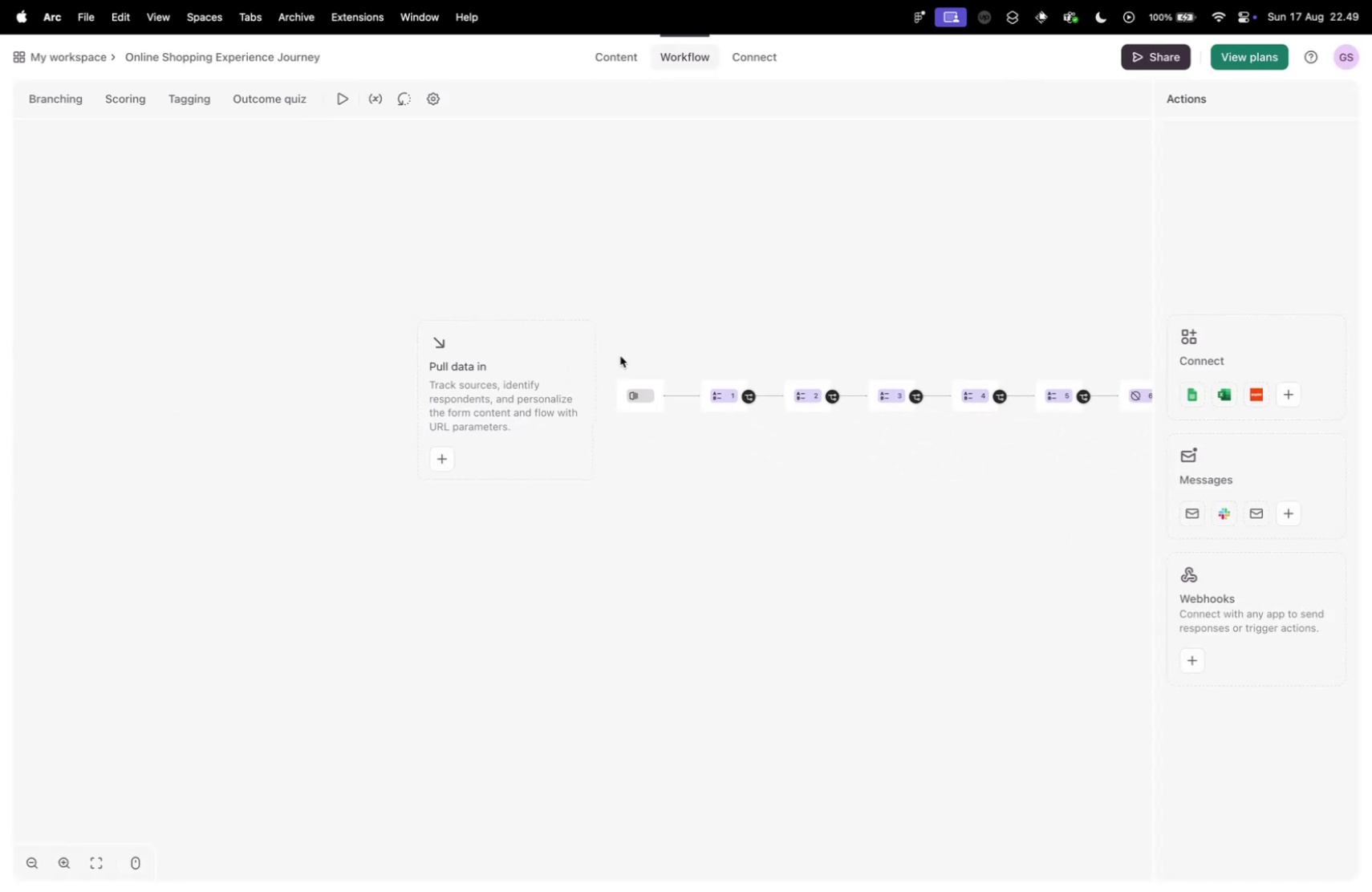 
scroll: coordinate [645, 387], scroll_direction: up, amount: 10.0
 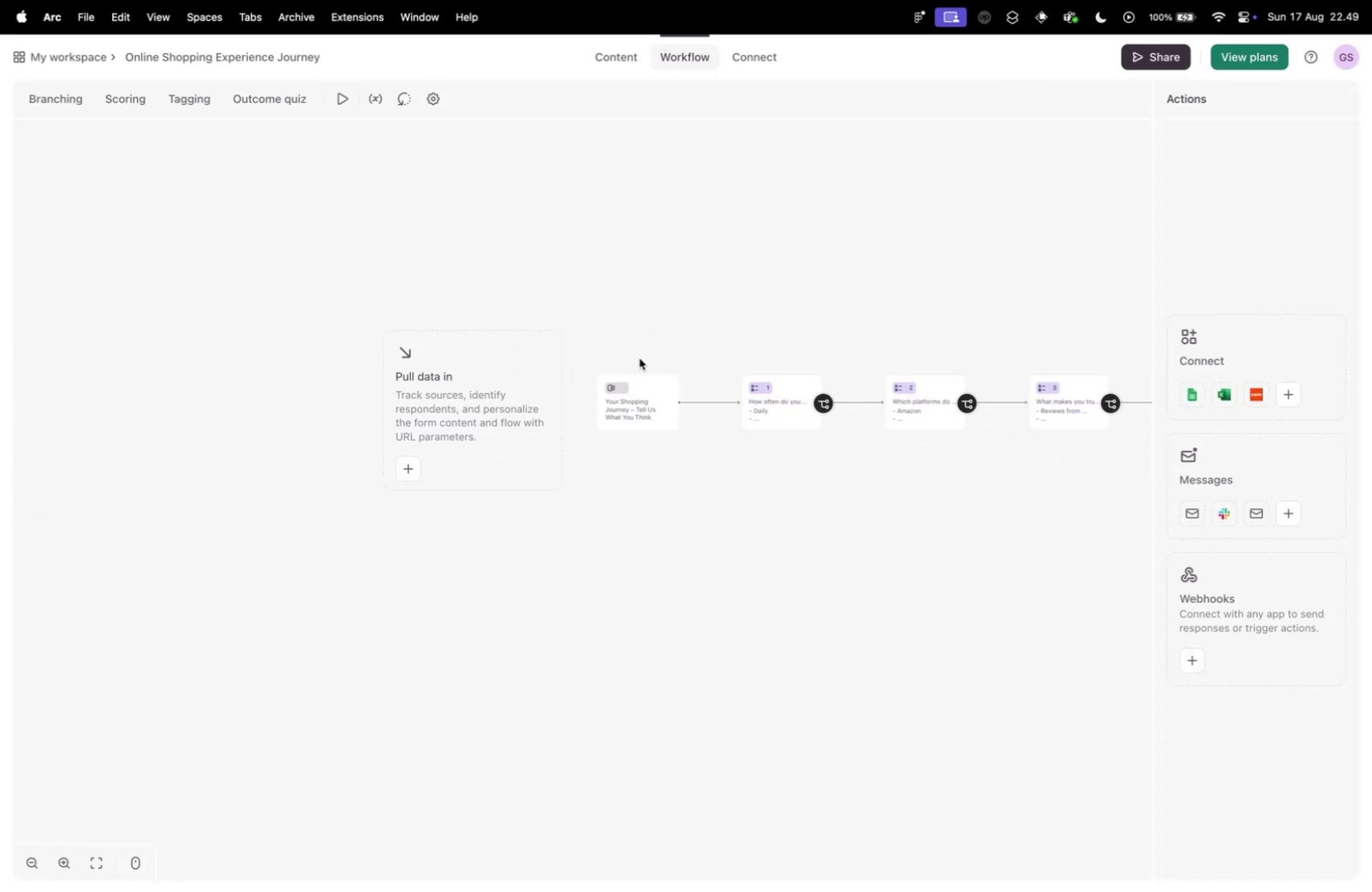 
left_click_drag(start_coordinate=[732, 319], to_coordinate=[512, 370])
 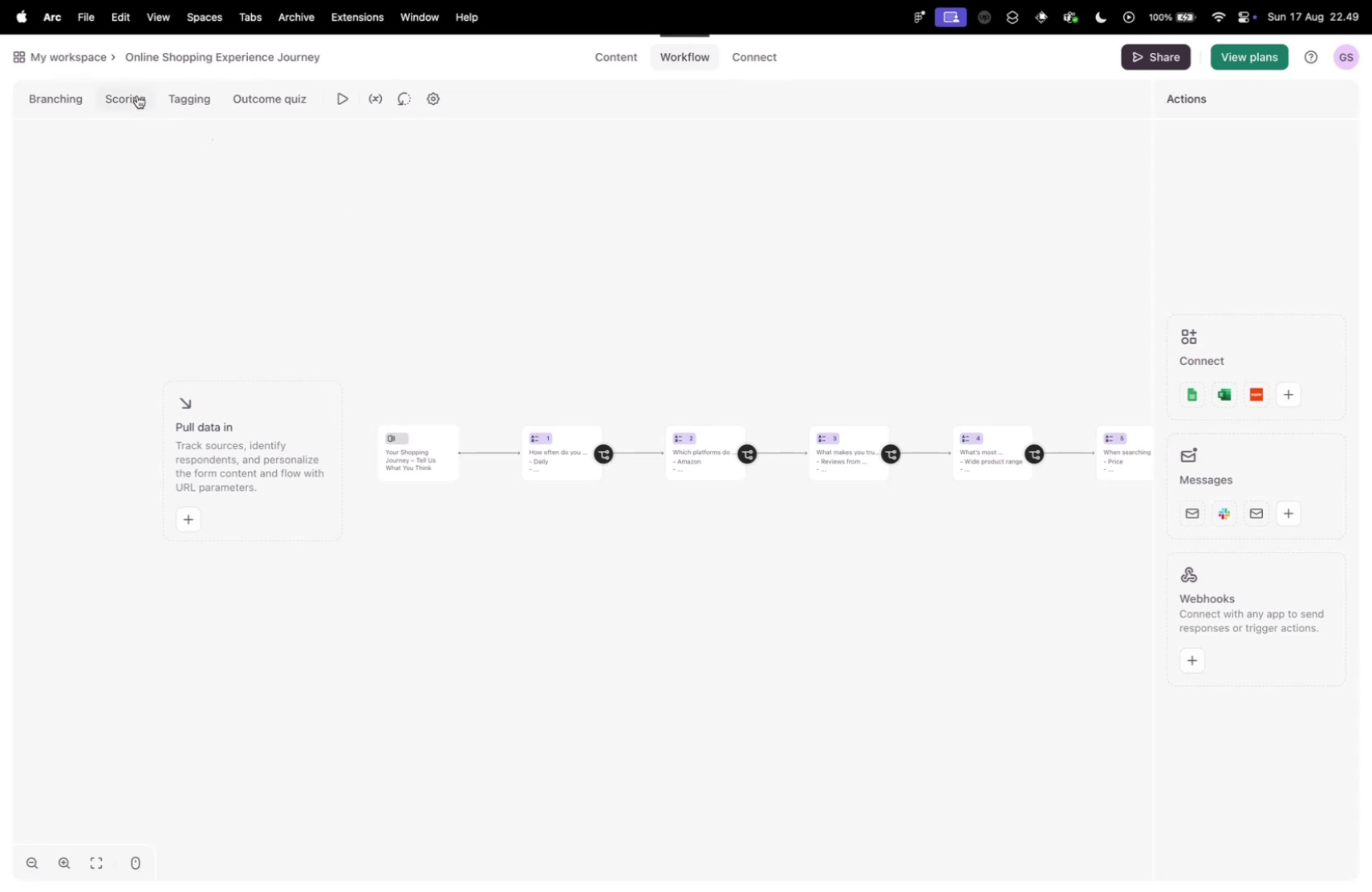 
wait(14.49)
 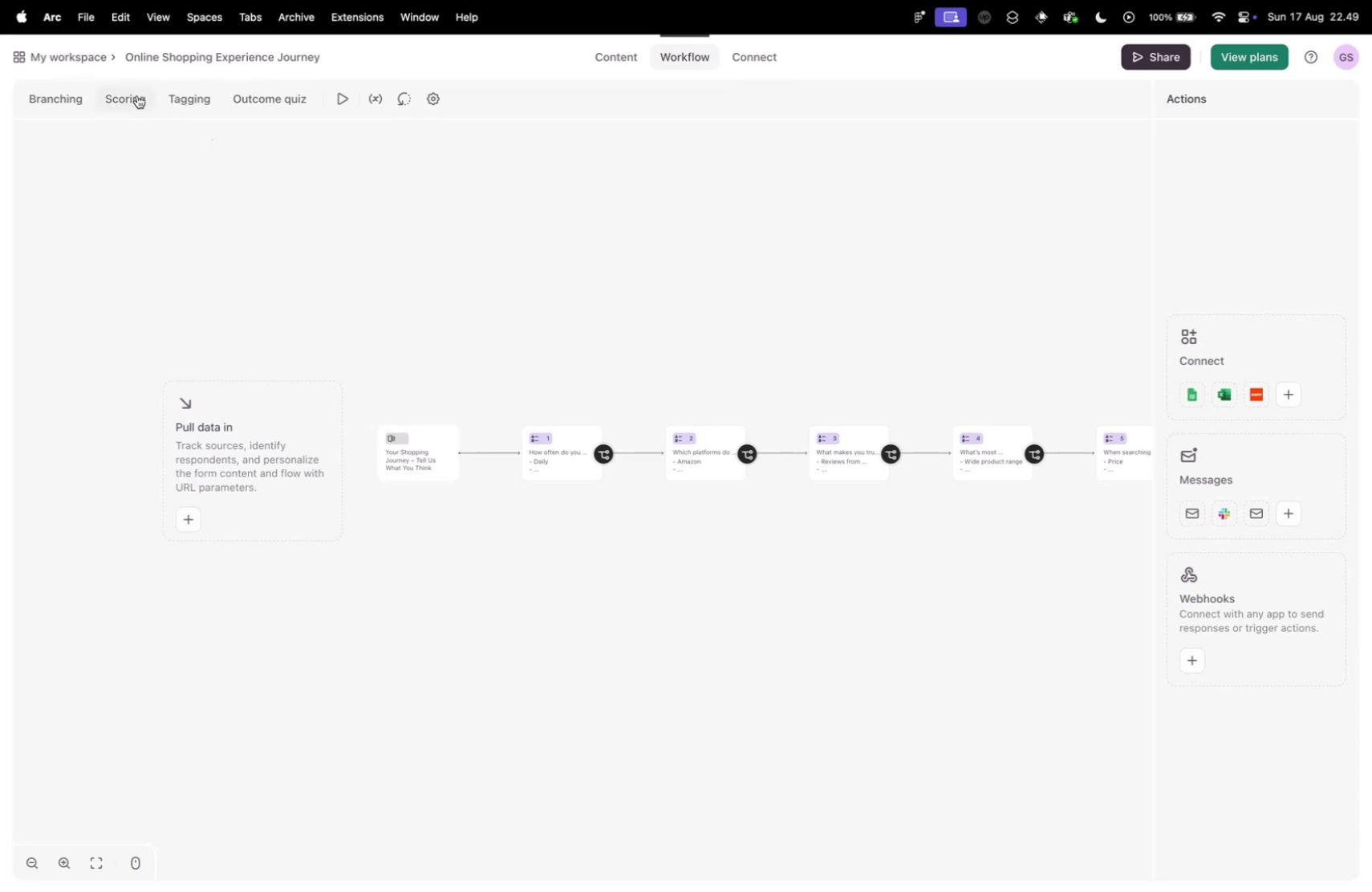 
left_click([380, 99])
 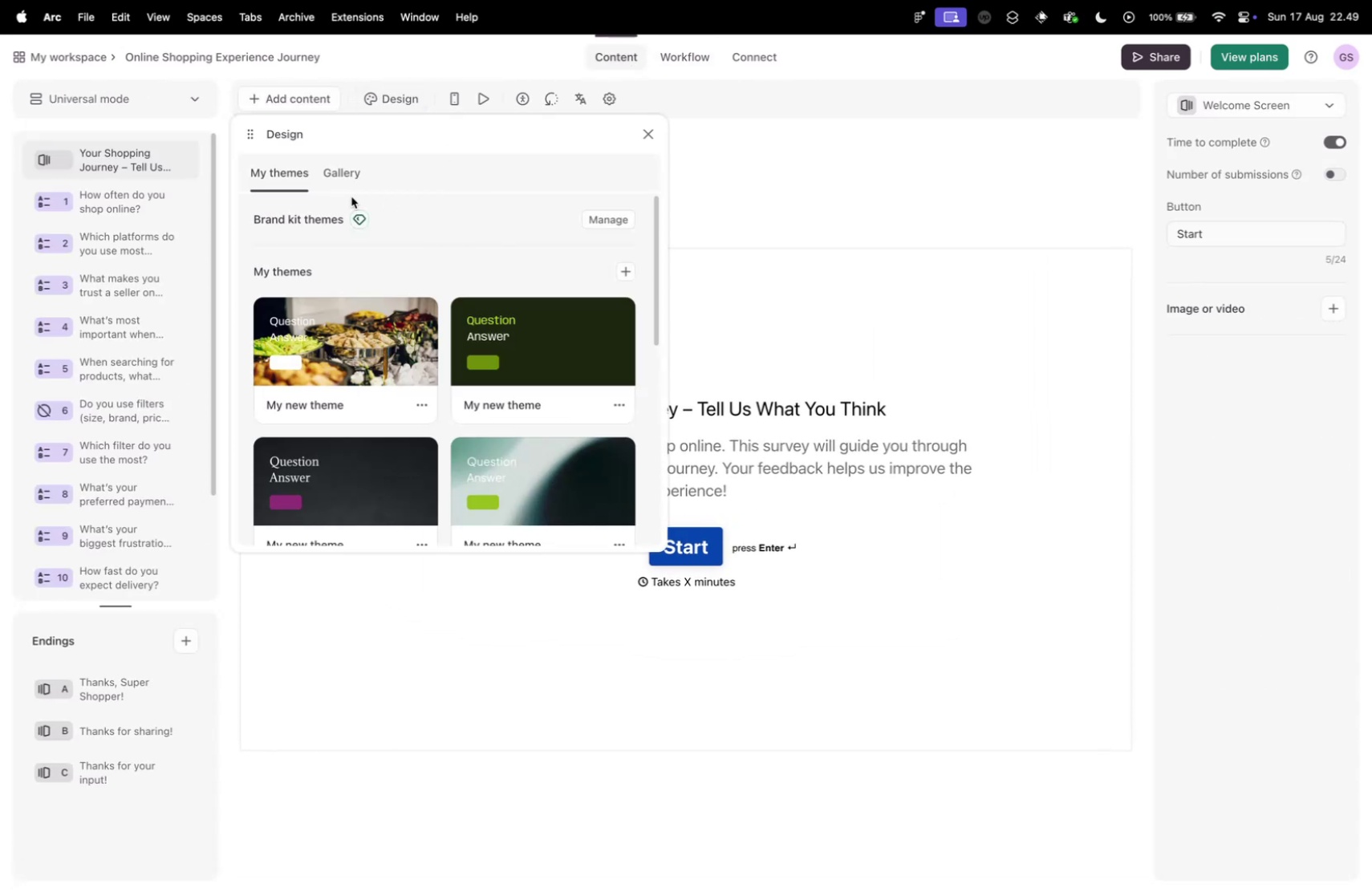 
left_click([326, 174])
 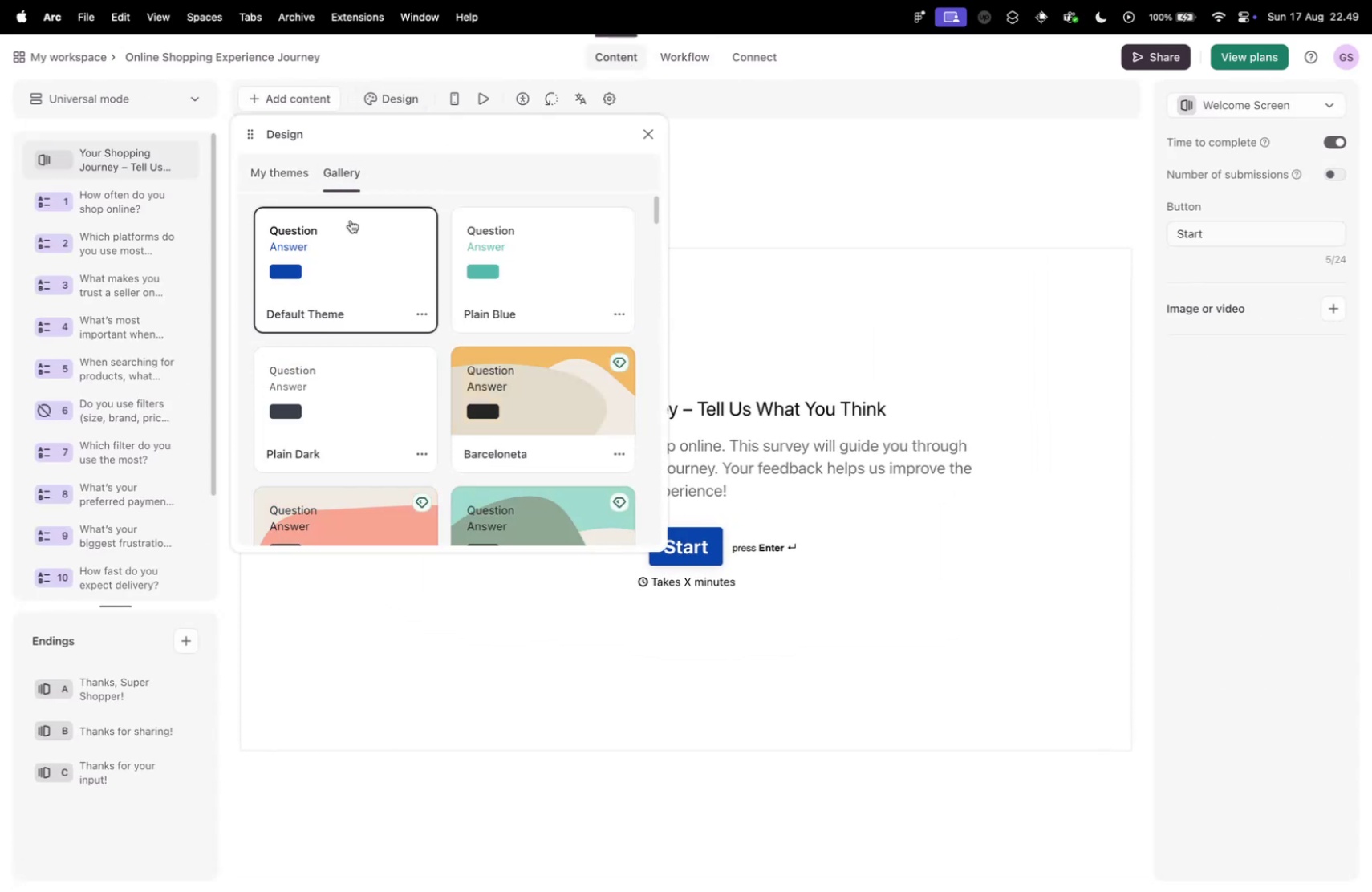 
scroll: coordinate [343, 359], scroll_direction: down, amount: 116.0
 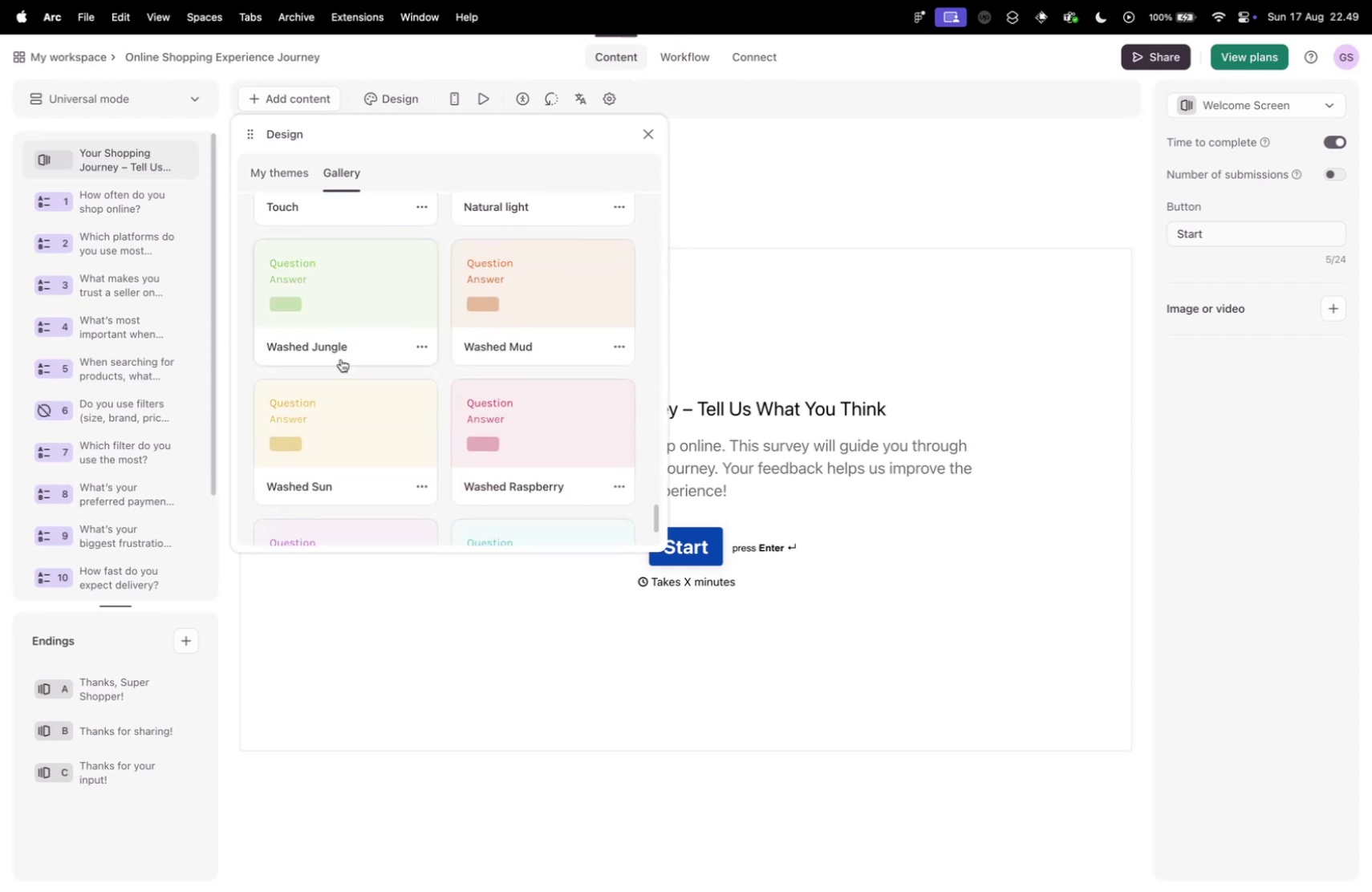 
scroll: coordinate [340, 359], scroll_direction: up, amount: 7.0
 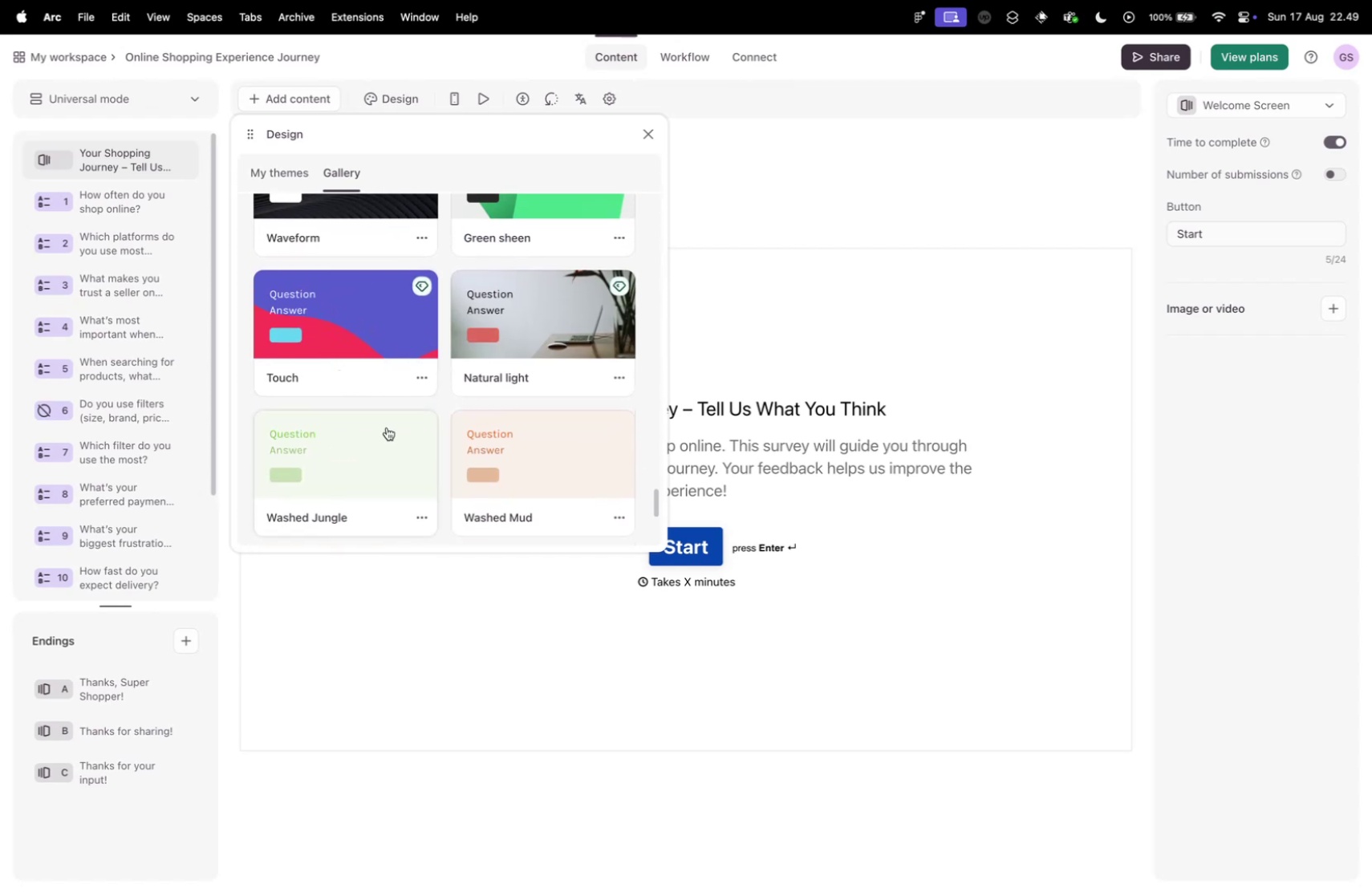 
left_click([536, 305])
 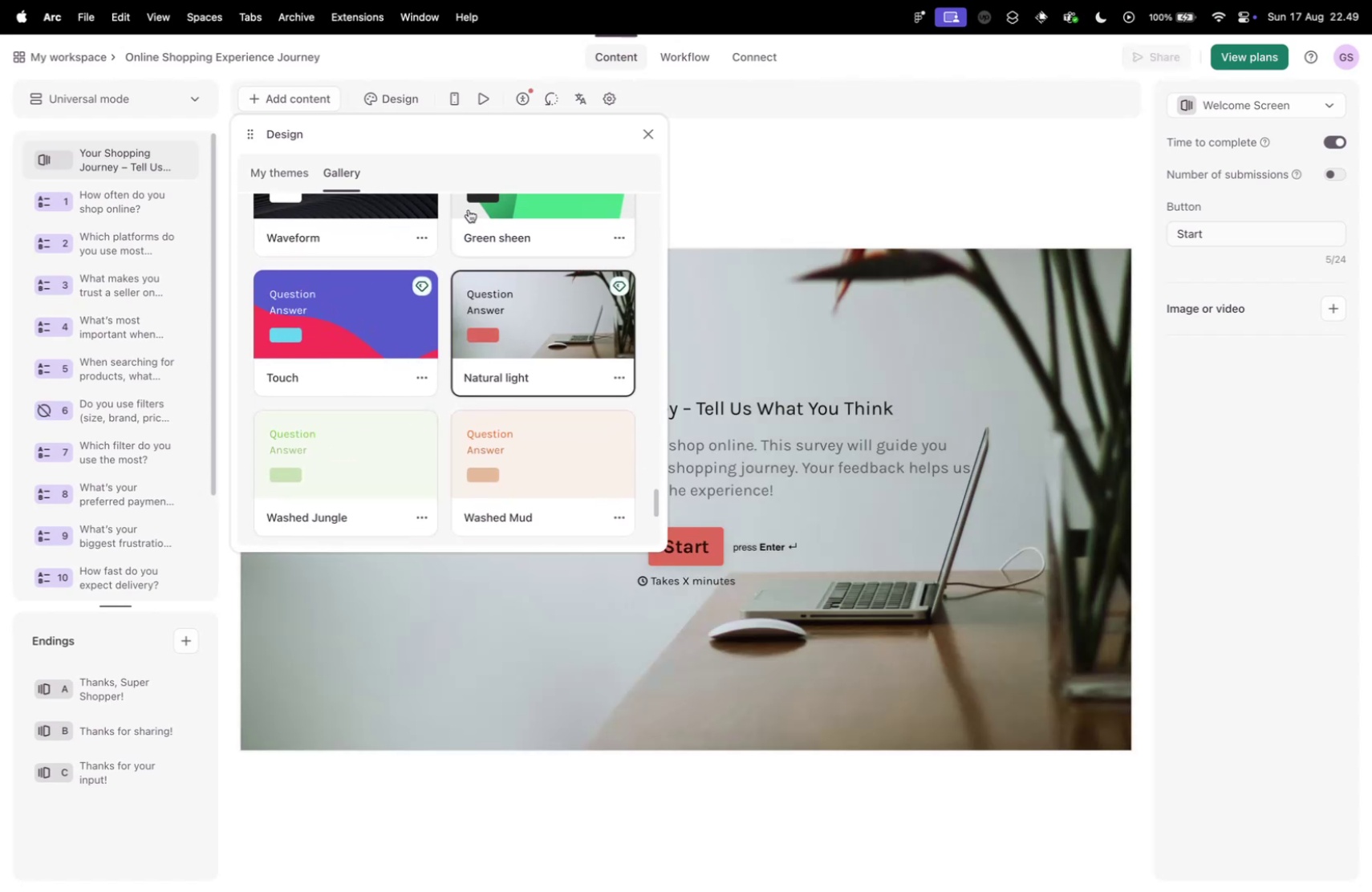 
left_click_drag(start_coordinate=[419, 138], to_coordinate=[265, 136])
 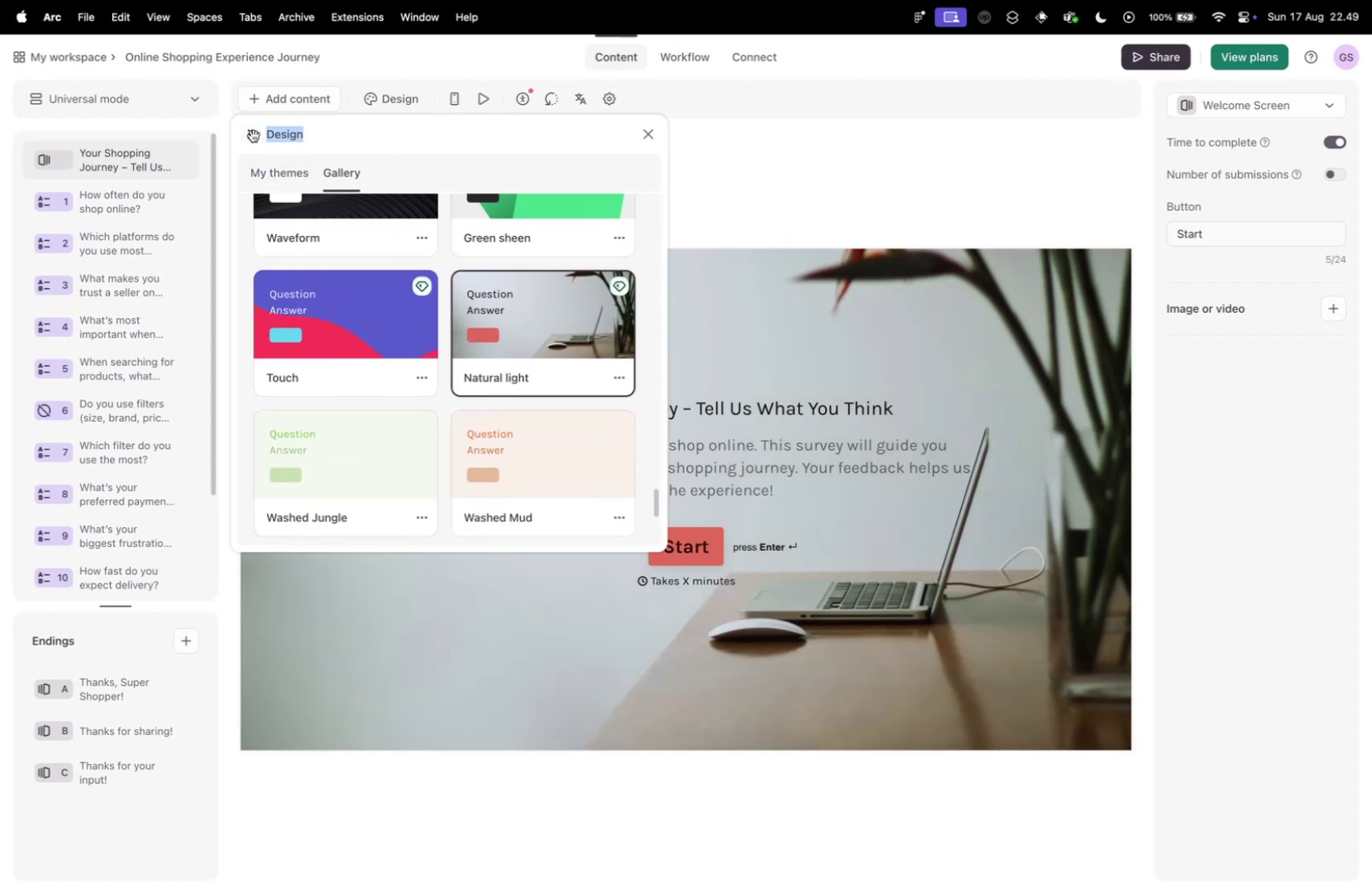 
left_click_drag(start_coordinate=[246, 136], to_coordinate=[19, 255])
 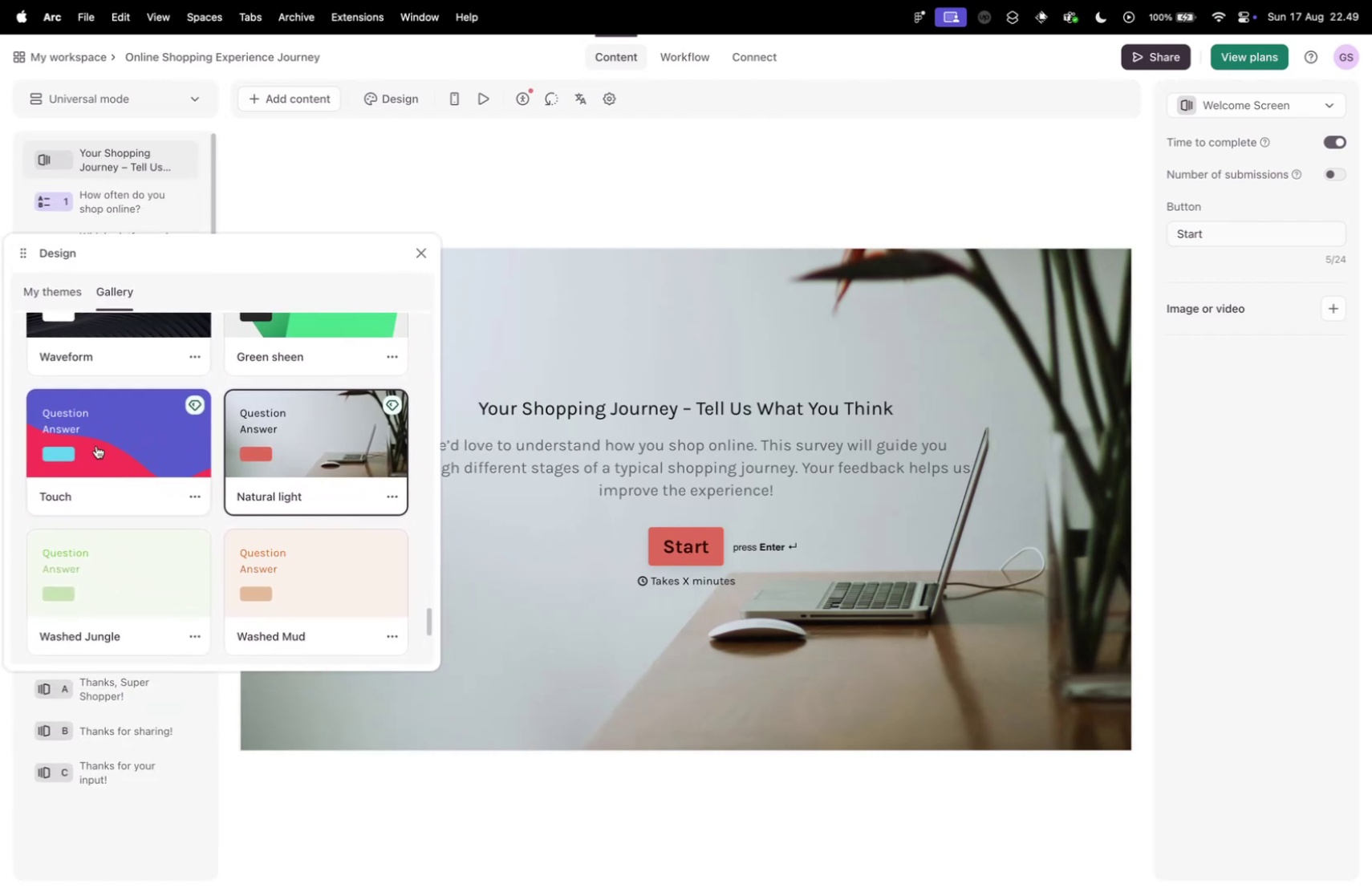 
scroll: coordinate [95, 456], scroll_direction: up, amount: 5.0
 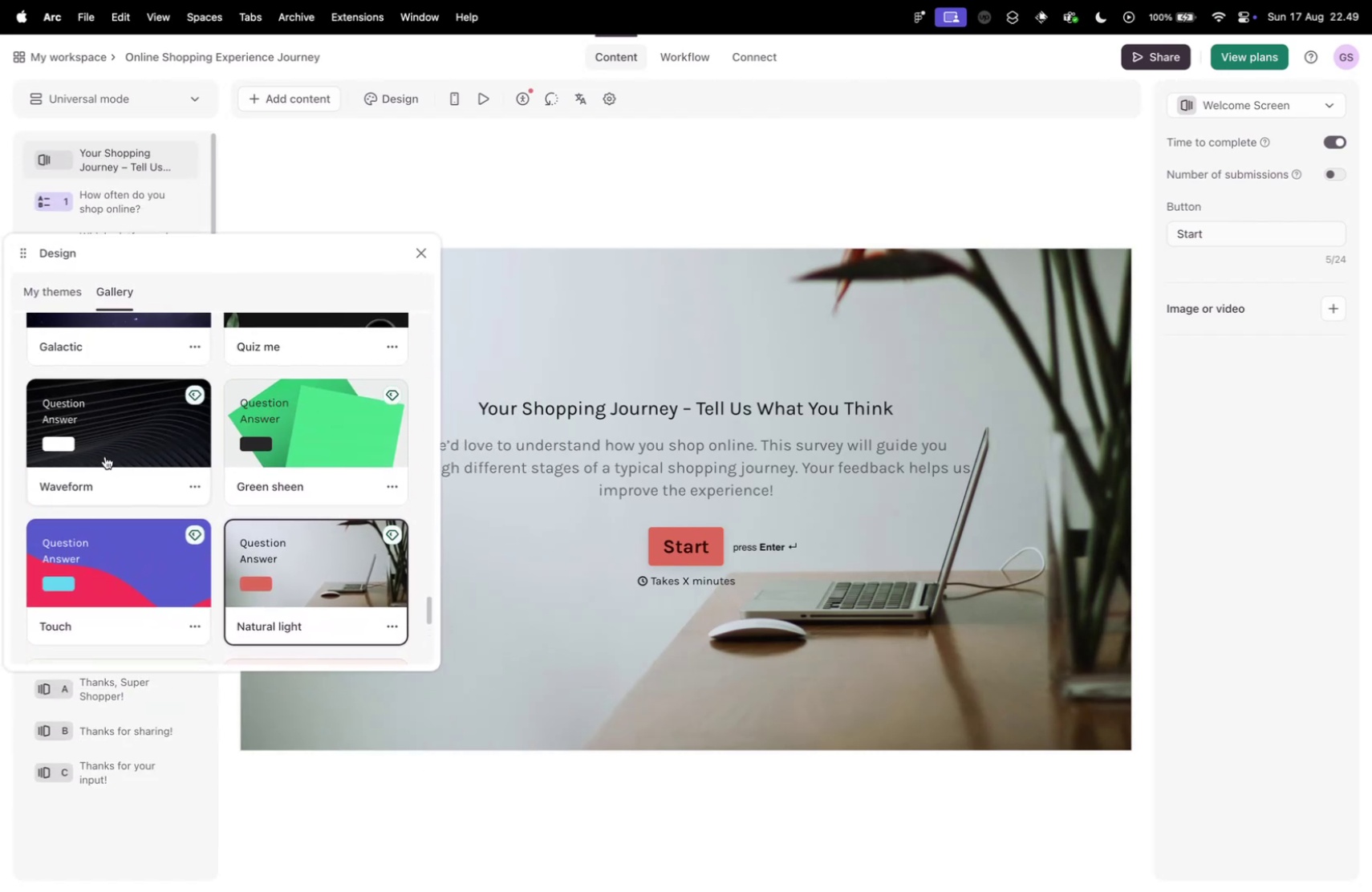 
scroll: coordinate [105, 455], scroll_direction: down, amount: 16.0
 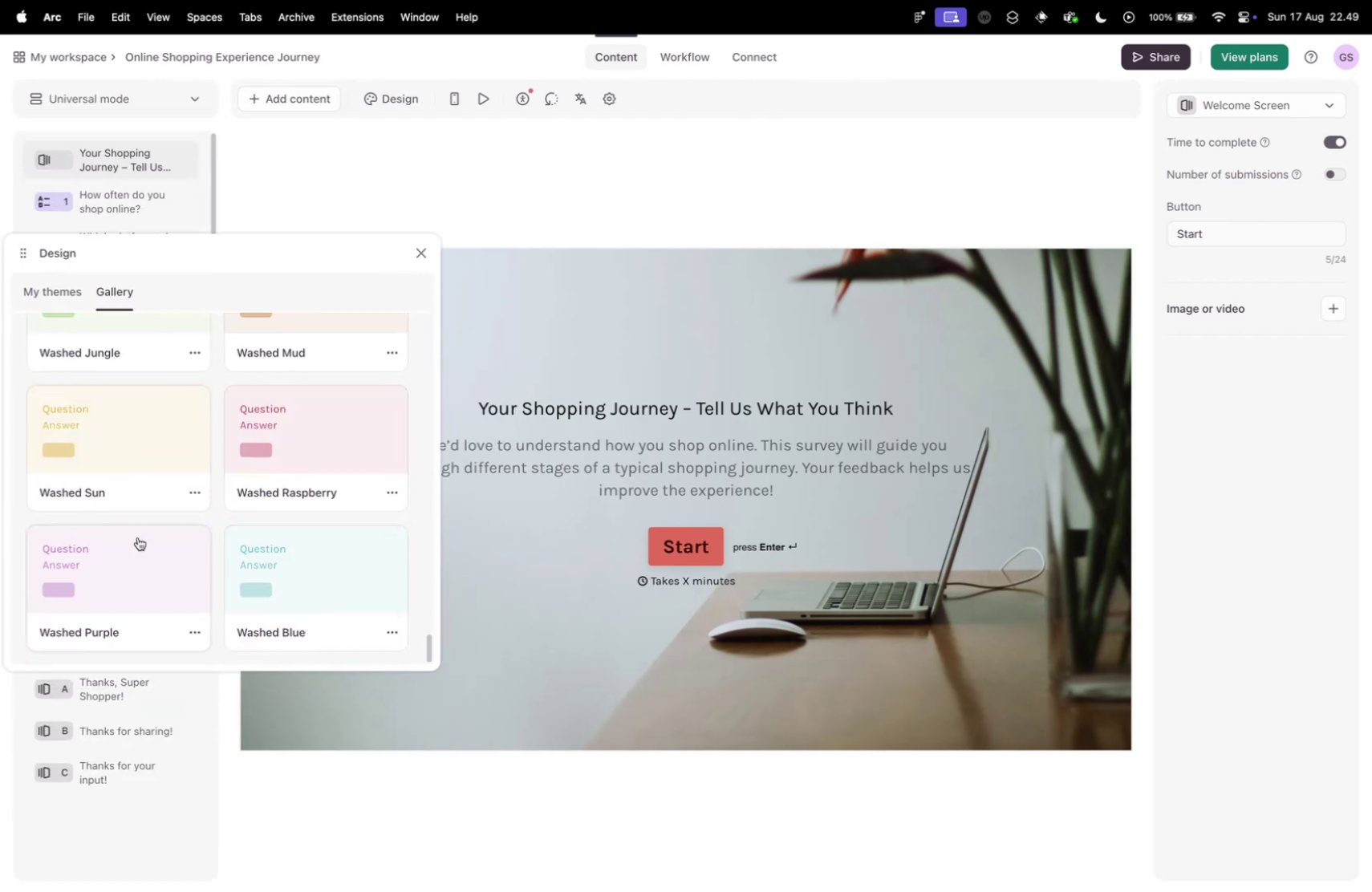 
scroll: coordinate [116, 450], scroll_direction: up, amount: 61.0
 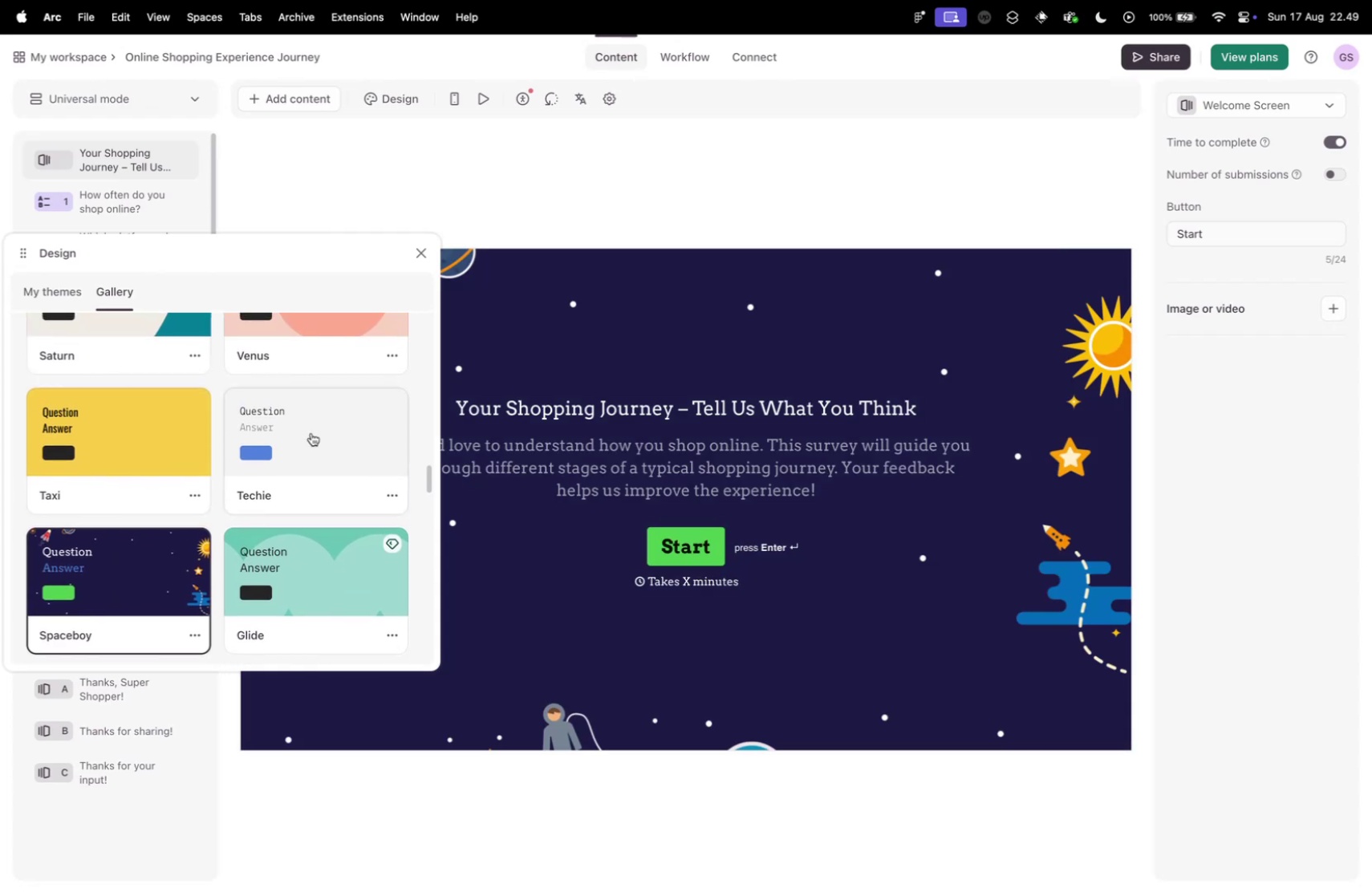 
left_click([321, 428])
 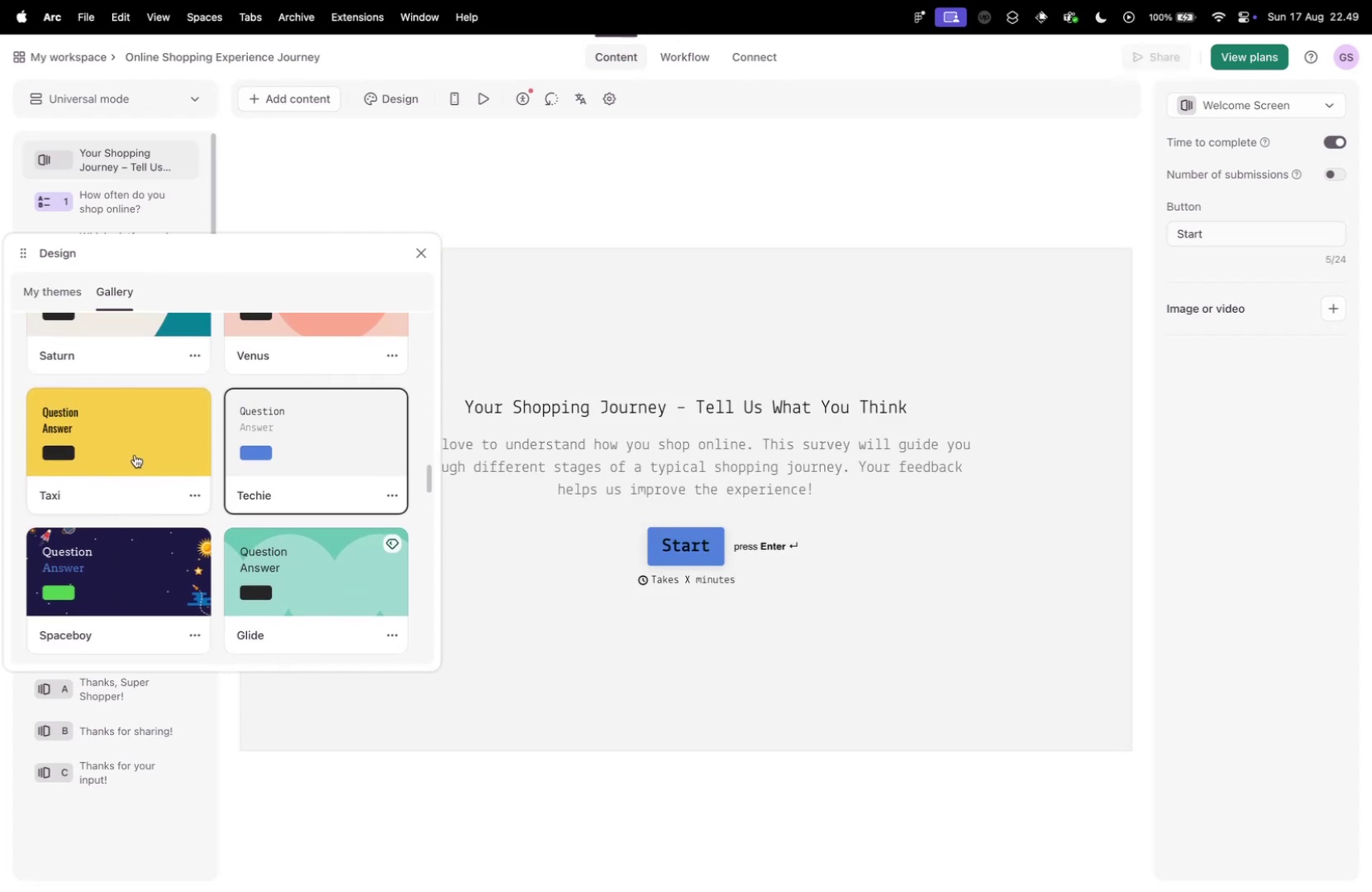 
scroll: coordinate [132, 476], scroll_direction: up, amount: 10.0
 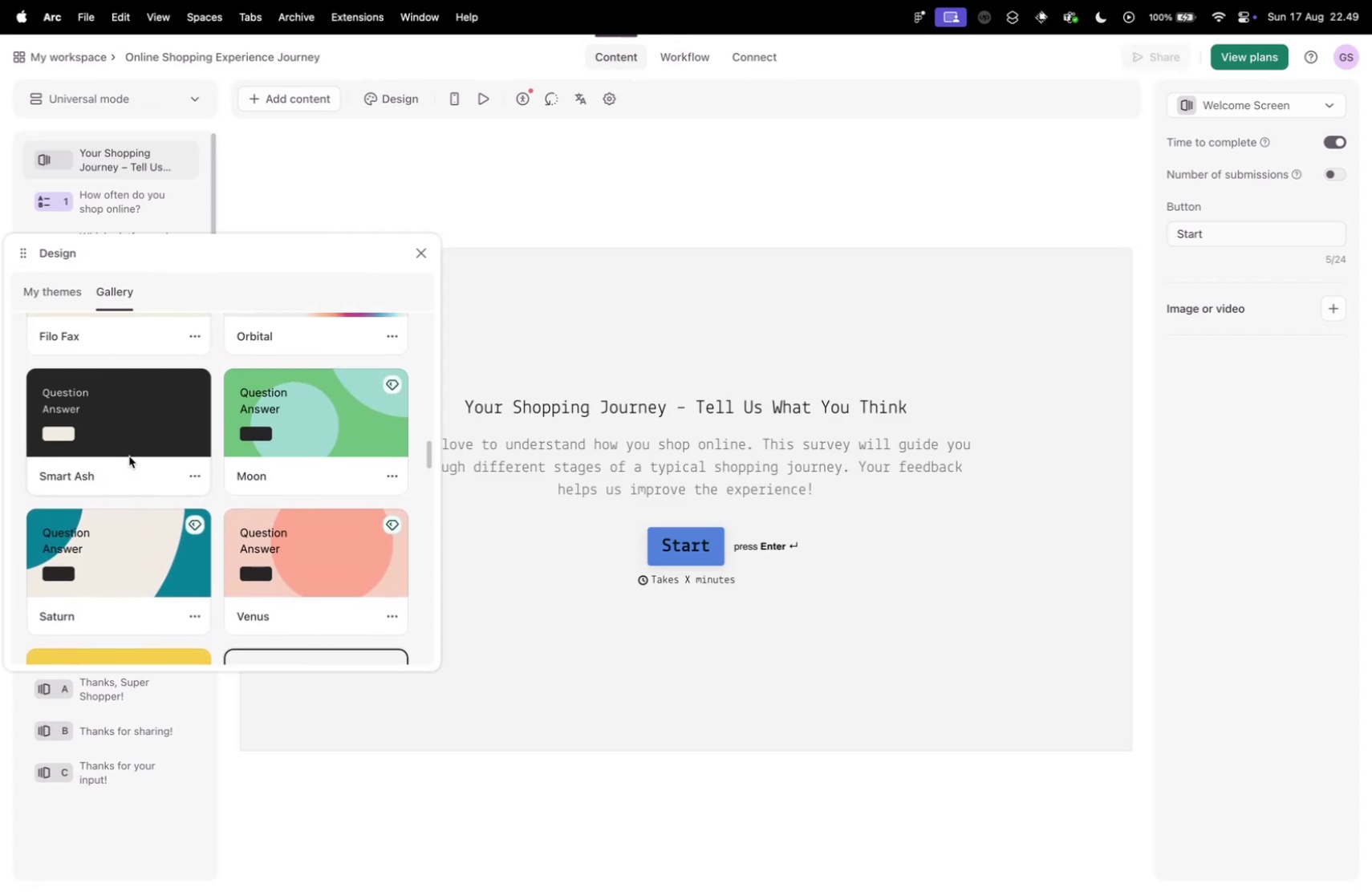 
left_click([129, 418])
 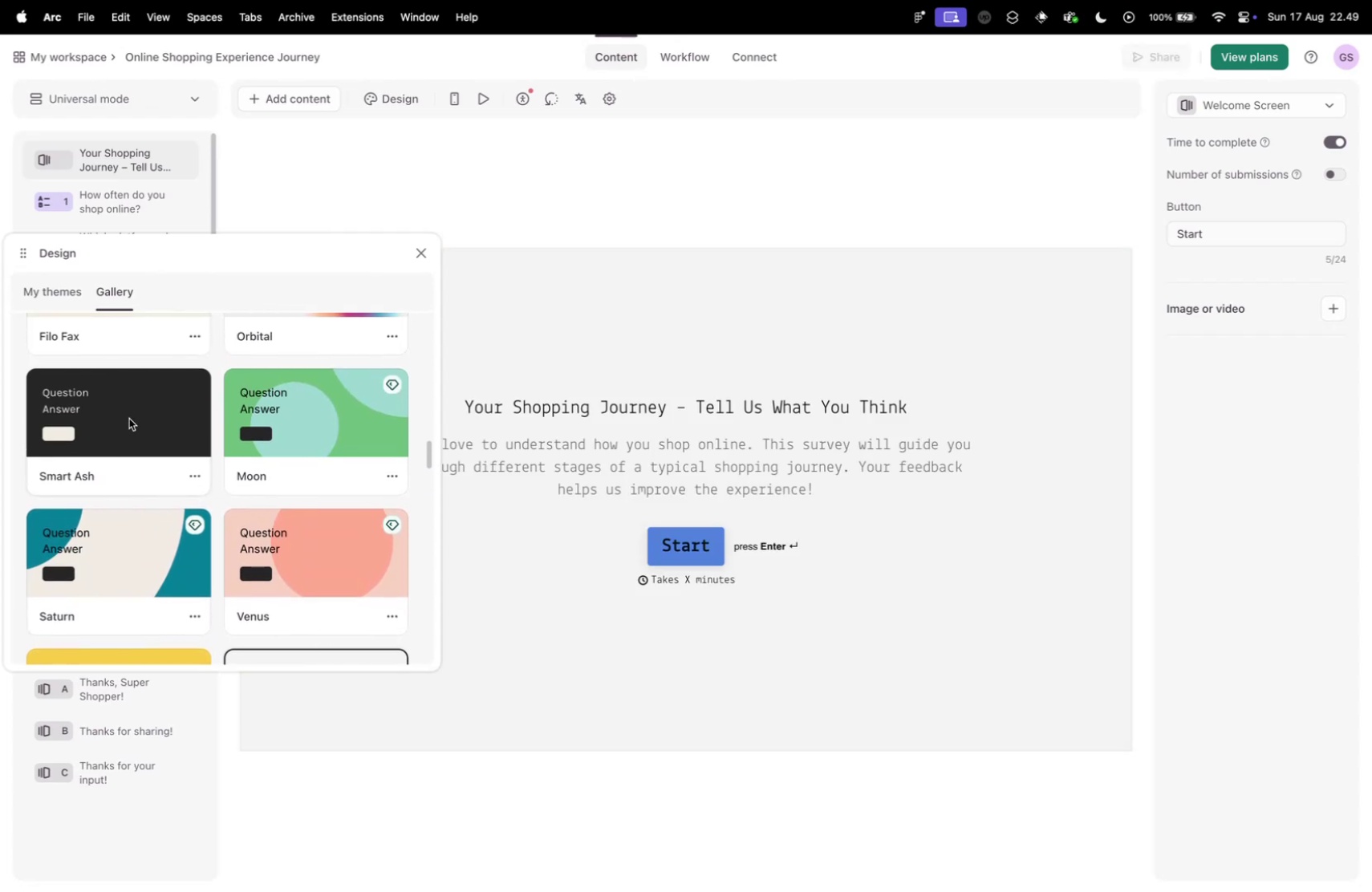 
scroll: coordinate [136, 472], scroll_direction: up, amount: 25.0
 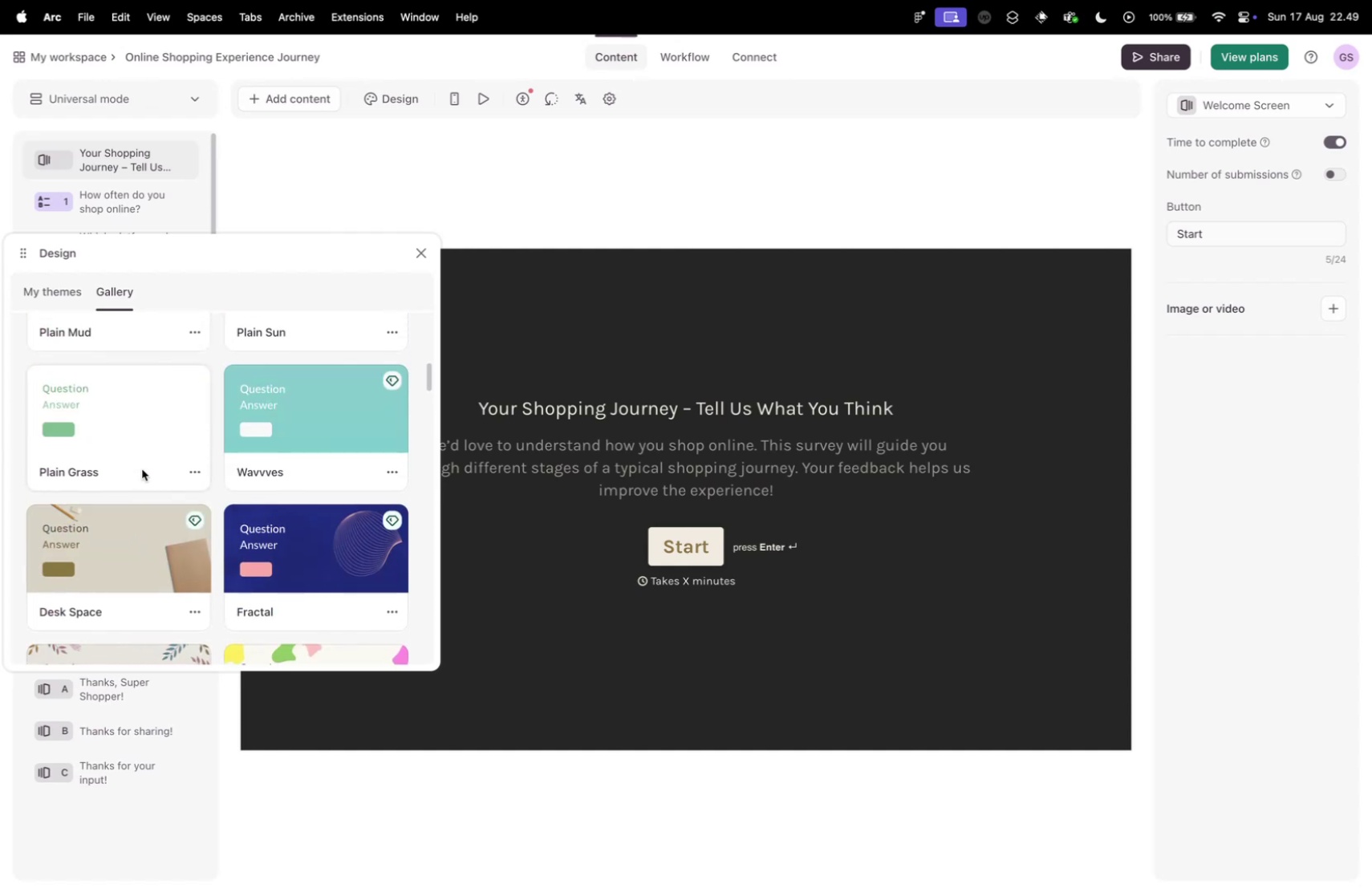 
left_click([101, 395])
 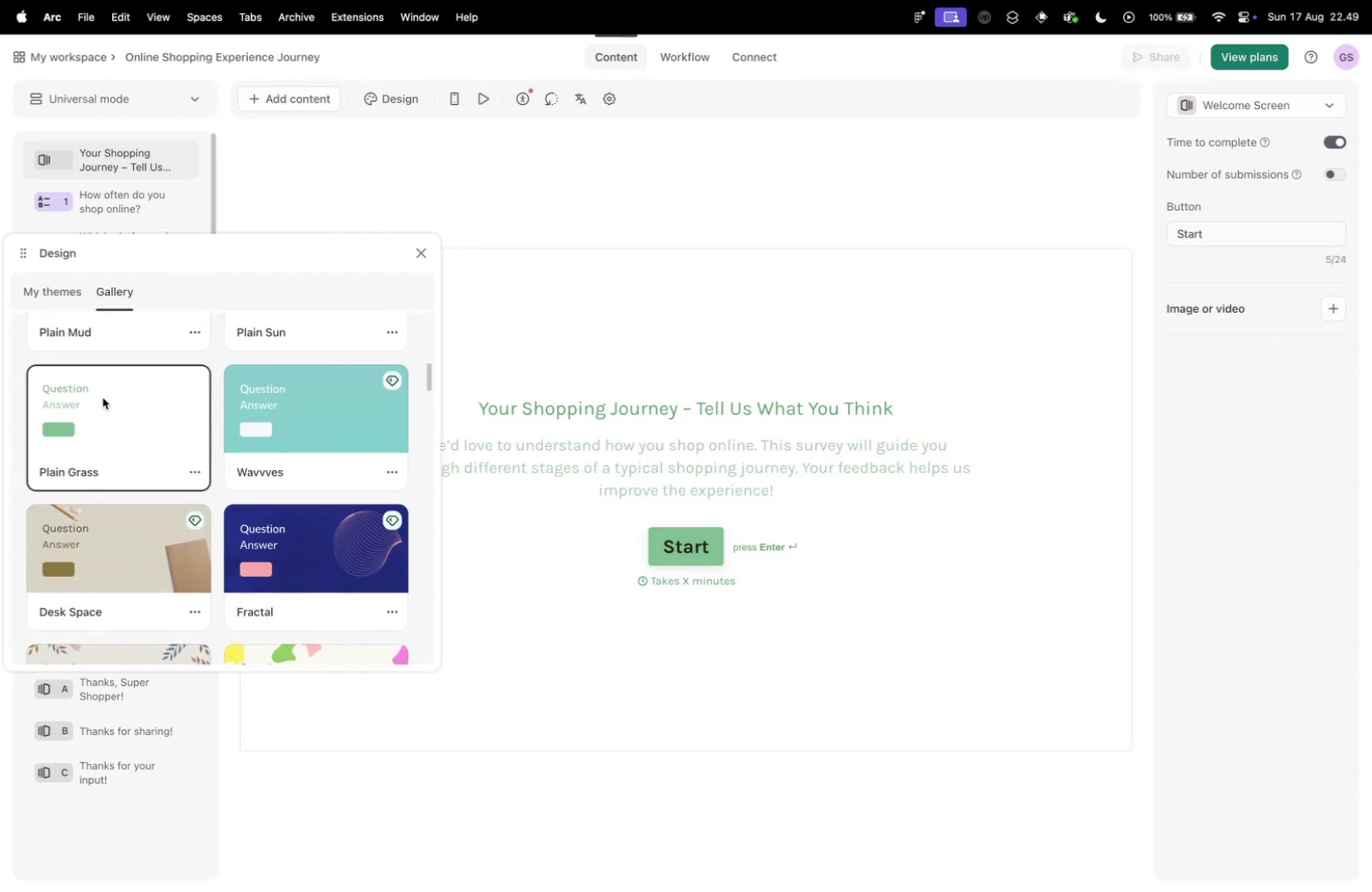 
scroll: coordinate [125, 411], scroll_direction: up, amount: 10.0
 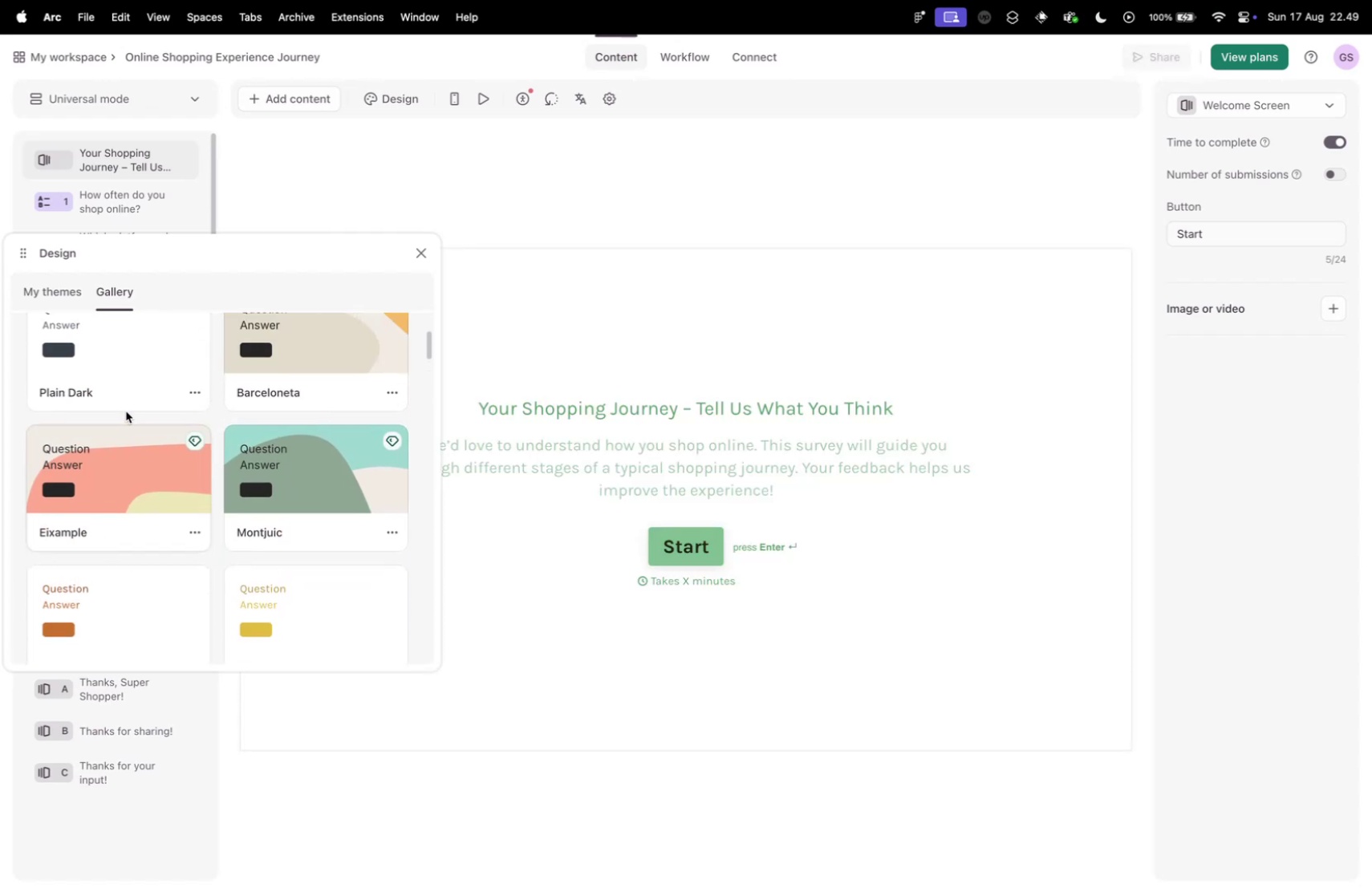 
scroll: coordinate [128, 411], scroll_direction: down, amount: 4.0
 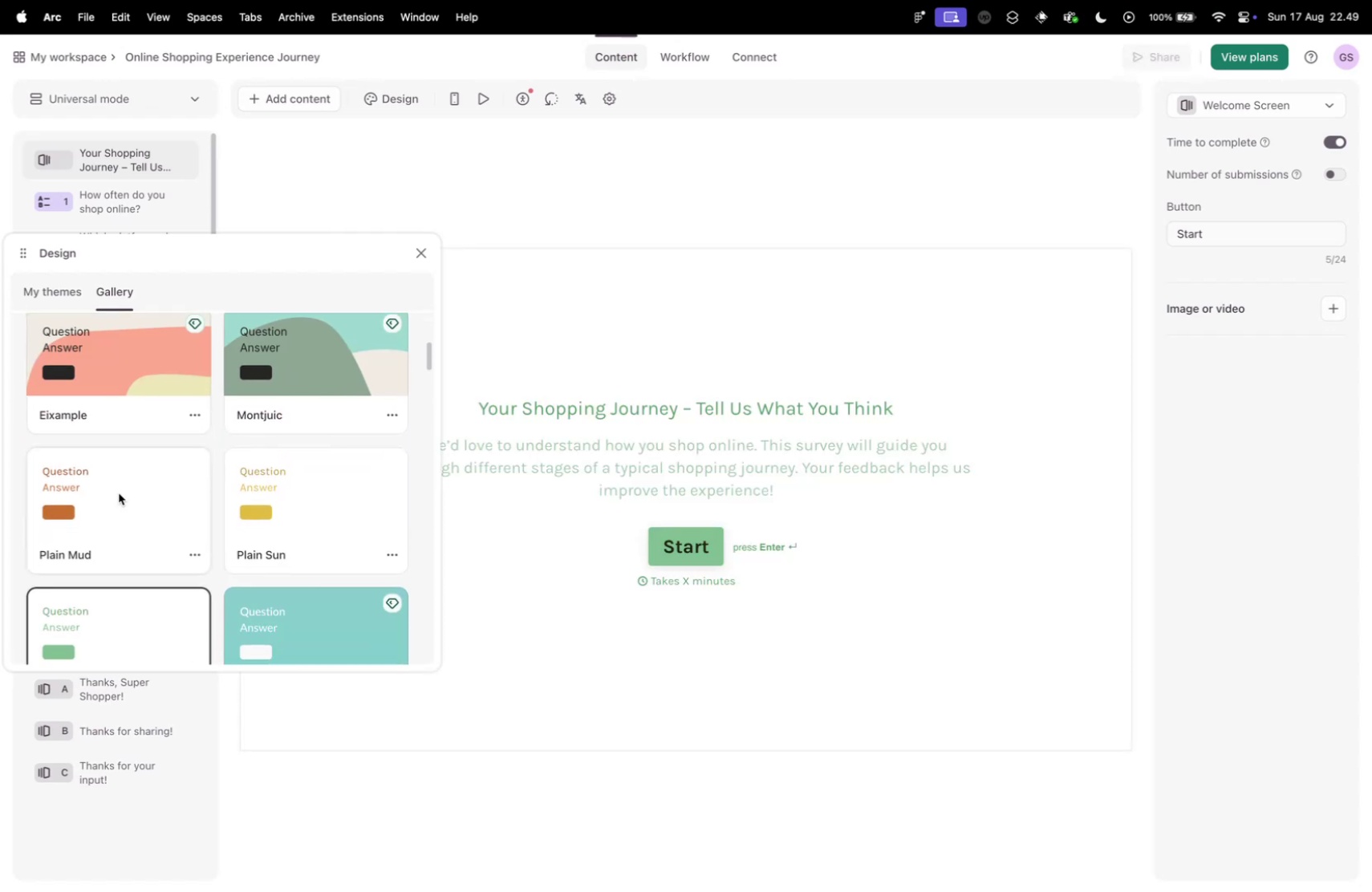 
left_click([118, 496])
 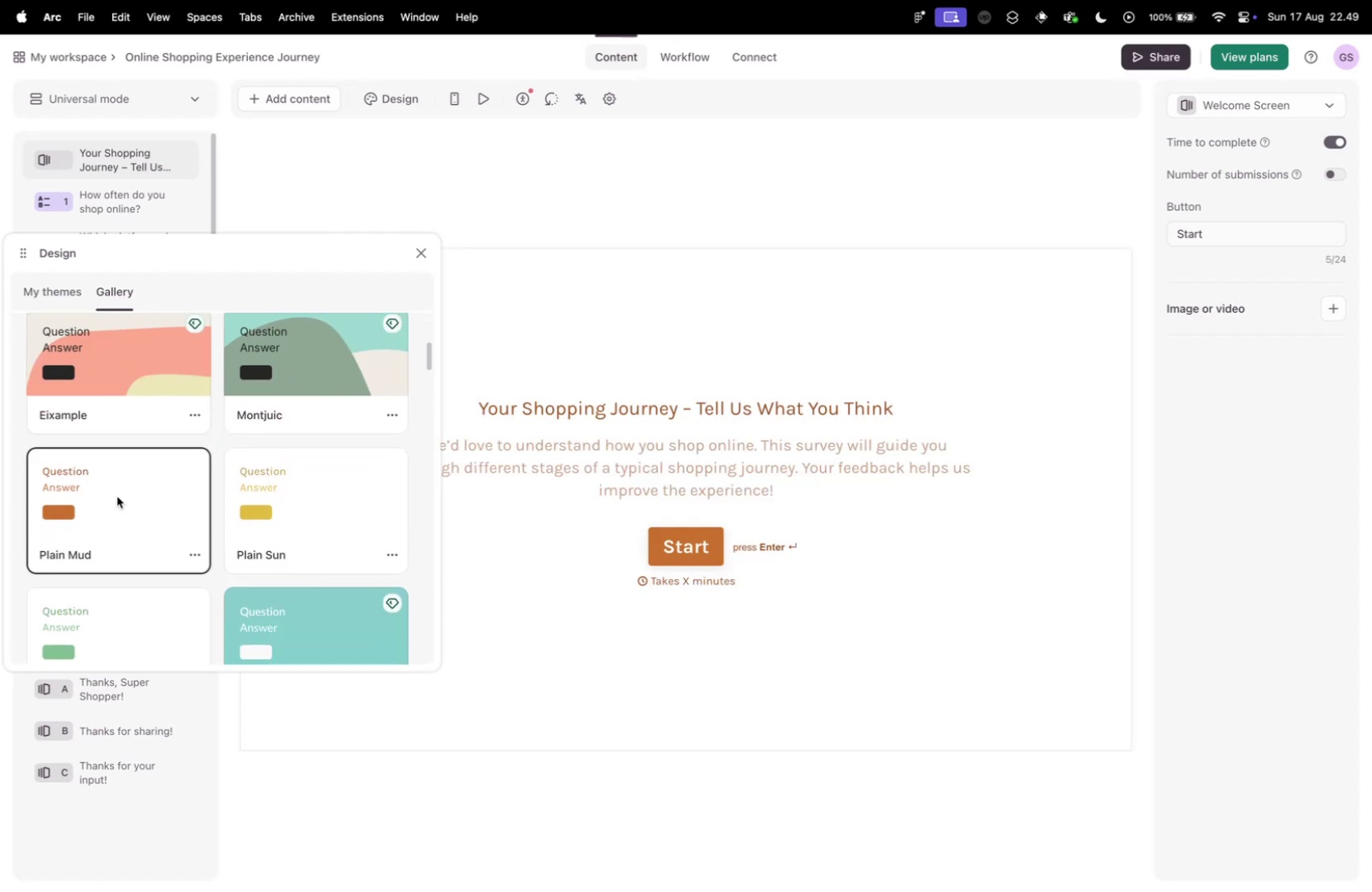 
scroll: coordinate [118, 495], scroll_direction: up, amount: 9.0
 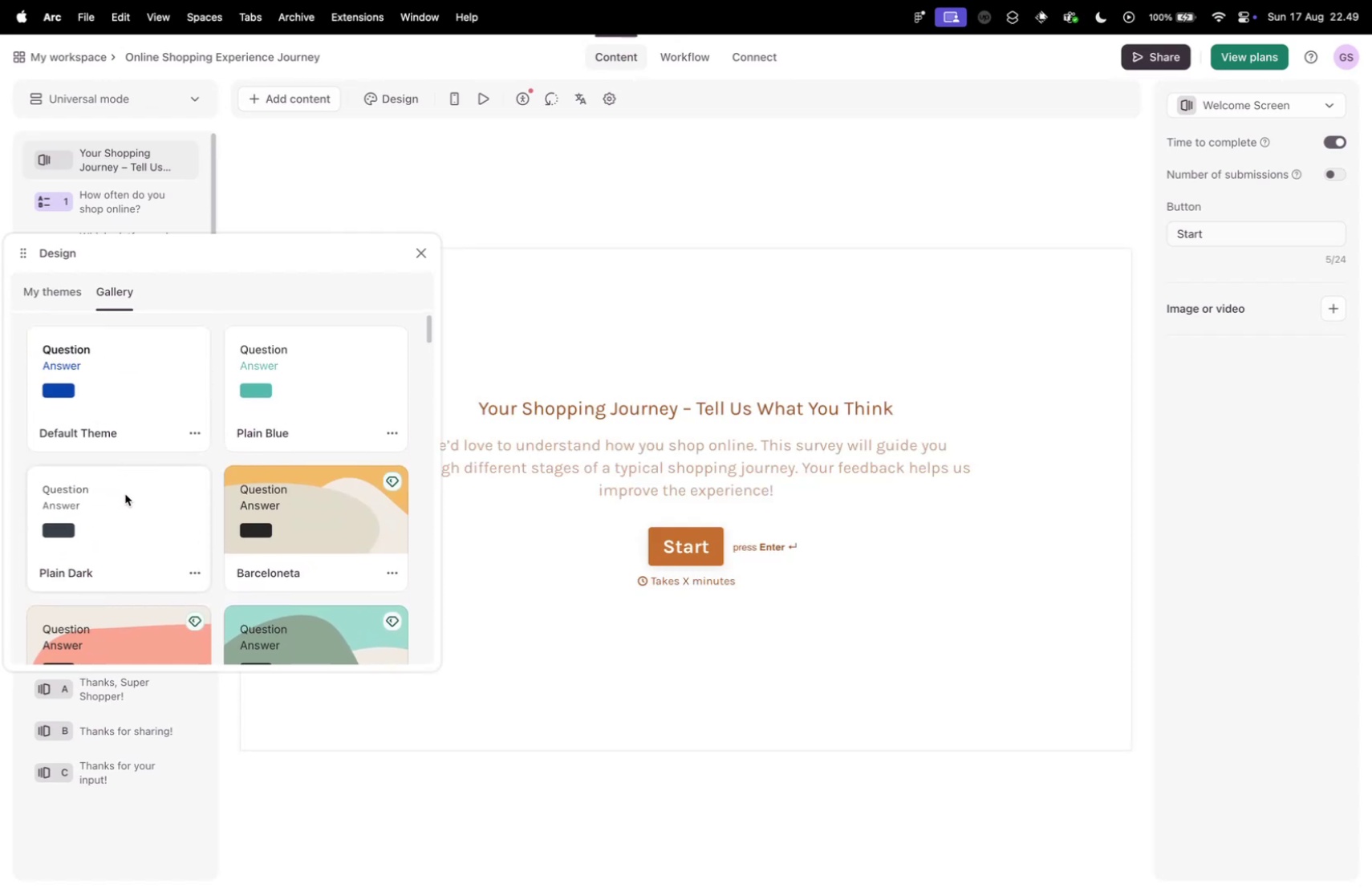 
scroll: coordinate [113, 515], scroll_direction: down, amount: 23.0
 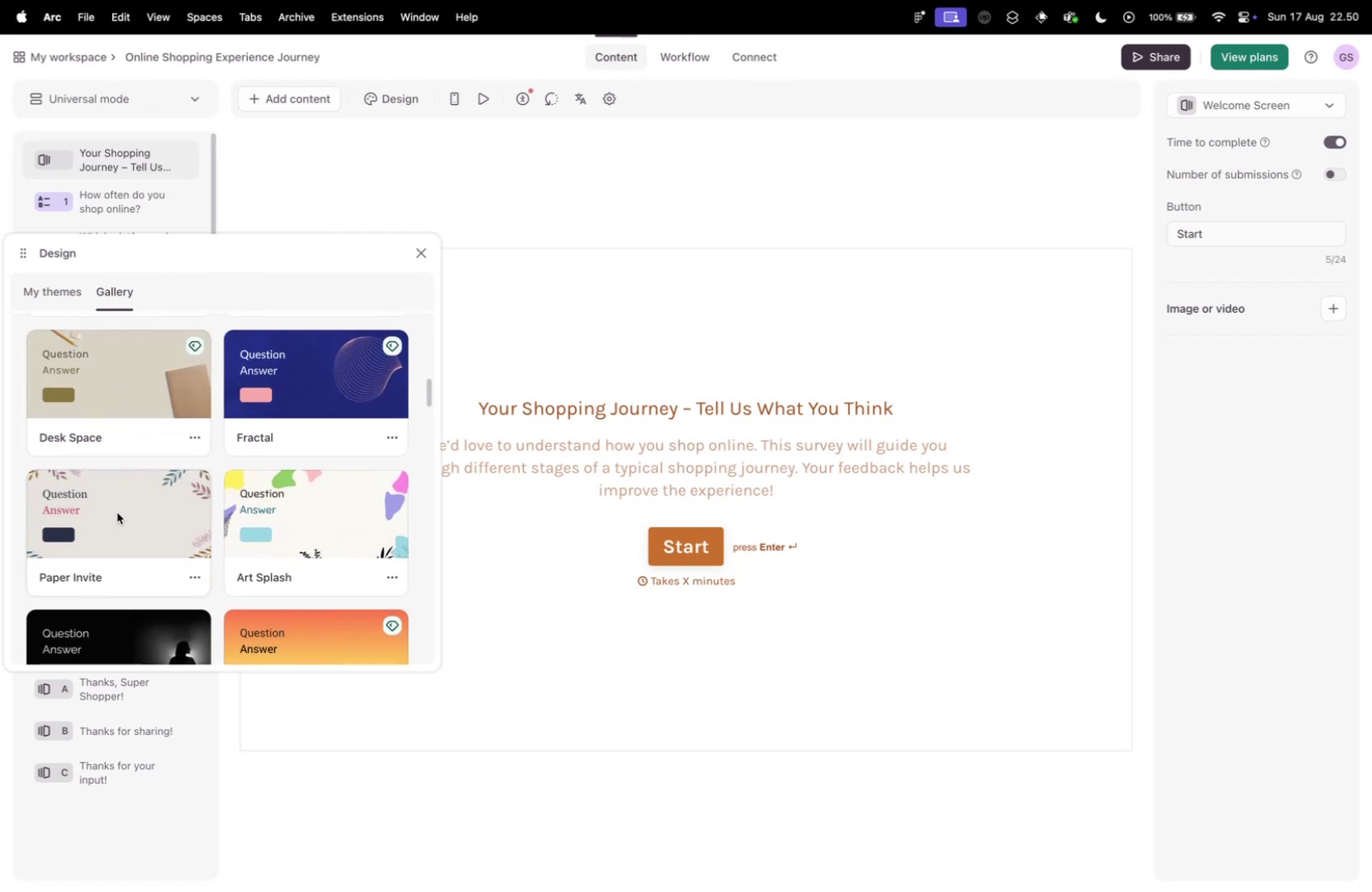 
left_click([117, 512])
 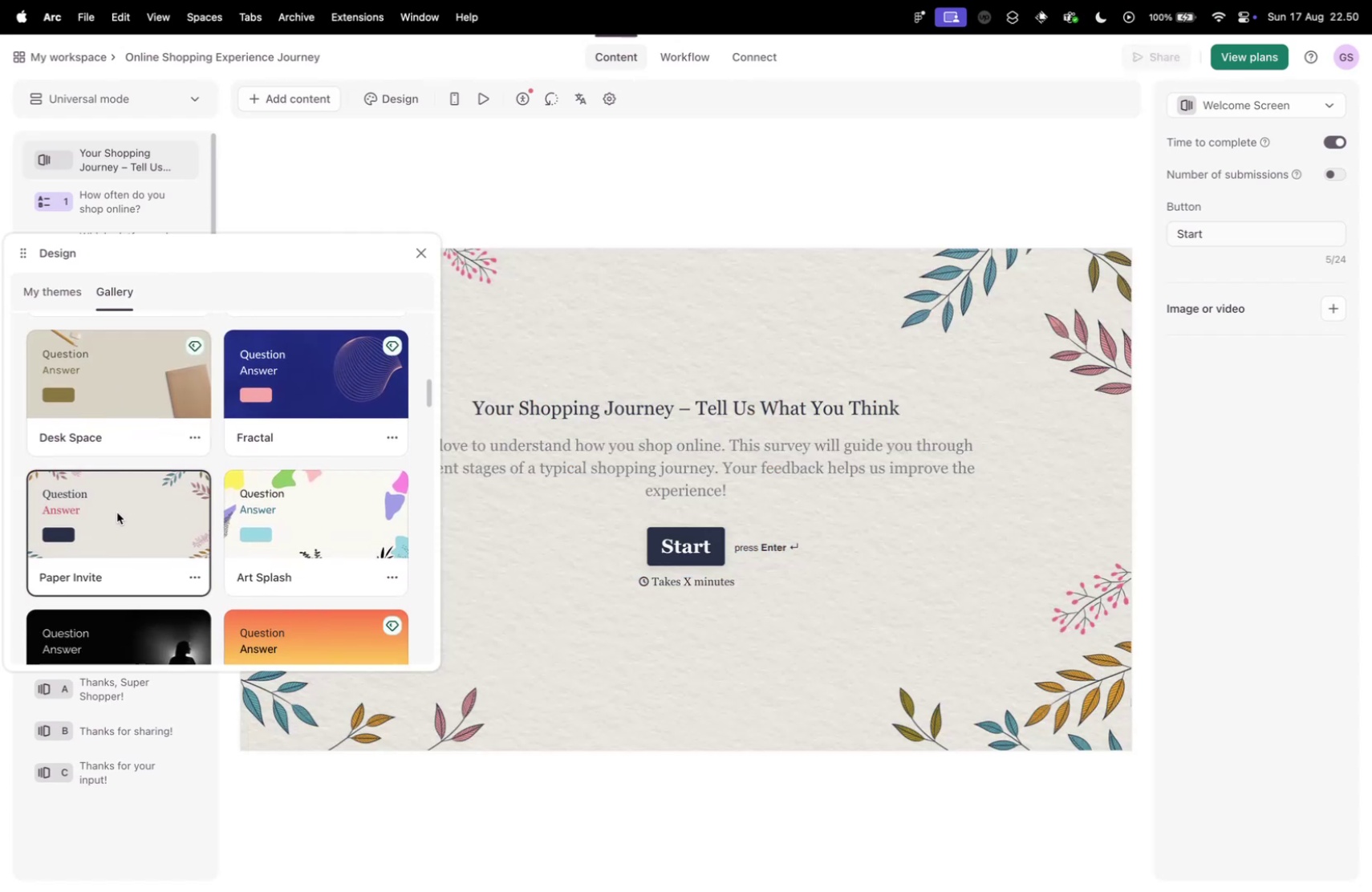 
scroll: coordinate [116, 517], scroll_direction: down, amount: 14.0
 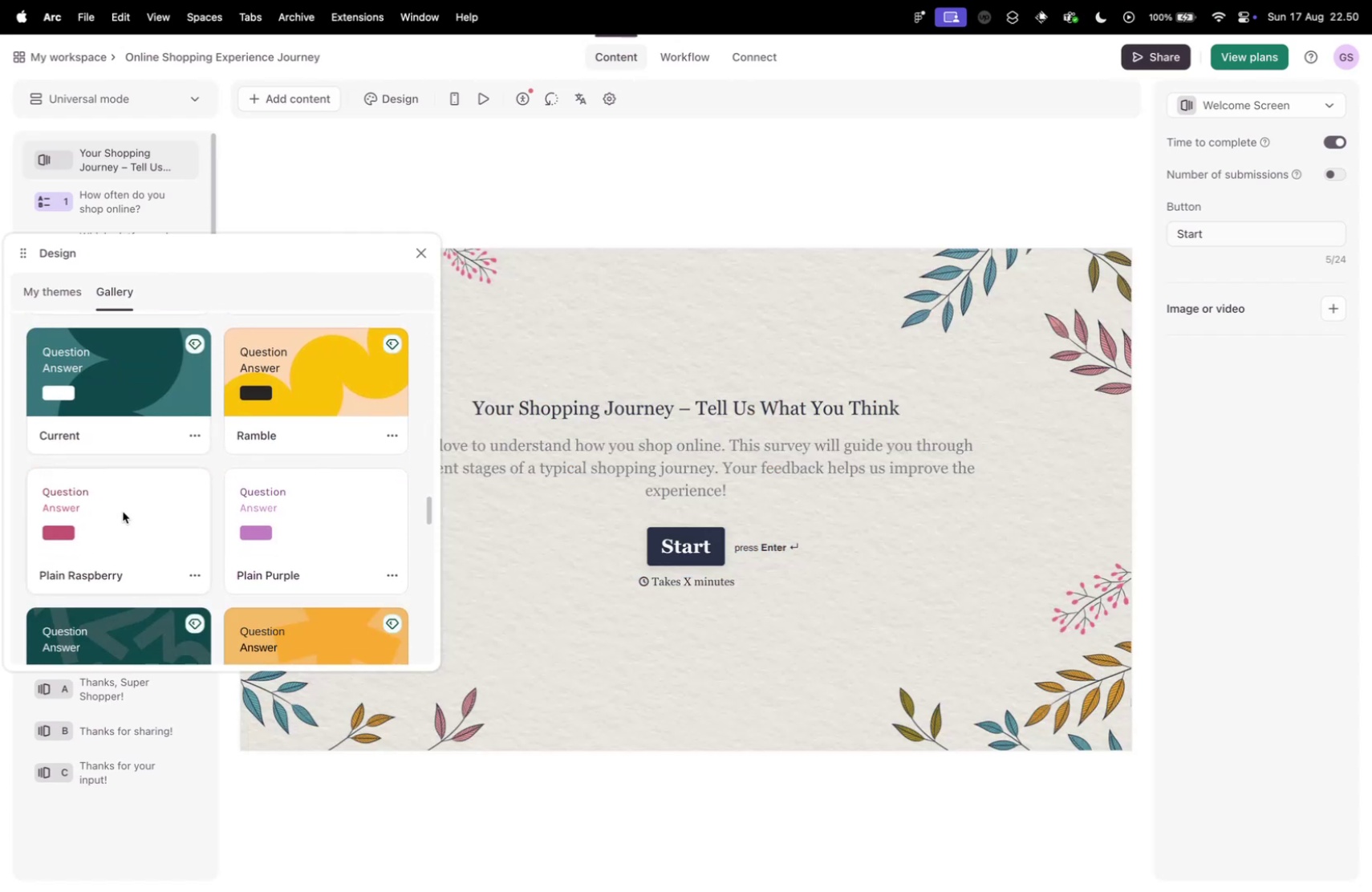 
left_click([124, 509])
 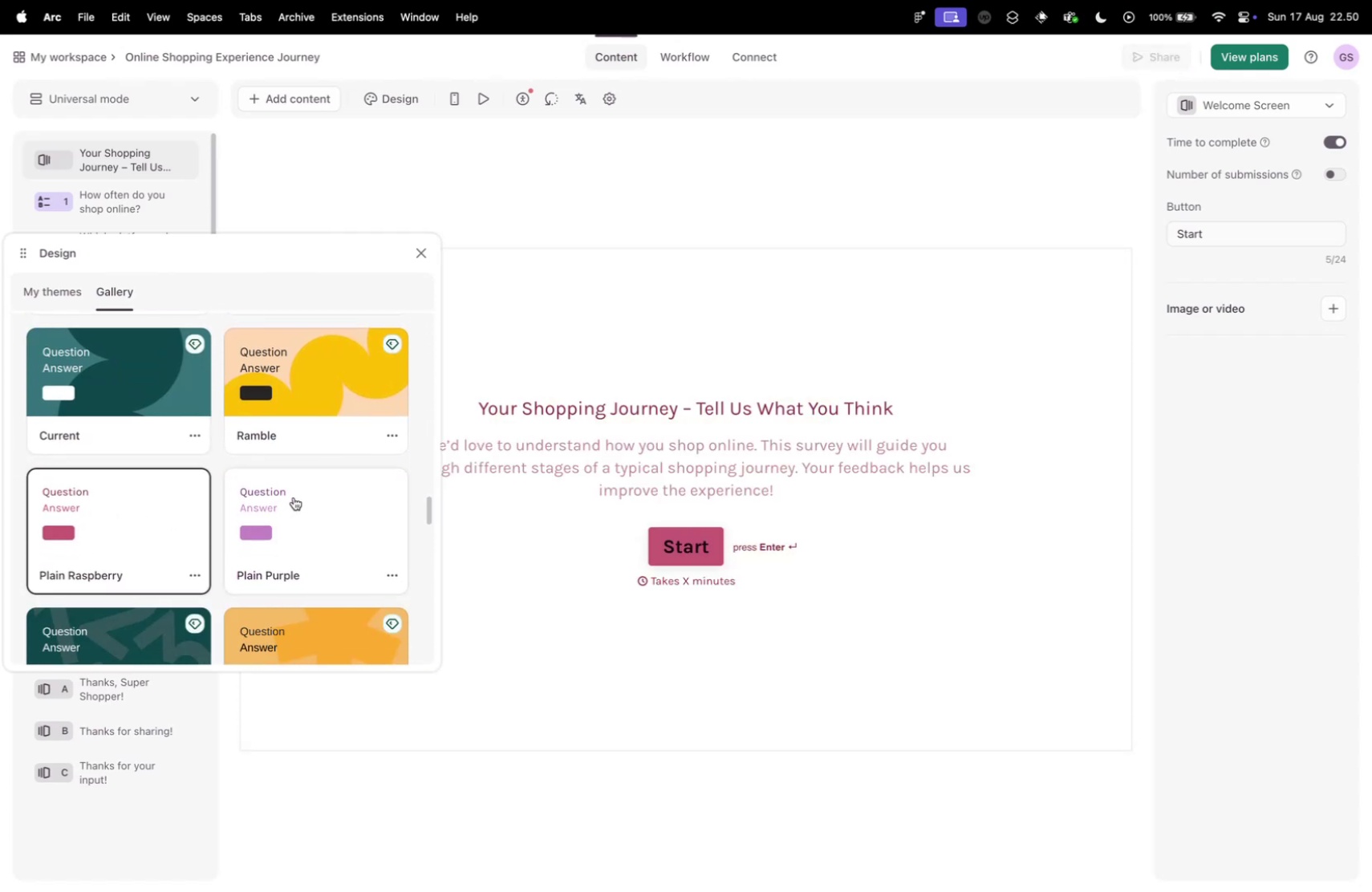 
scroll: coordinate [126, 474], scroll_direction: down, amount: 29.0
 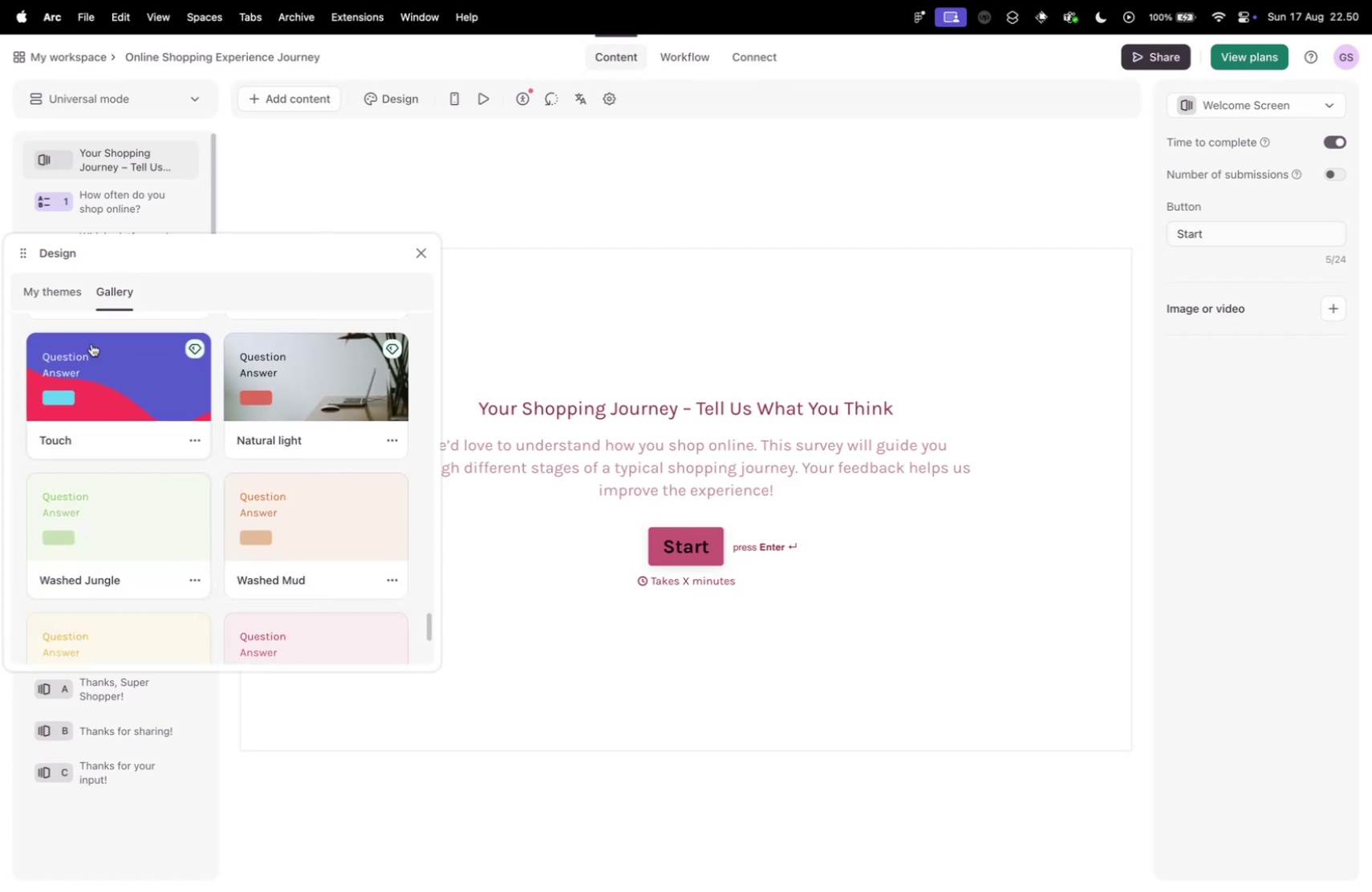 
scroll: coordinate [126, 462], scroll_direction: up, amount: 58.0
 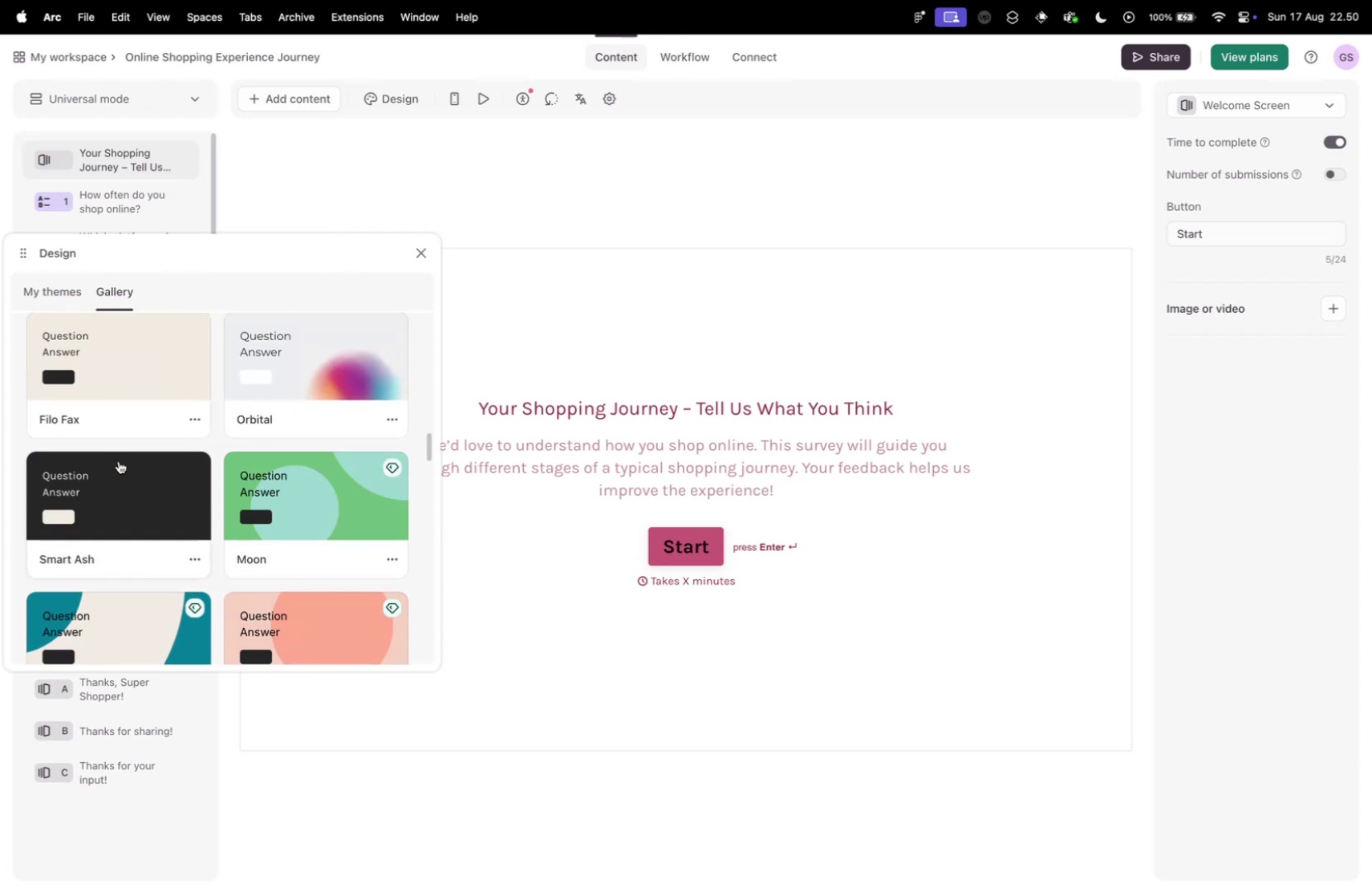 
scroll: coordinate [110, 459], scroll_direction: down, amount: 22.0
 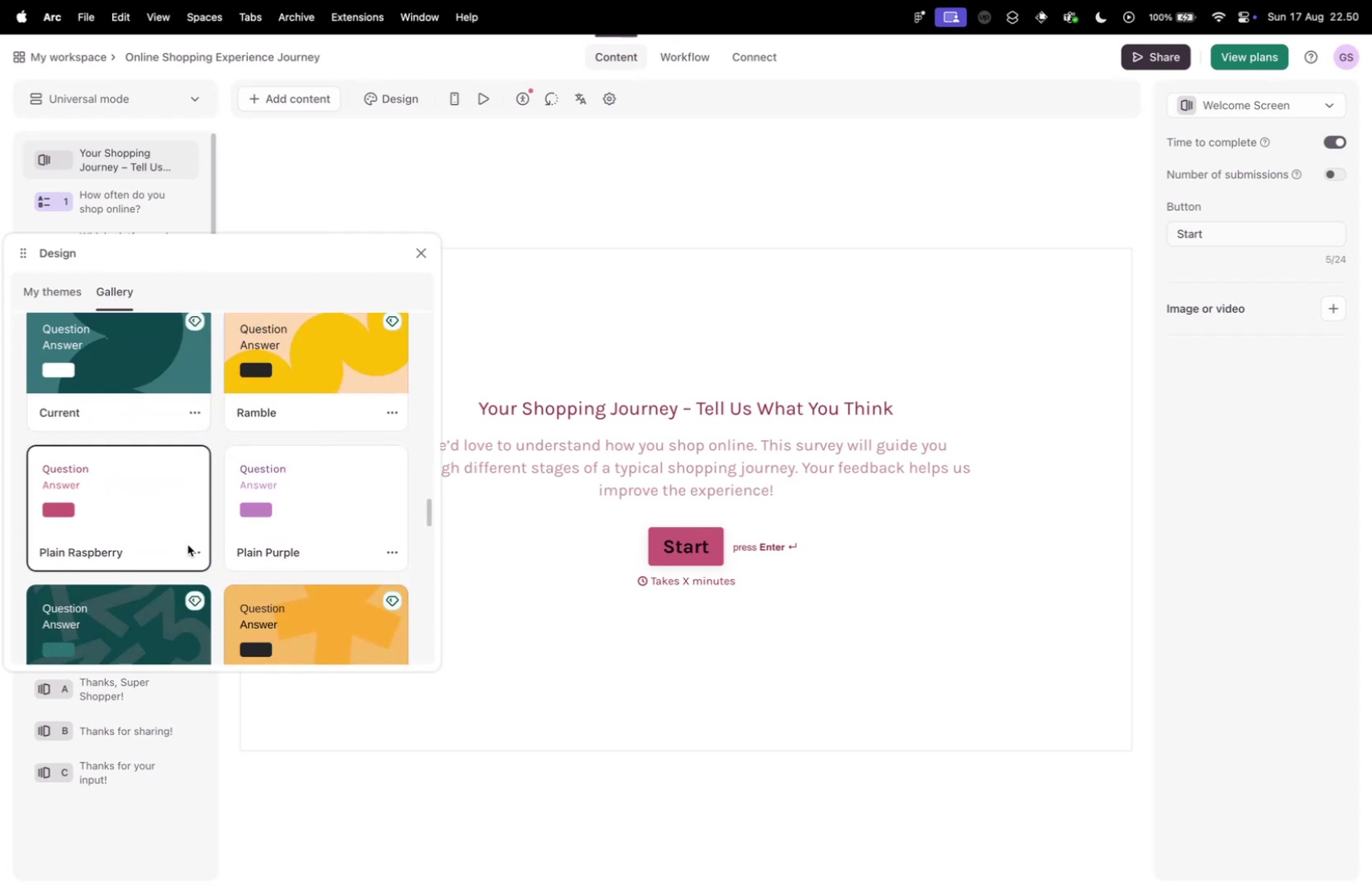 
left_click([191, 552])
 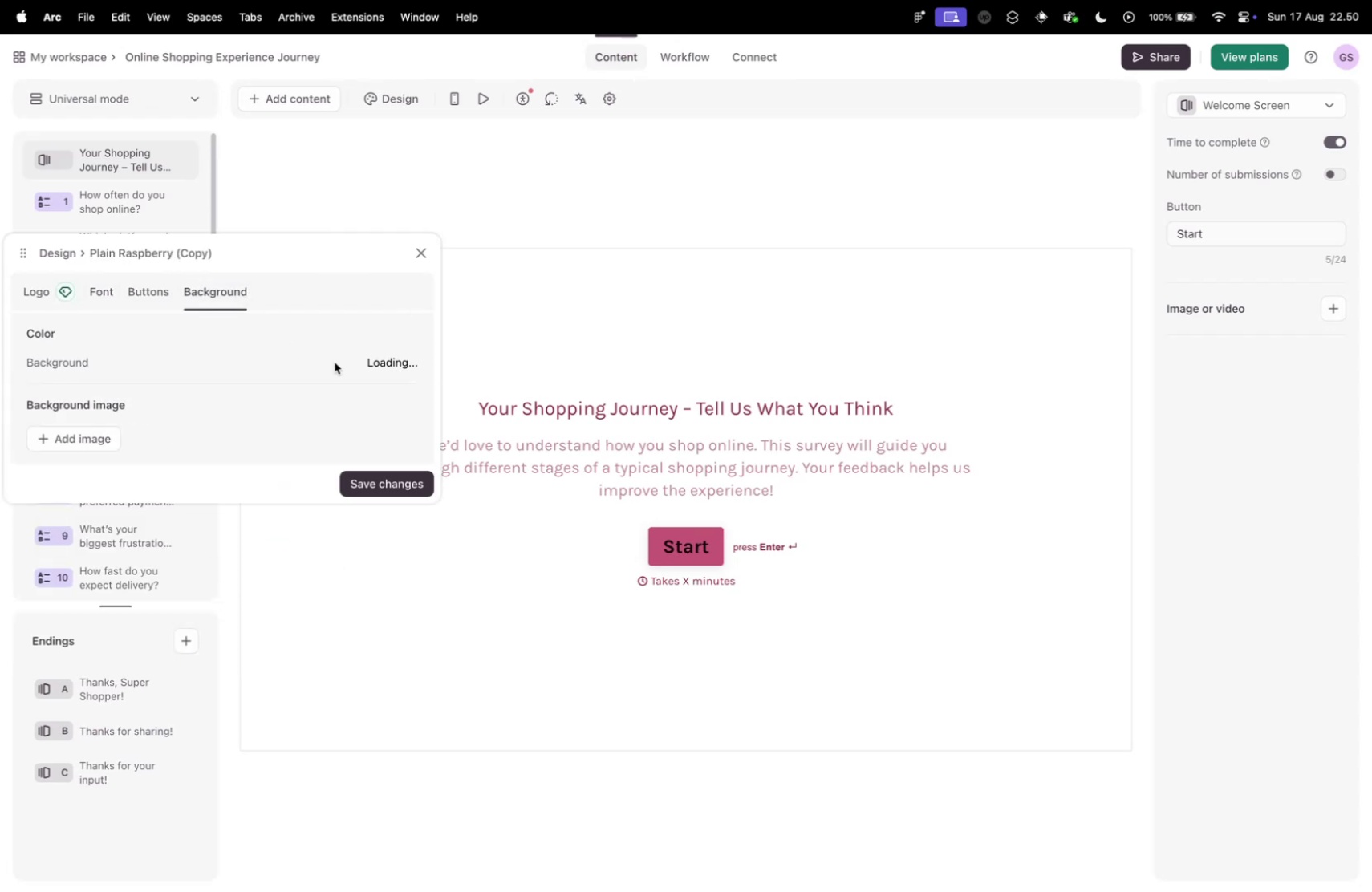 
left_click([396, 362])
 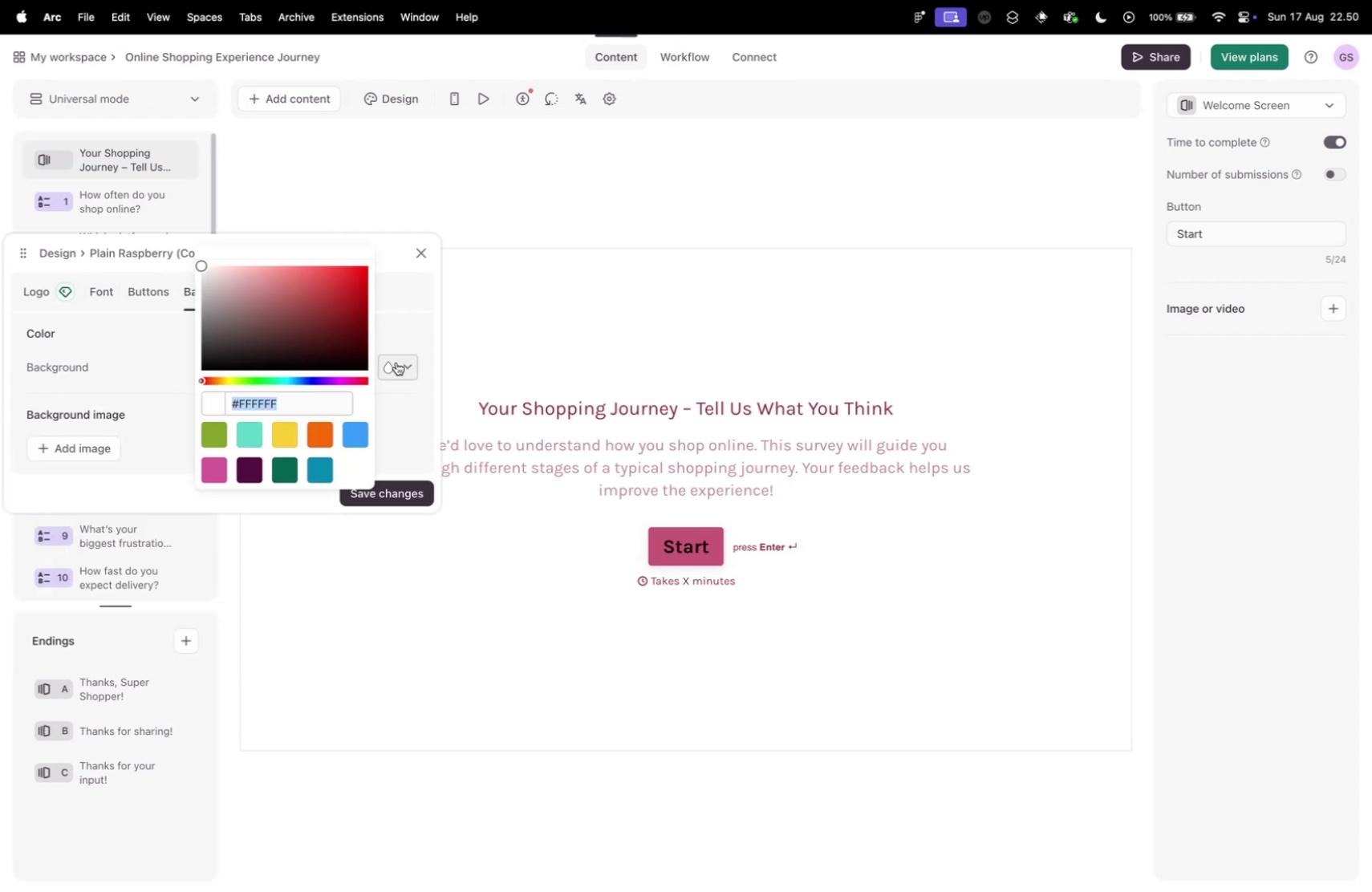 
left_click([396, 362])
 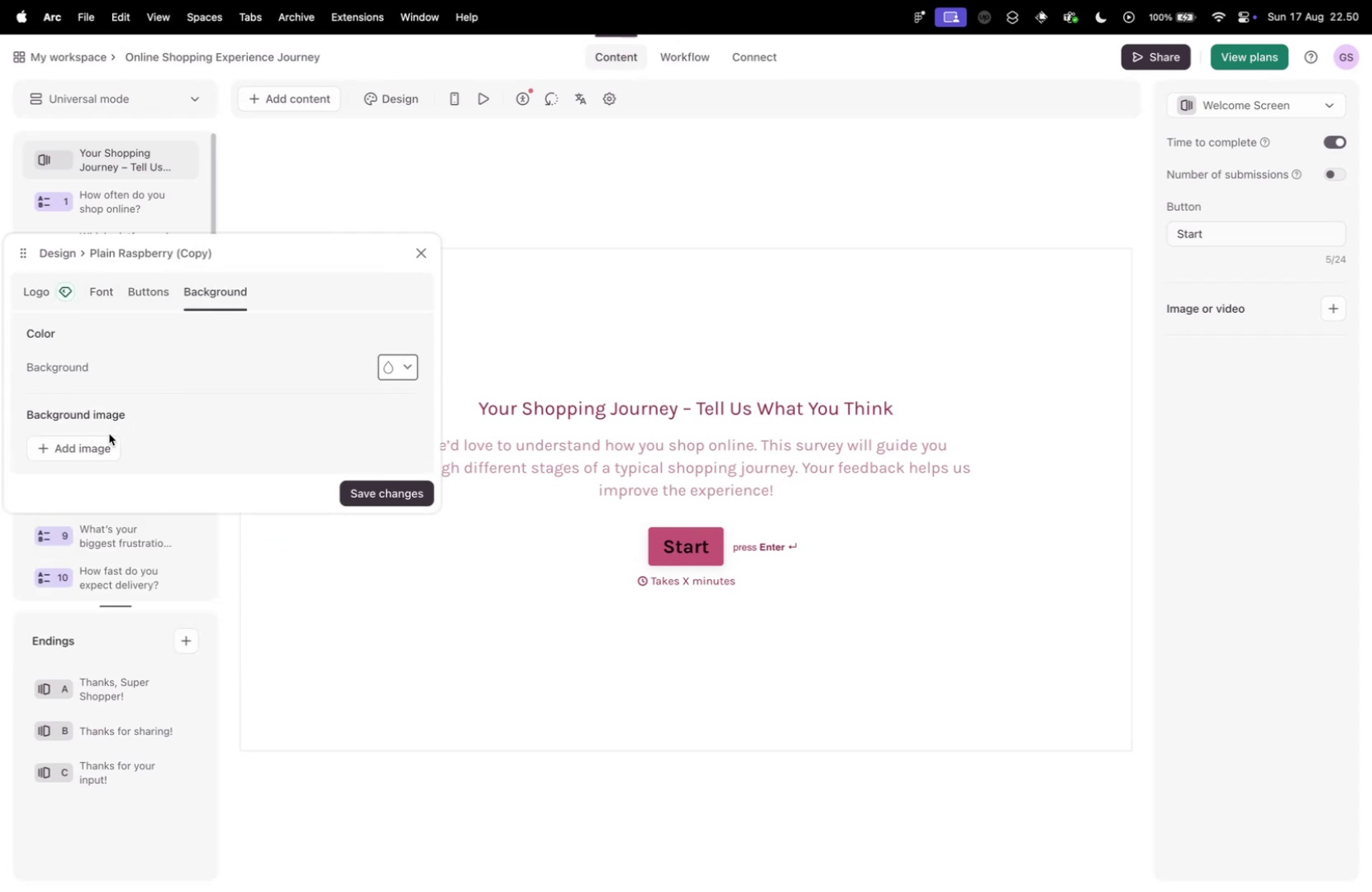 
left_click([100, 446])
 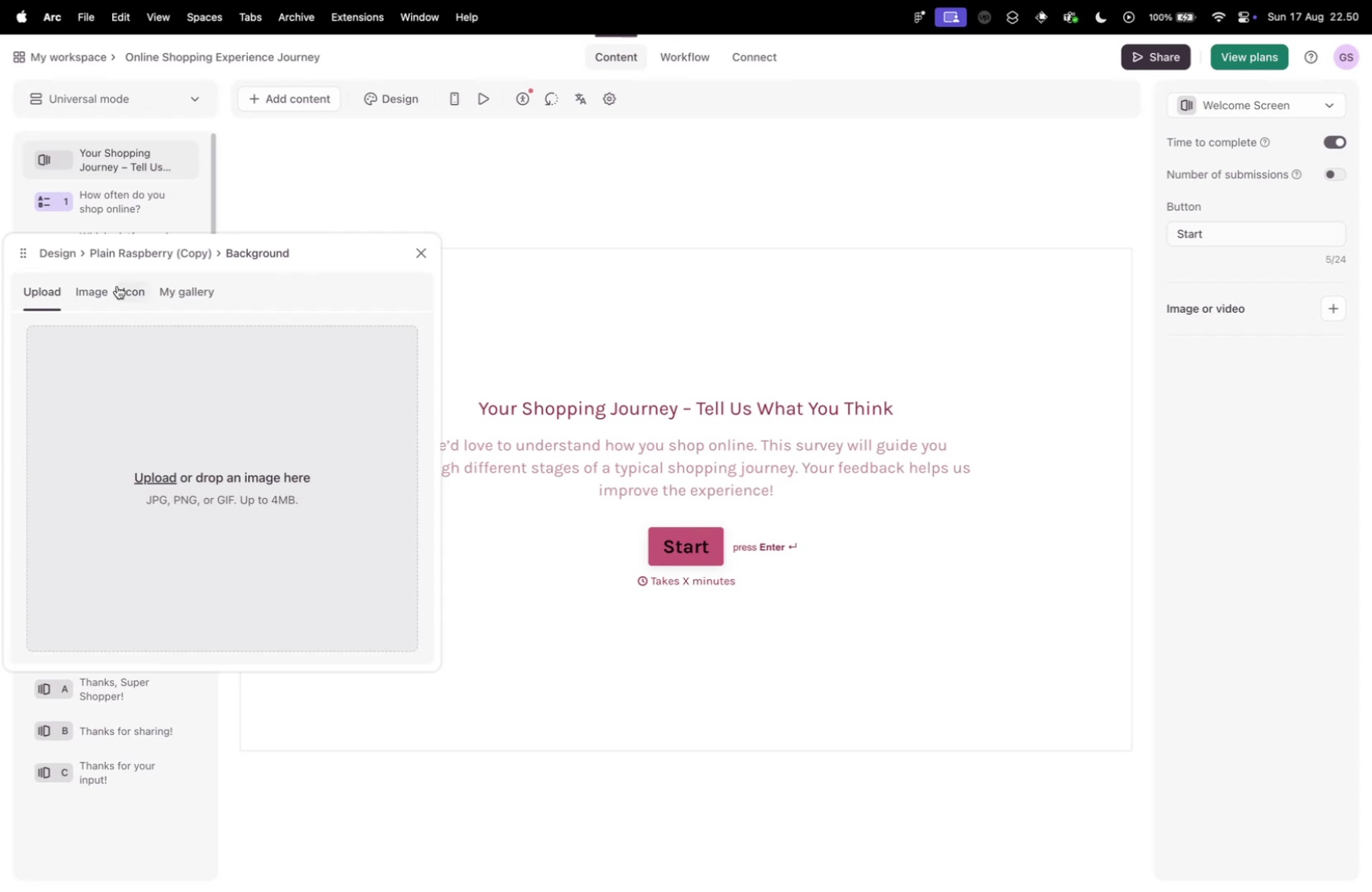 
left_click([101, 293])
 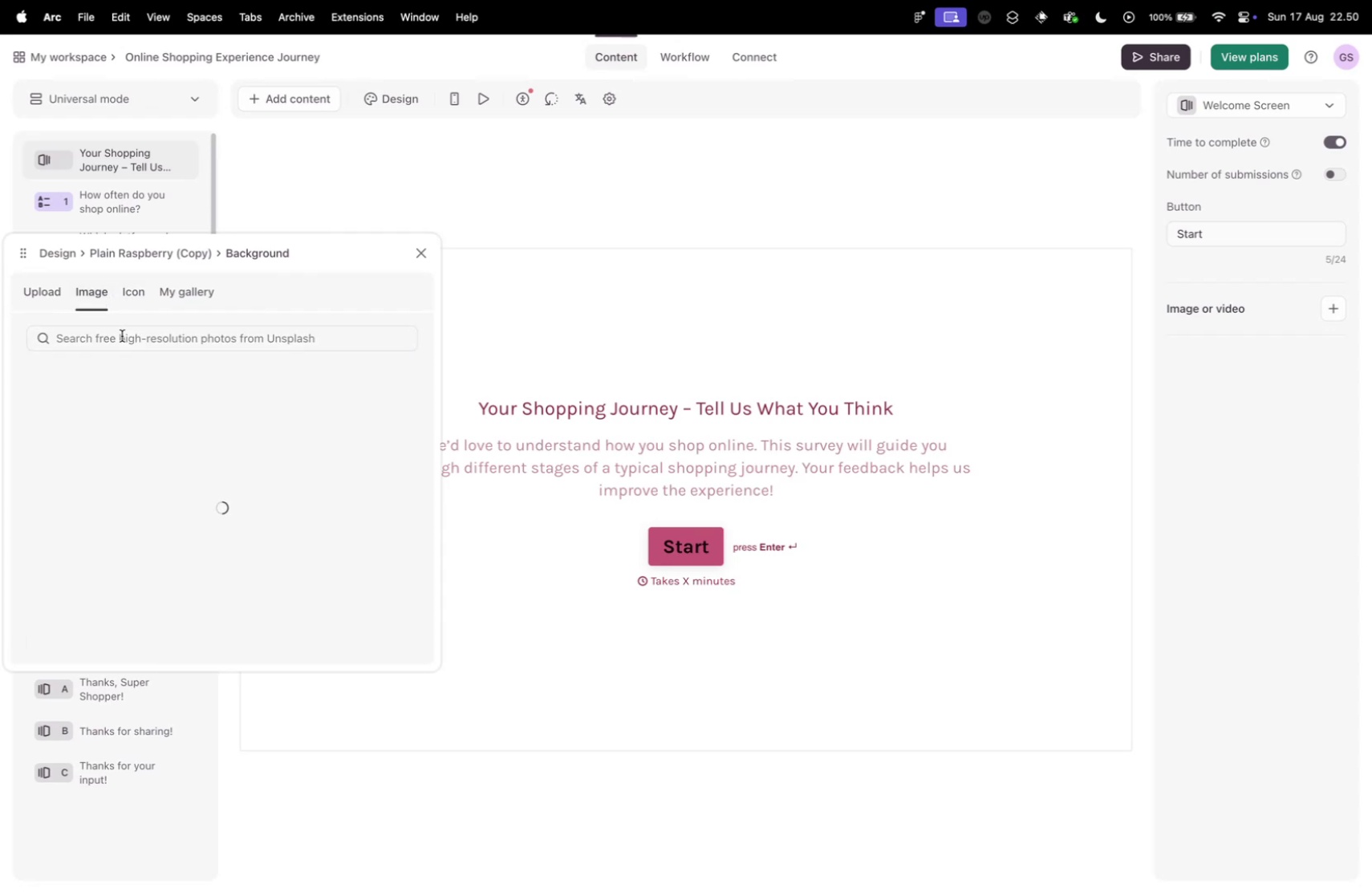 
left_click([122, 335])
 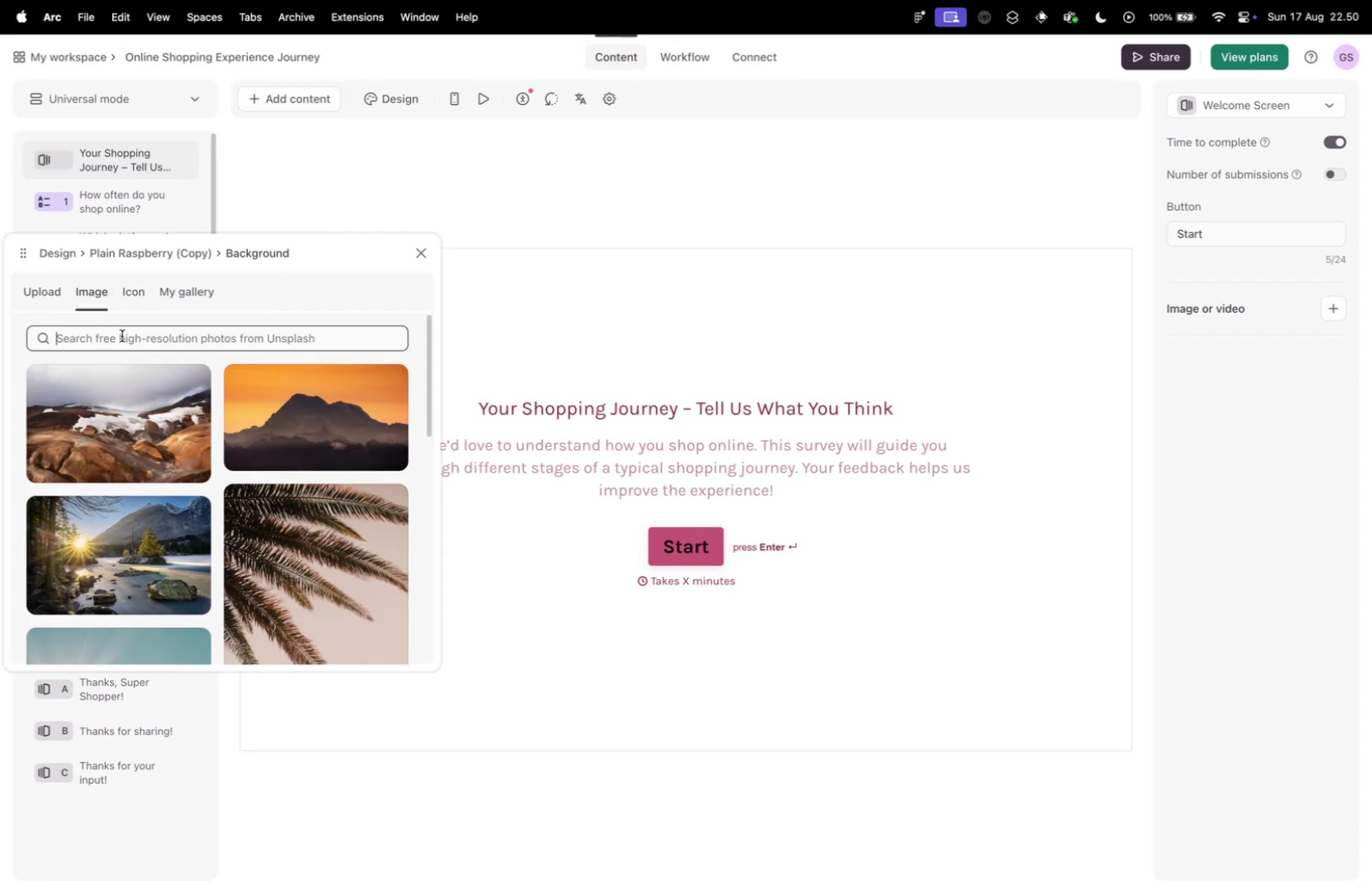 
type(shopping)
 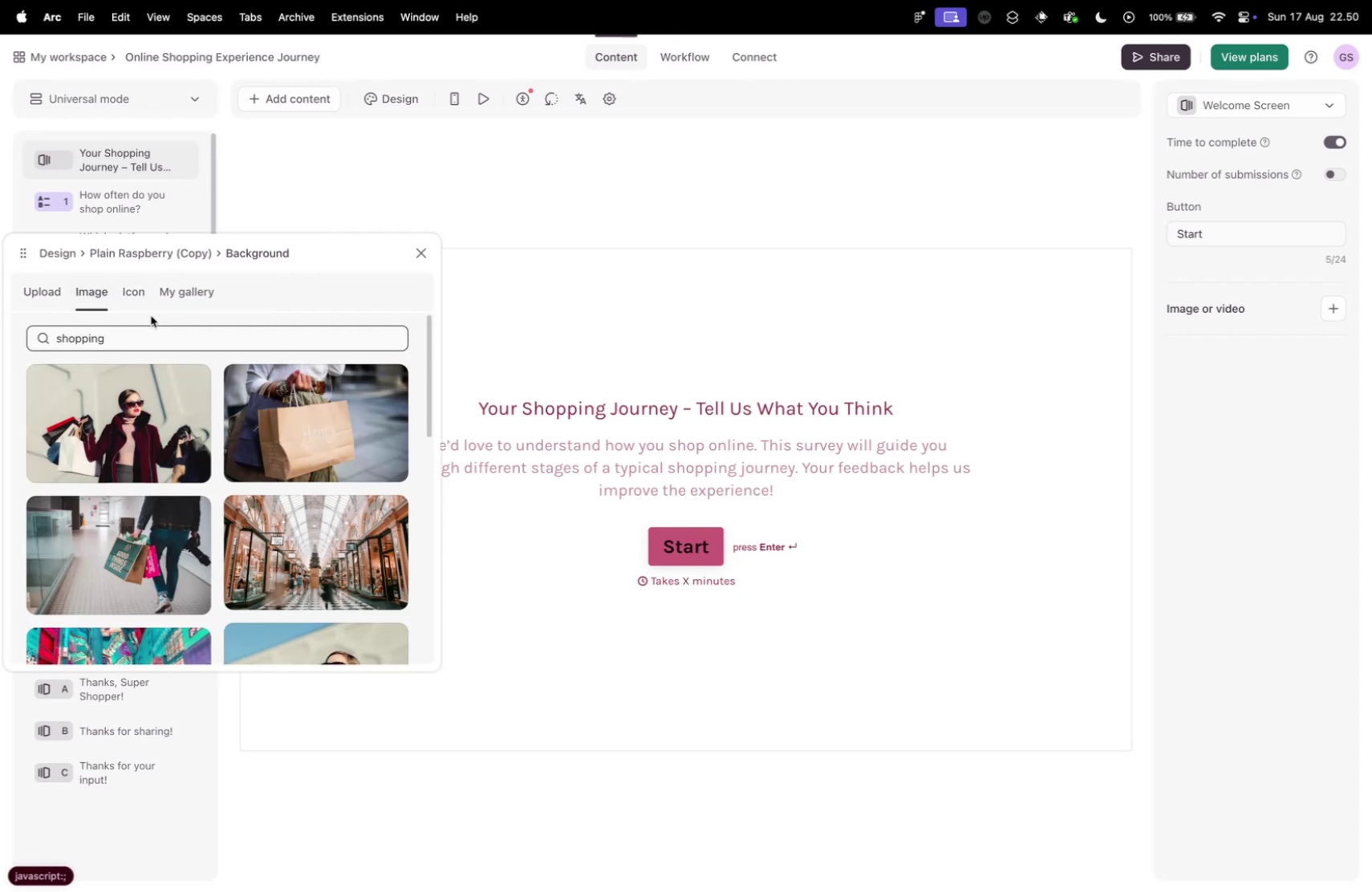 
scroll: coordinate [238, 485], scroll_direction: down, amount: 43.0
 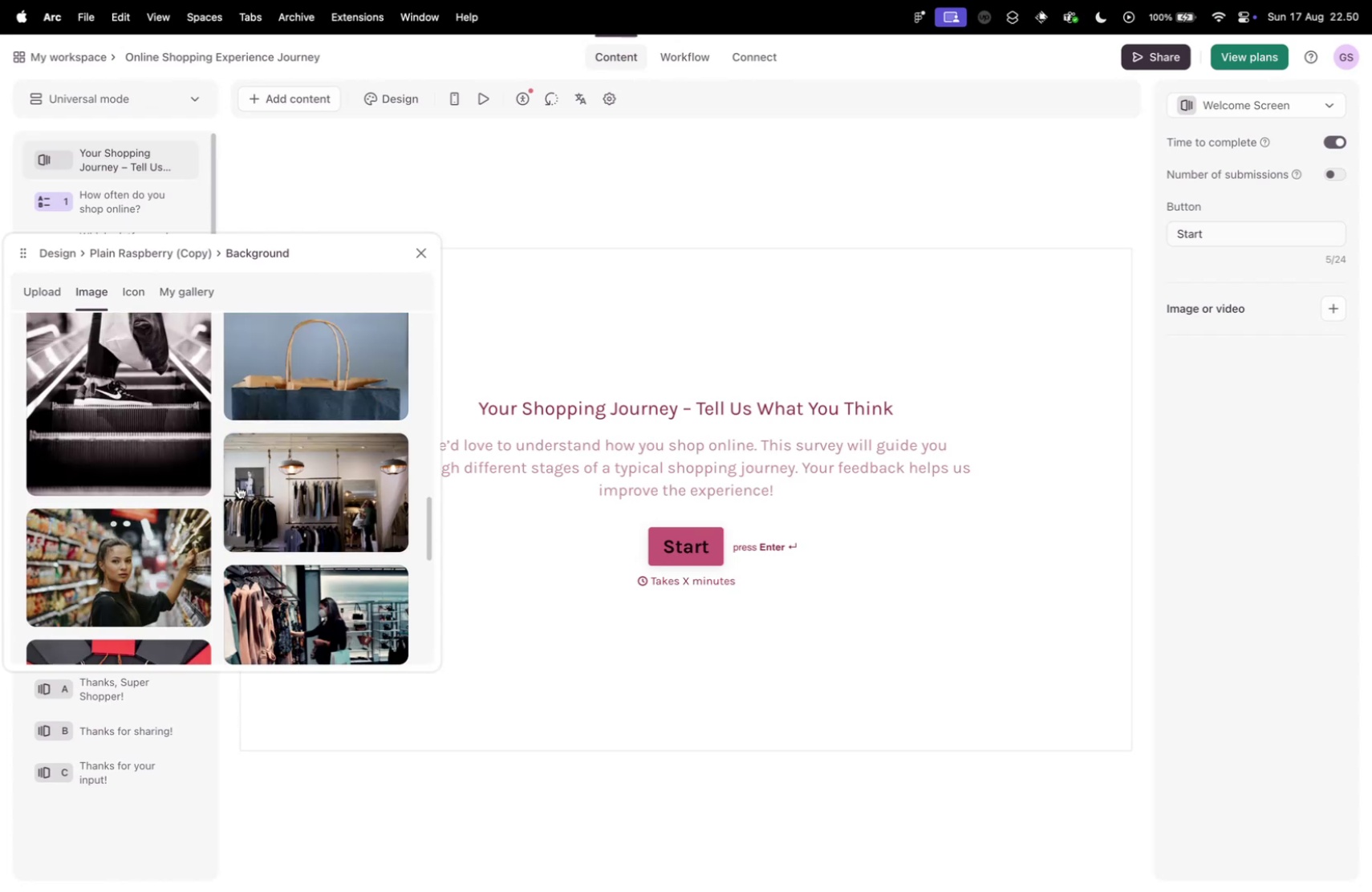 
scroll: coordinate [238, 485], scroll_direction: down, amount: 13.0
 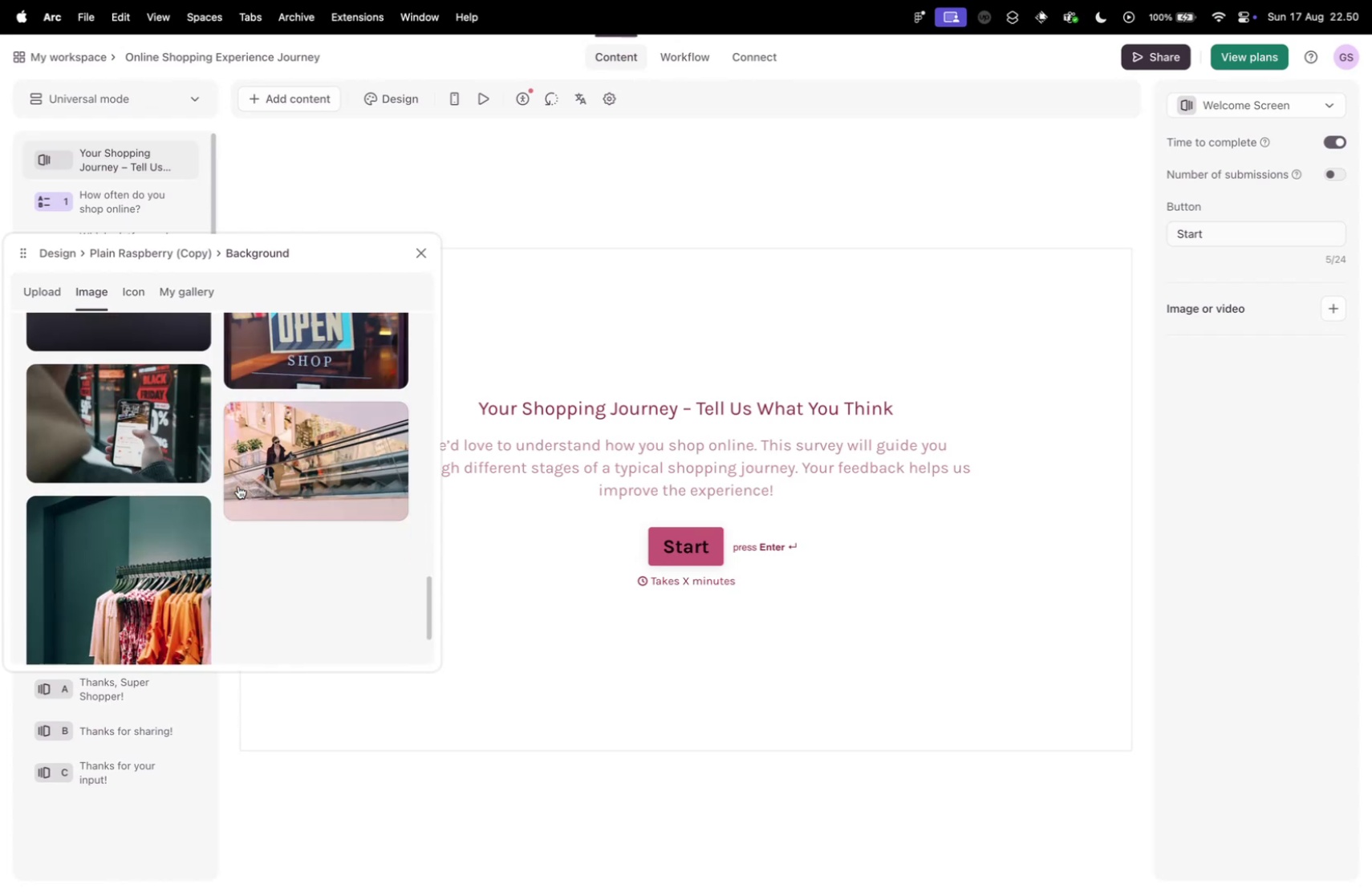 
scroll: coordinate [238, 485], scroll_direction: up, amount: 12.0
 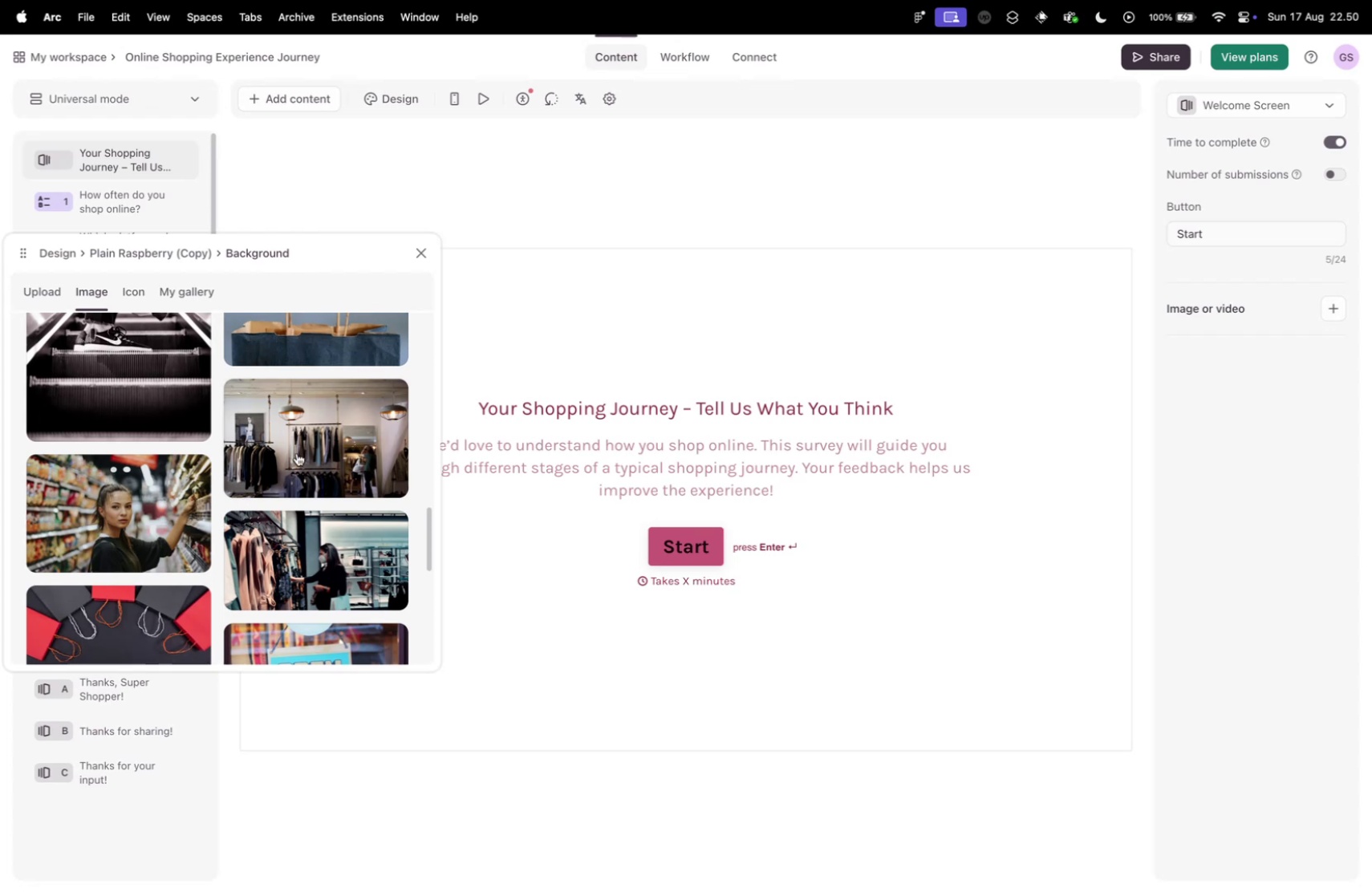 
left_click([306, 435])
 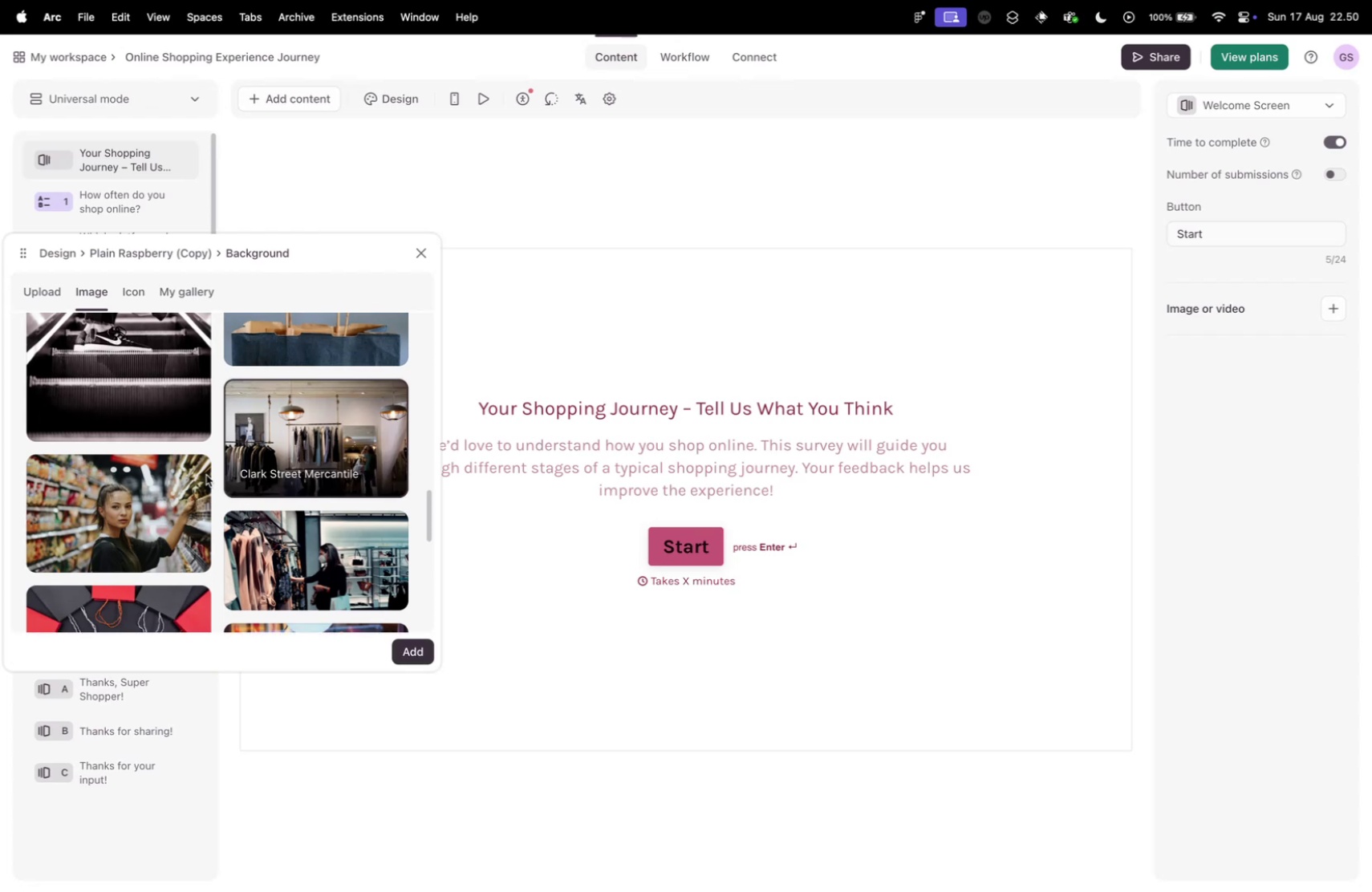 
scroll: coordinate [183, 460], scroll_direction: down, amount: 37.0
 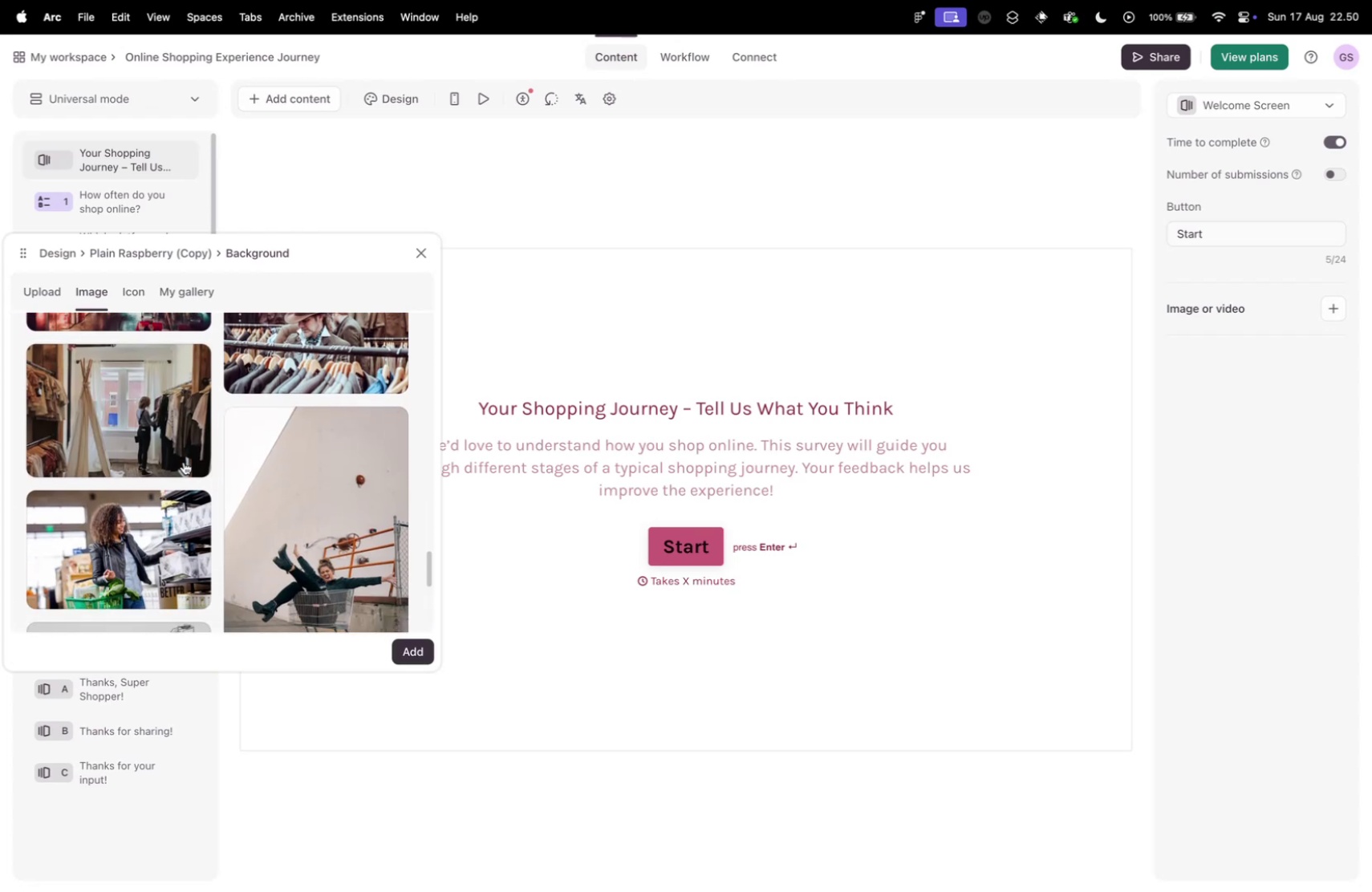 
scroll: coordinate [189, 457], scroll_direction: down, amount: 59.0
 